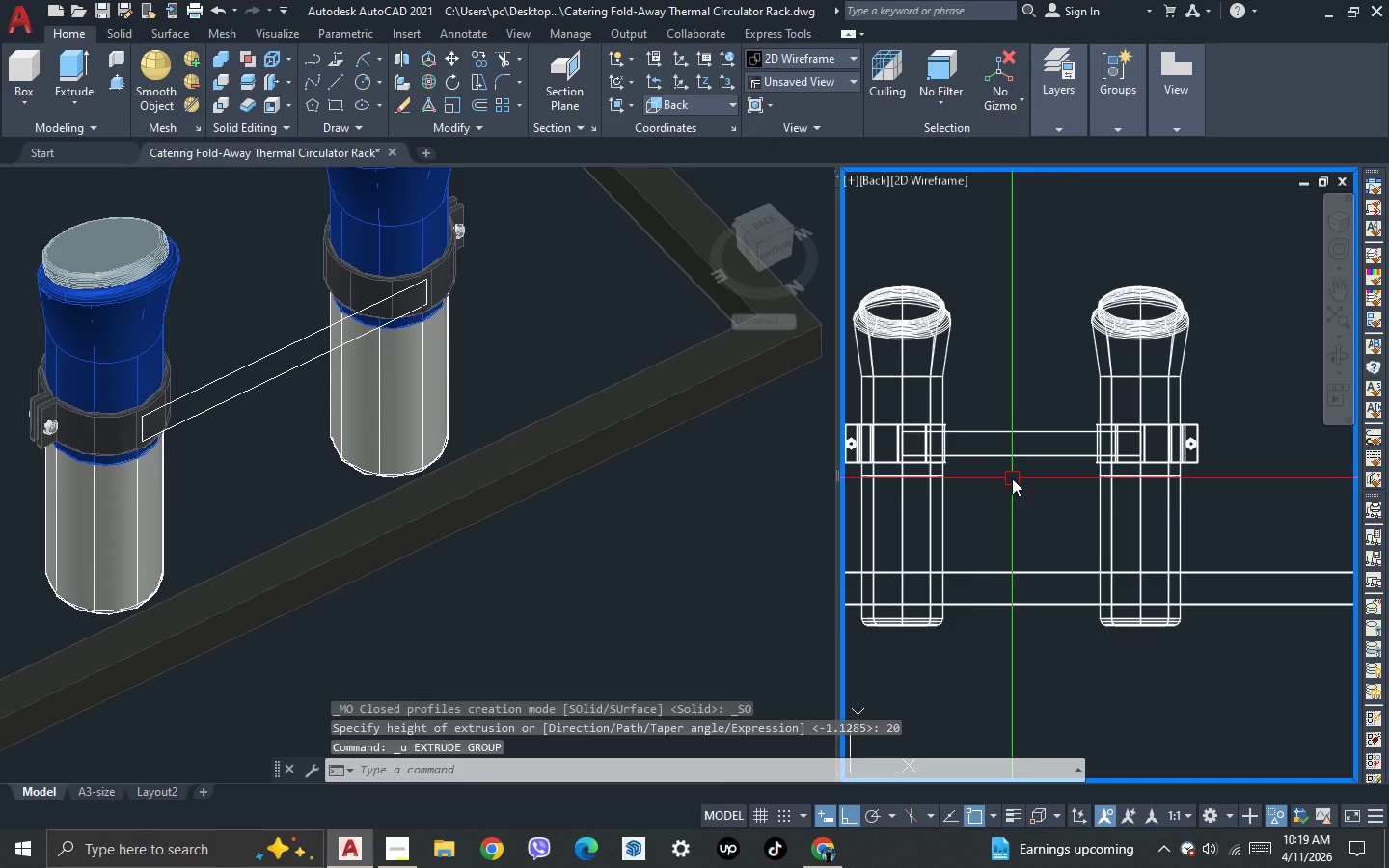 
type(dli )
 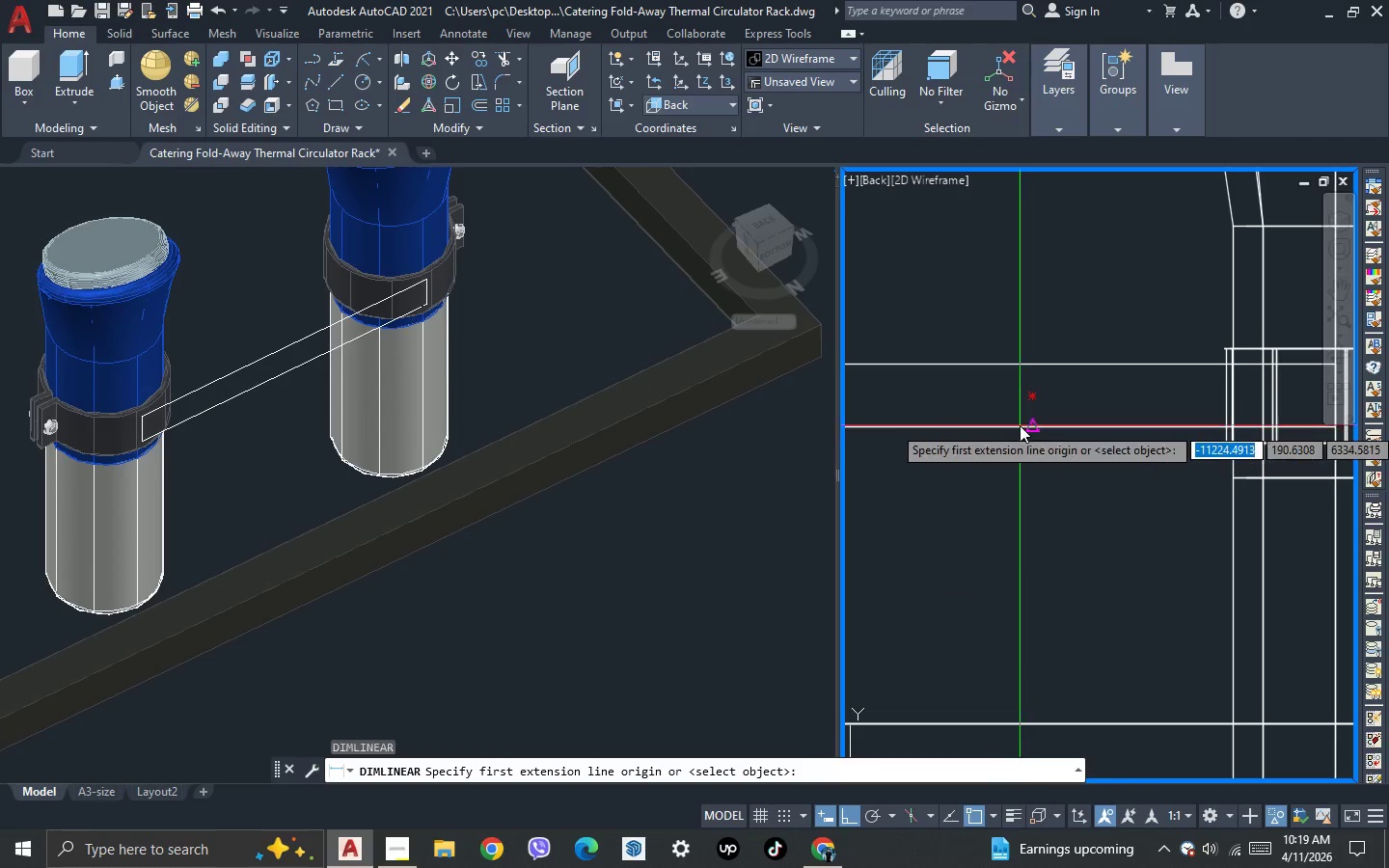 
scroll: coordinate [1012, 477], scroll_direction: up, amount: 2.0
 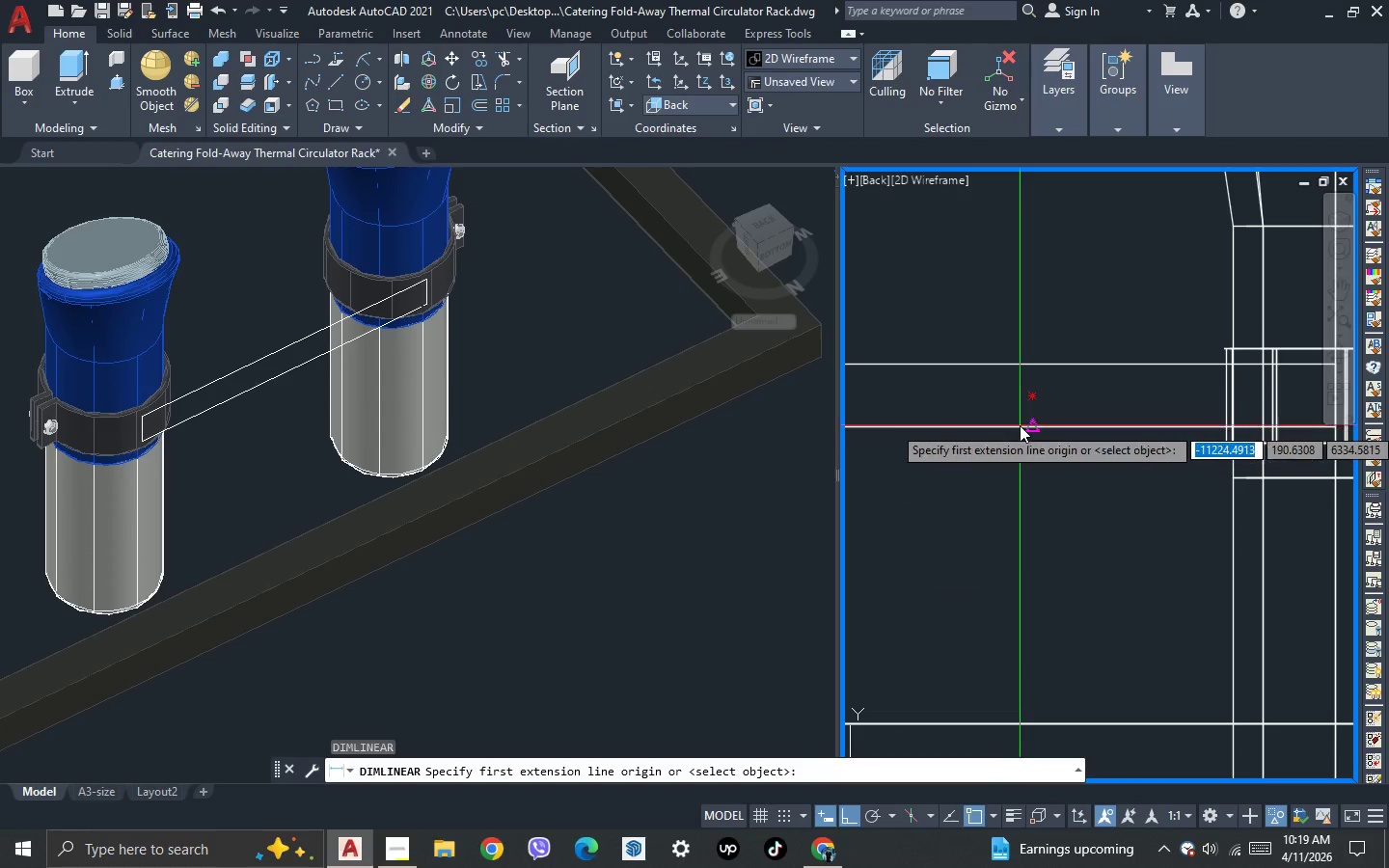 
left_click([1020, 425])
 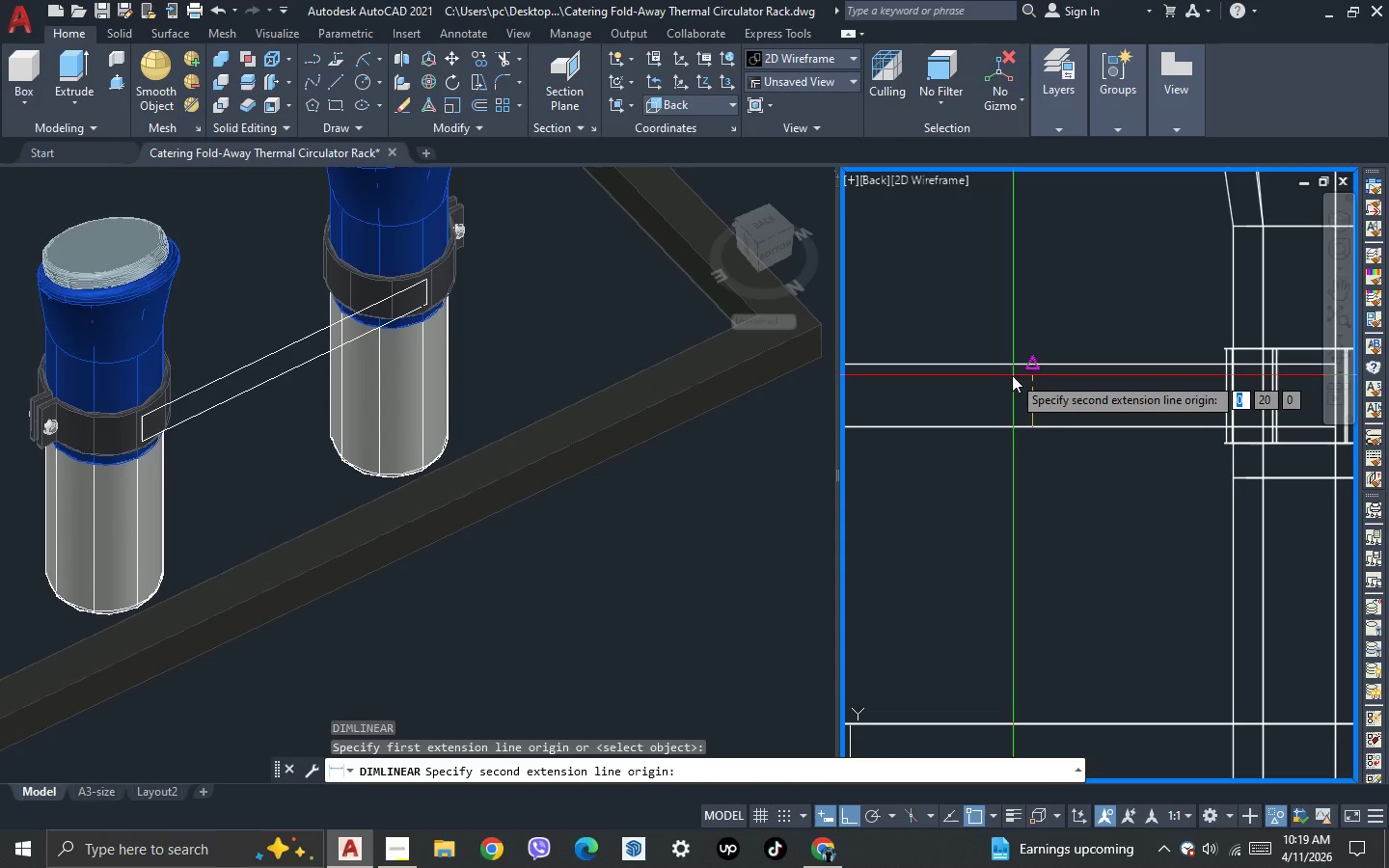 
left_click([1011, 372])
 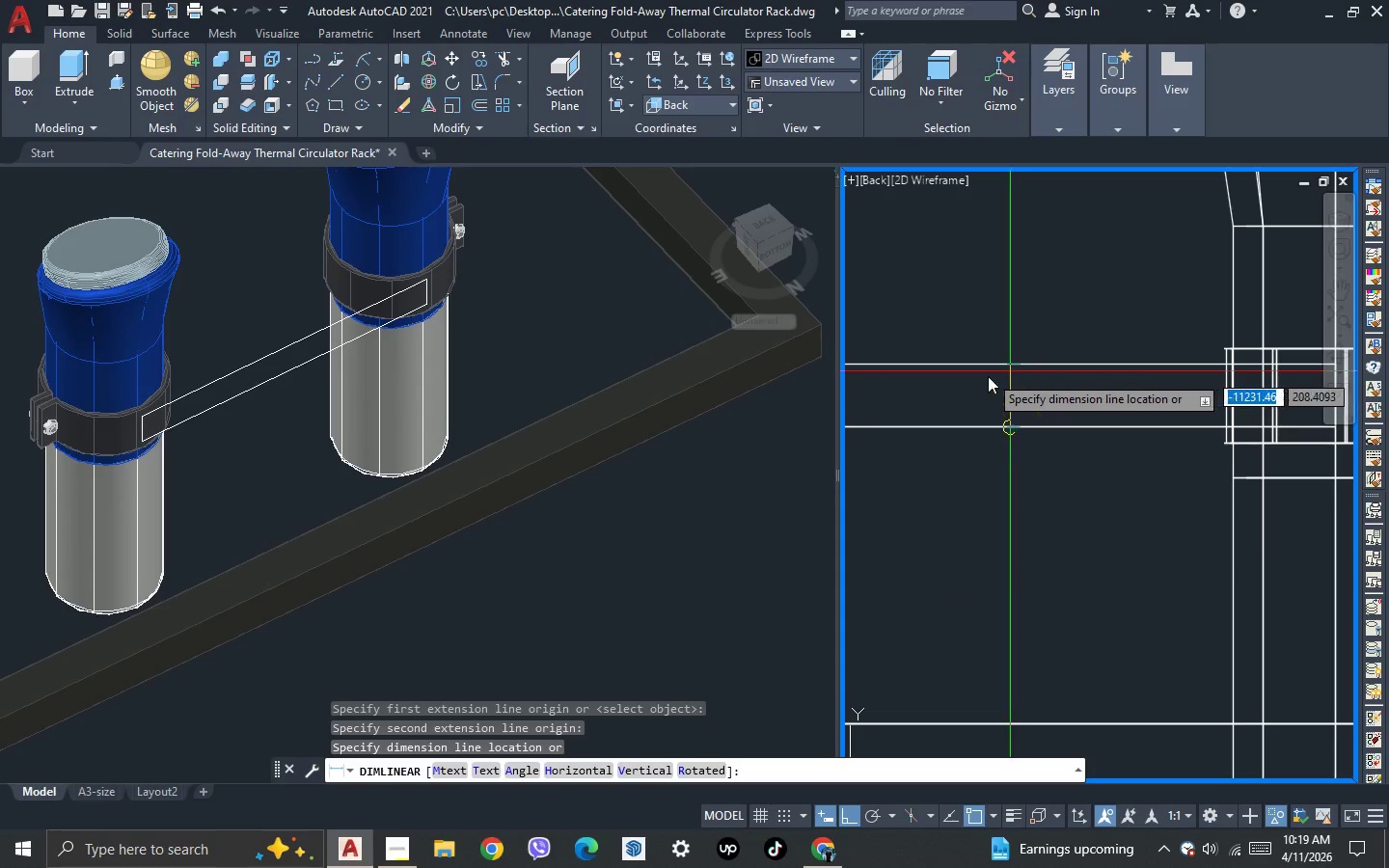 
key(Escape)
 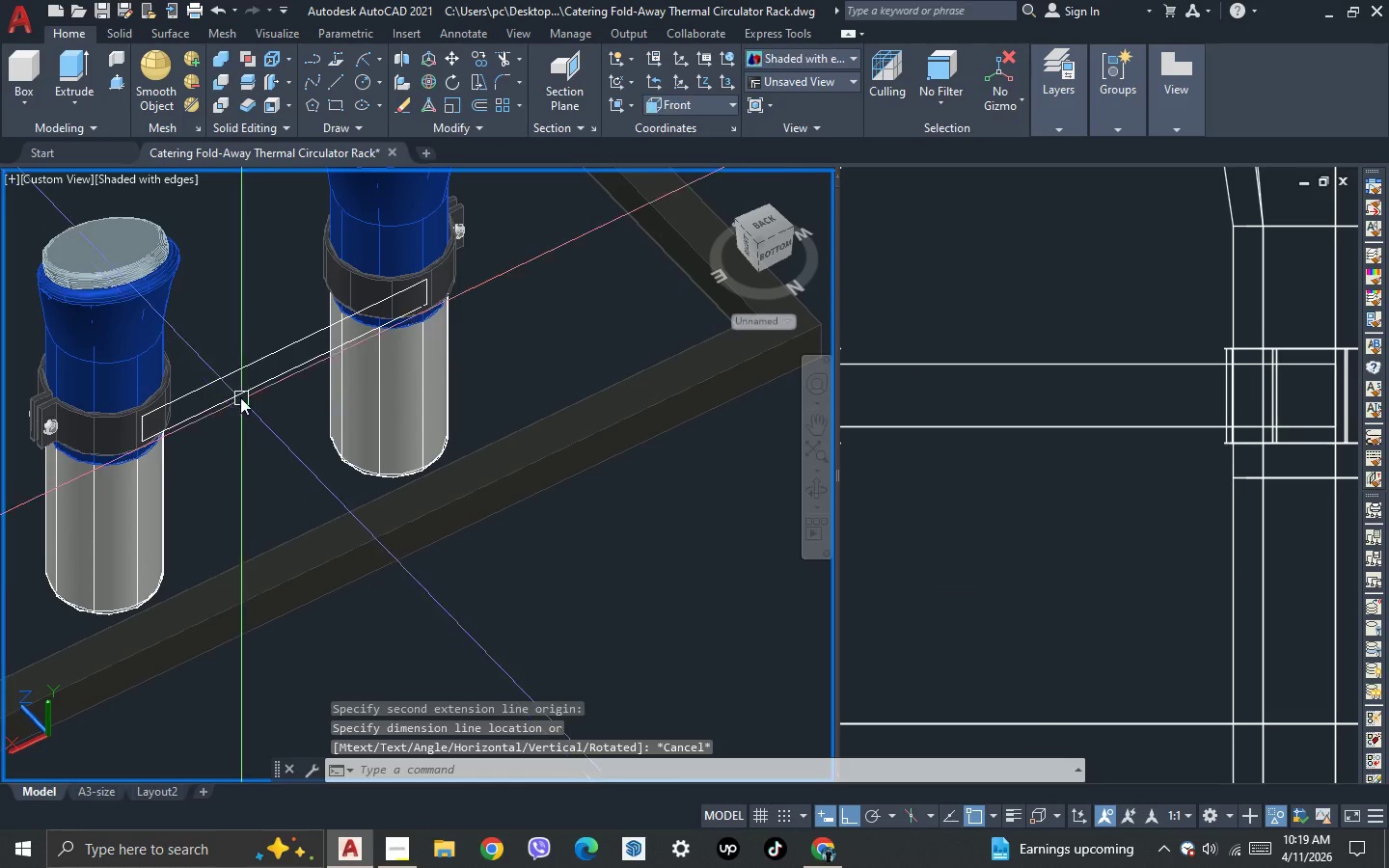 
left_click([239, 390])
 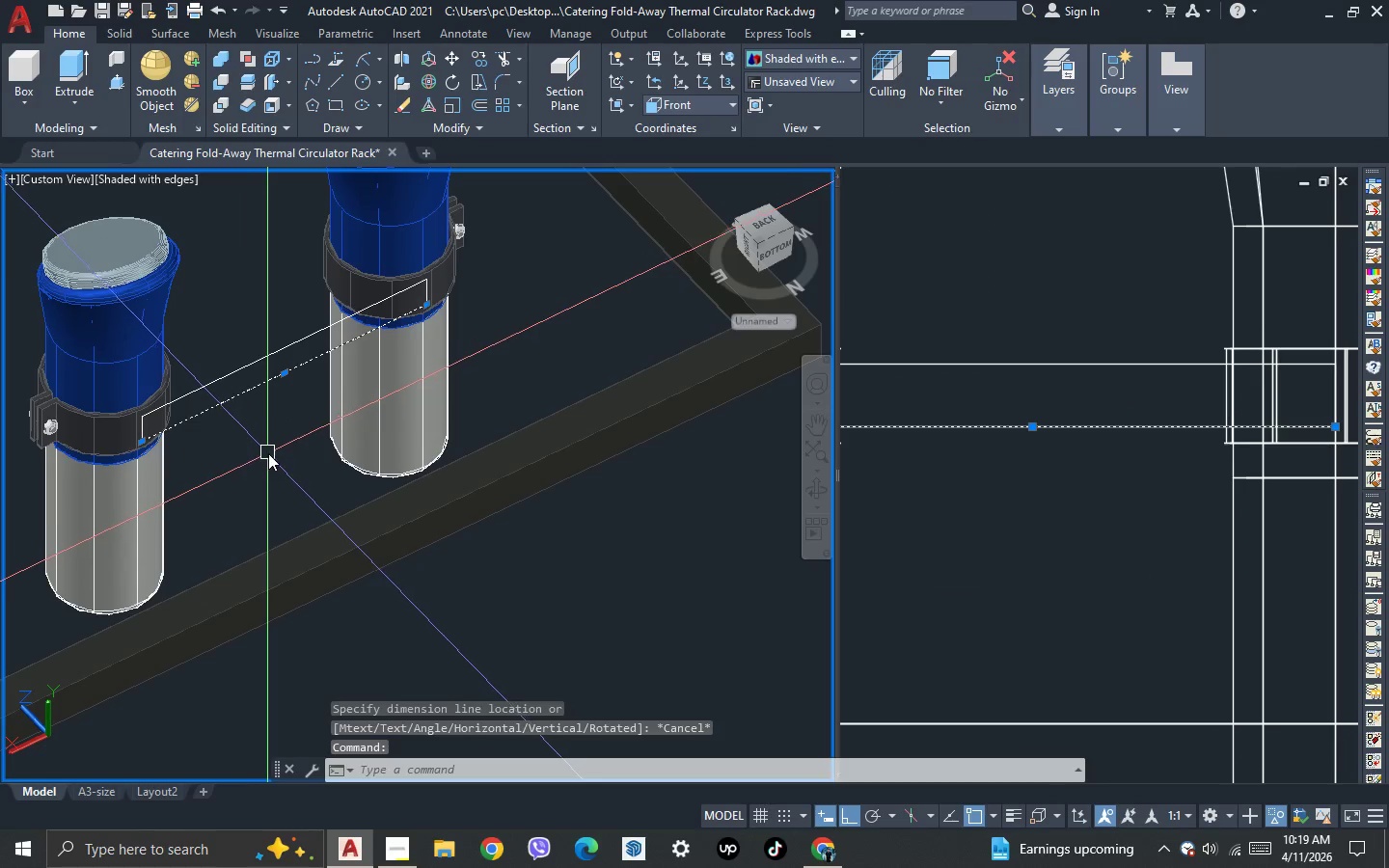 
key(Delete)
 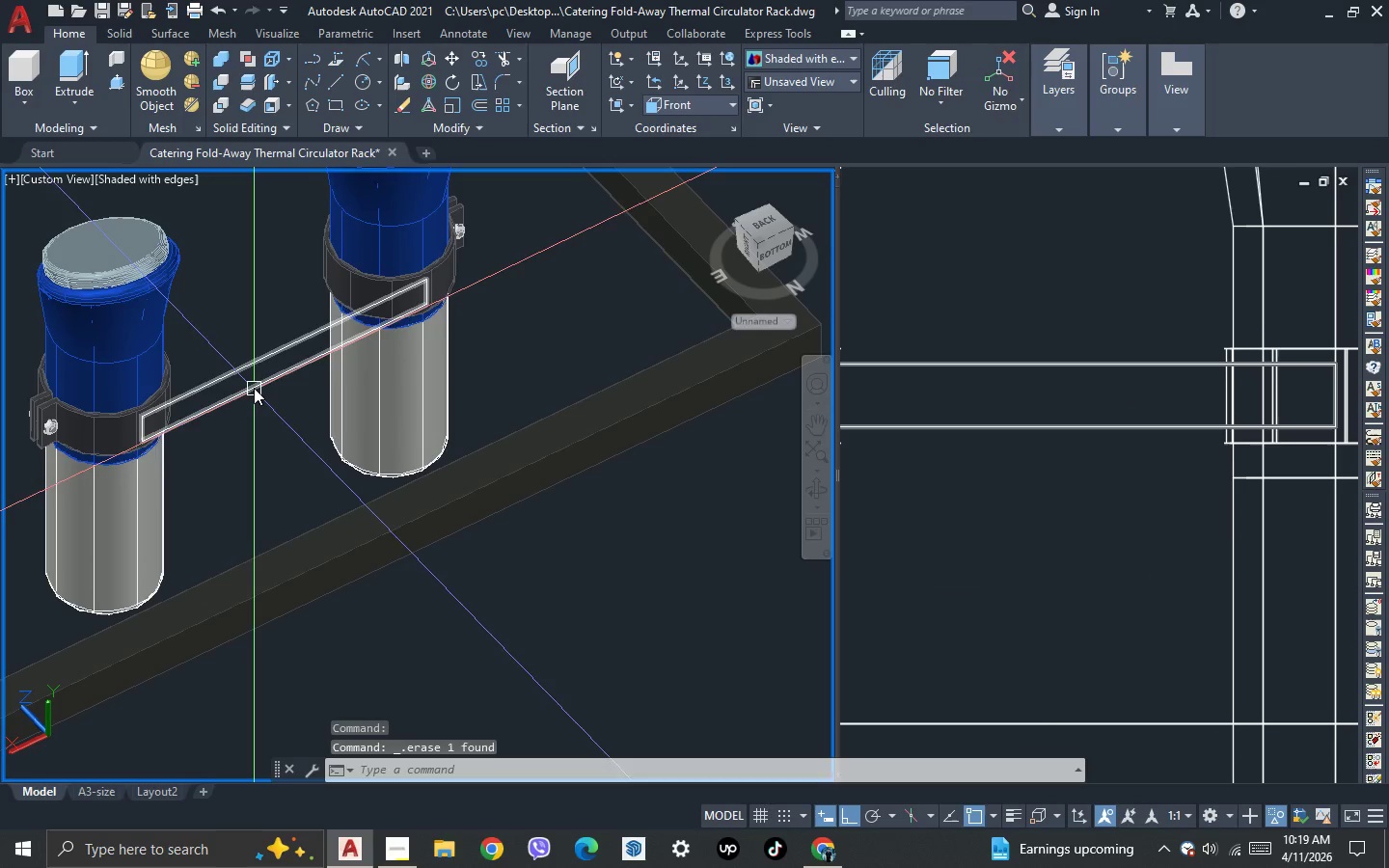 
left_click([254, 388])
 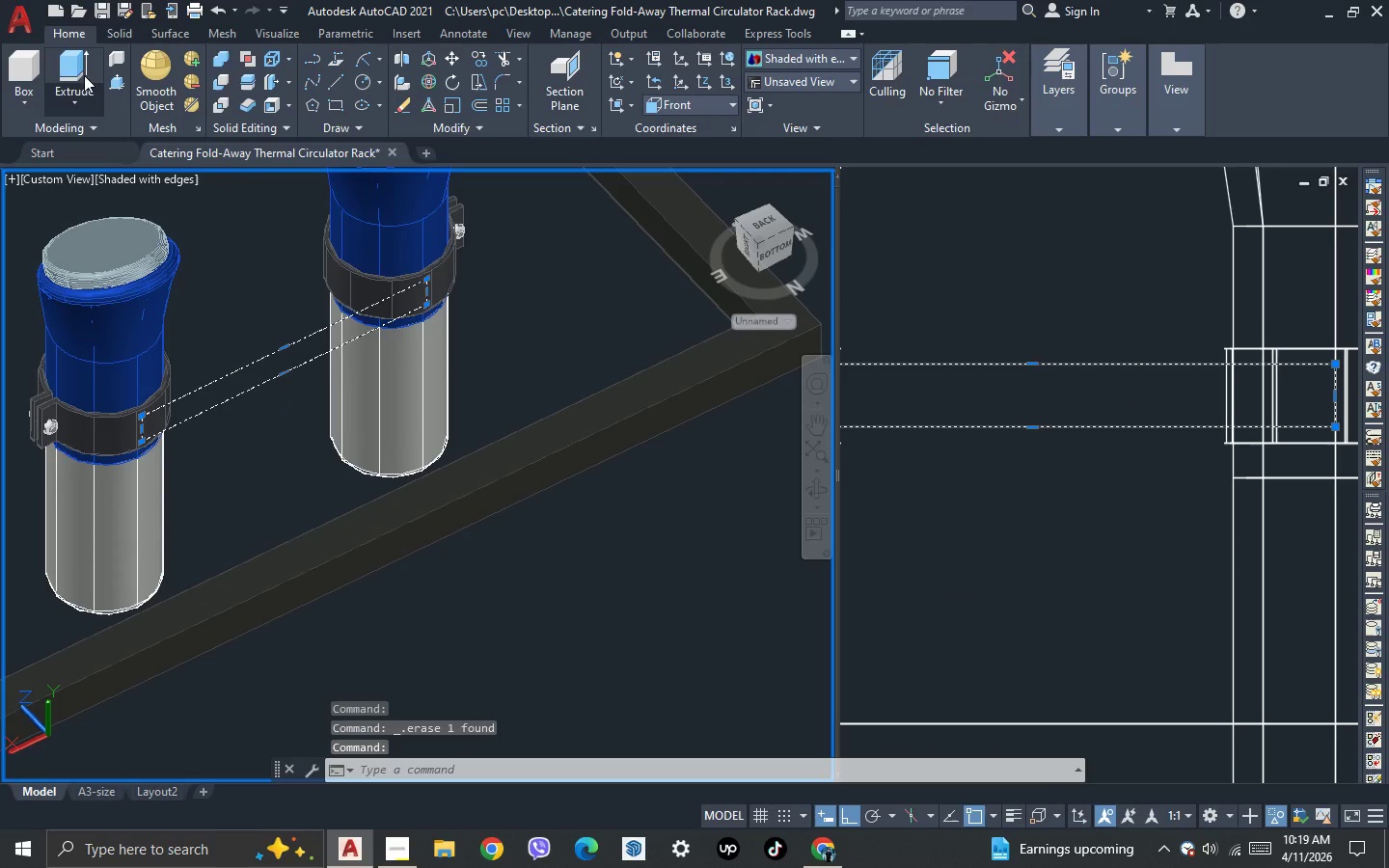 
left_click([77, 66])
 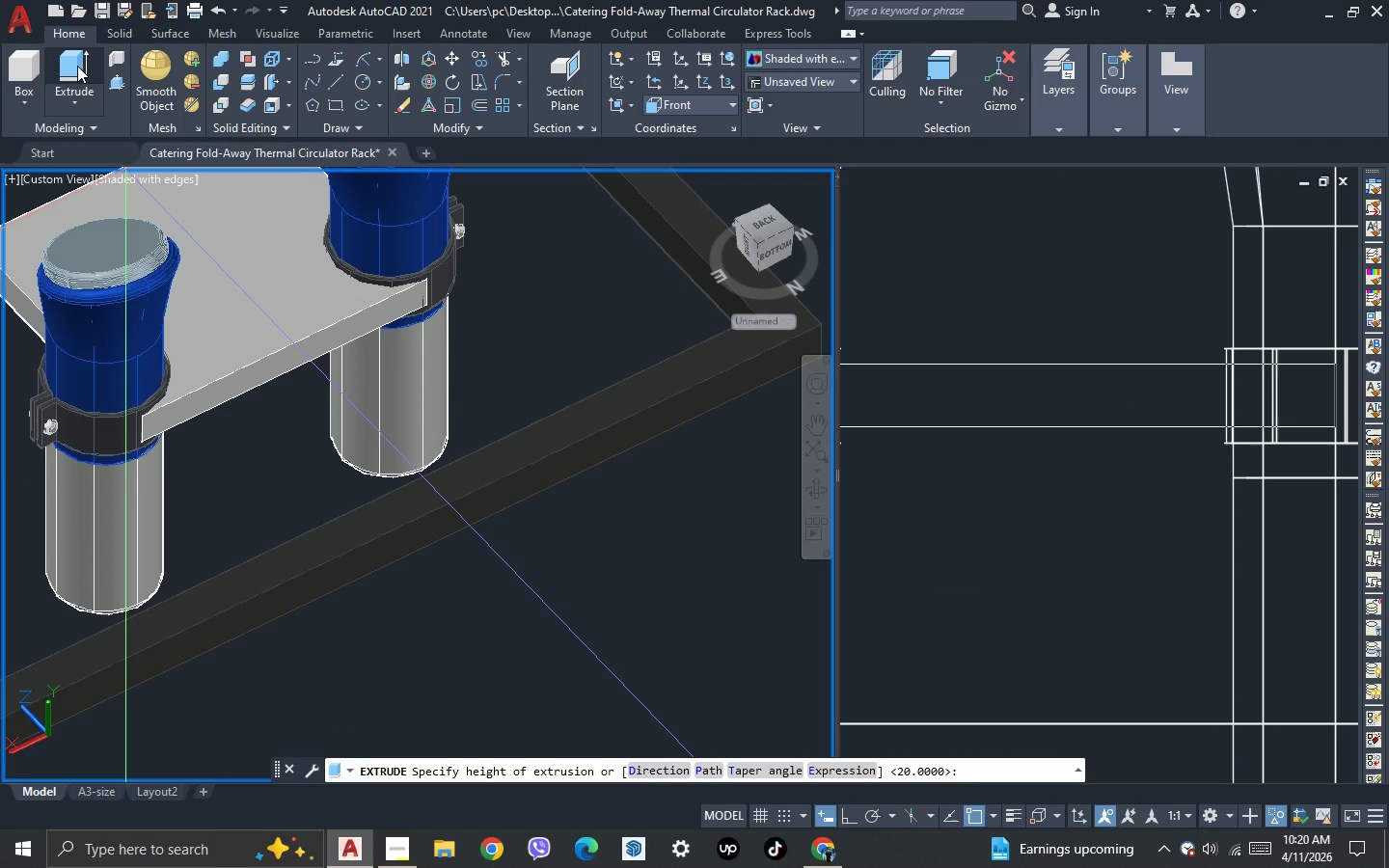 
type(-20)
 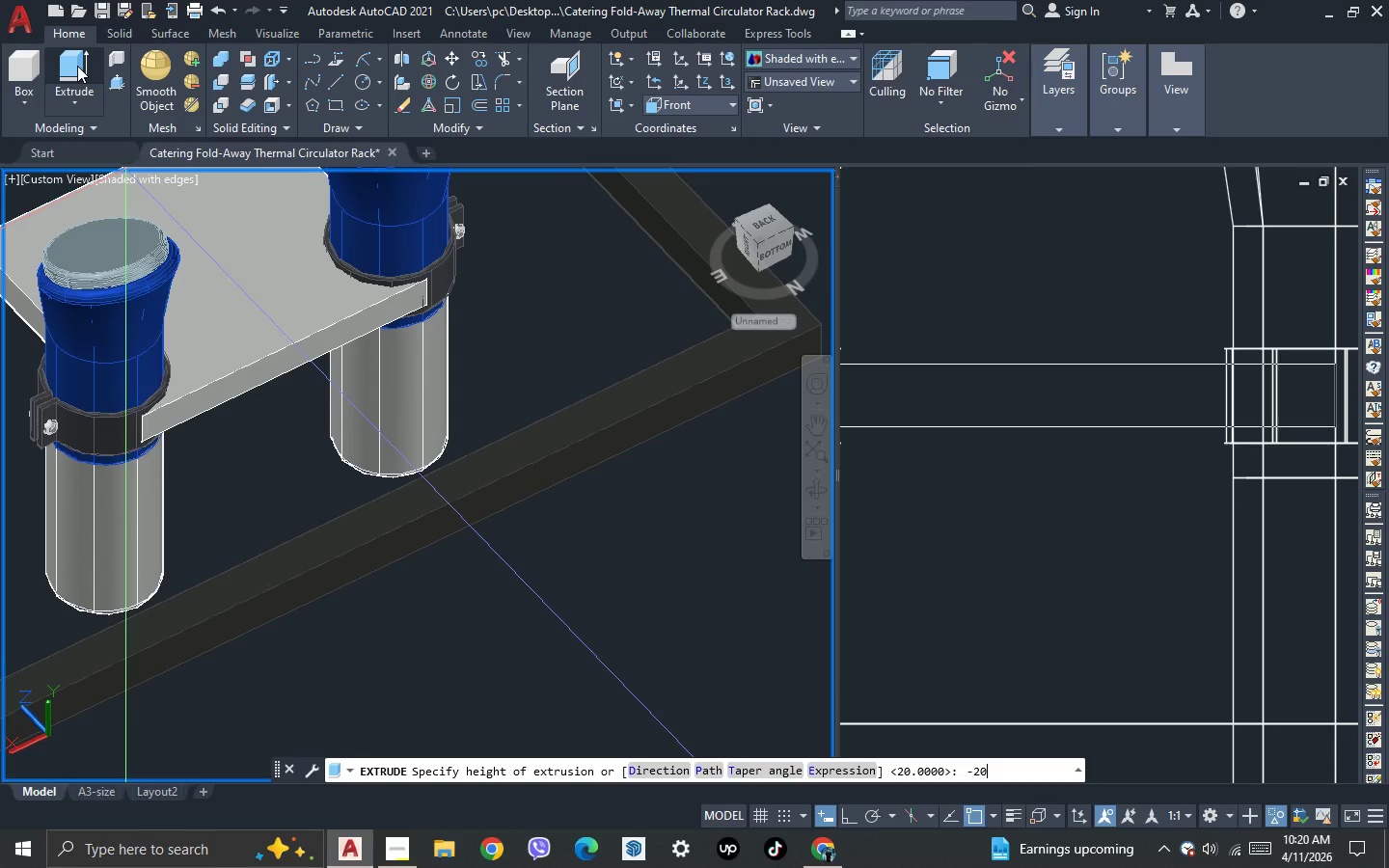 
key(Enter)
 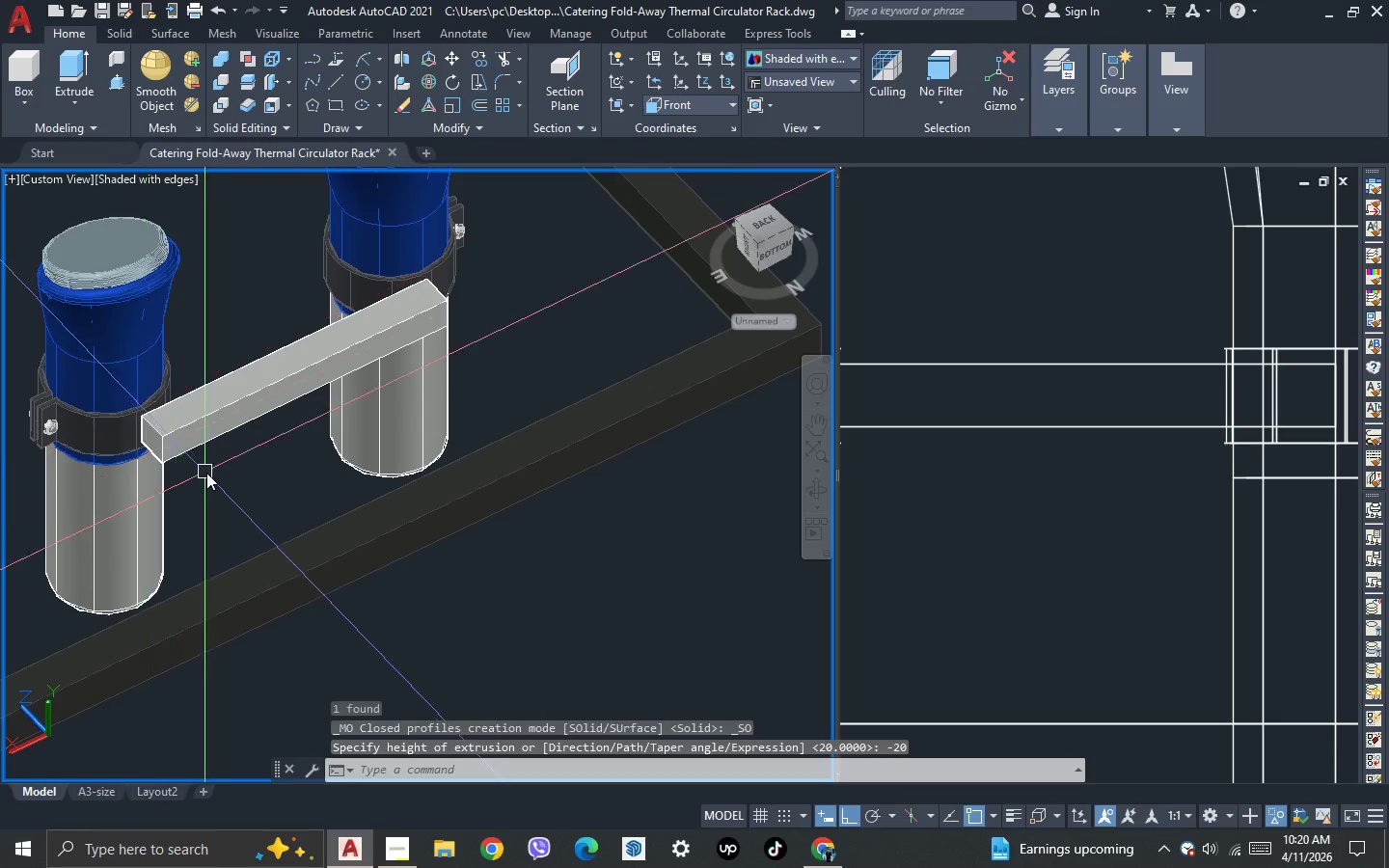 
key(Escape)
 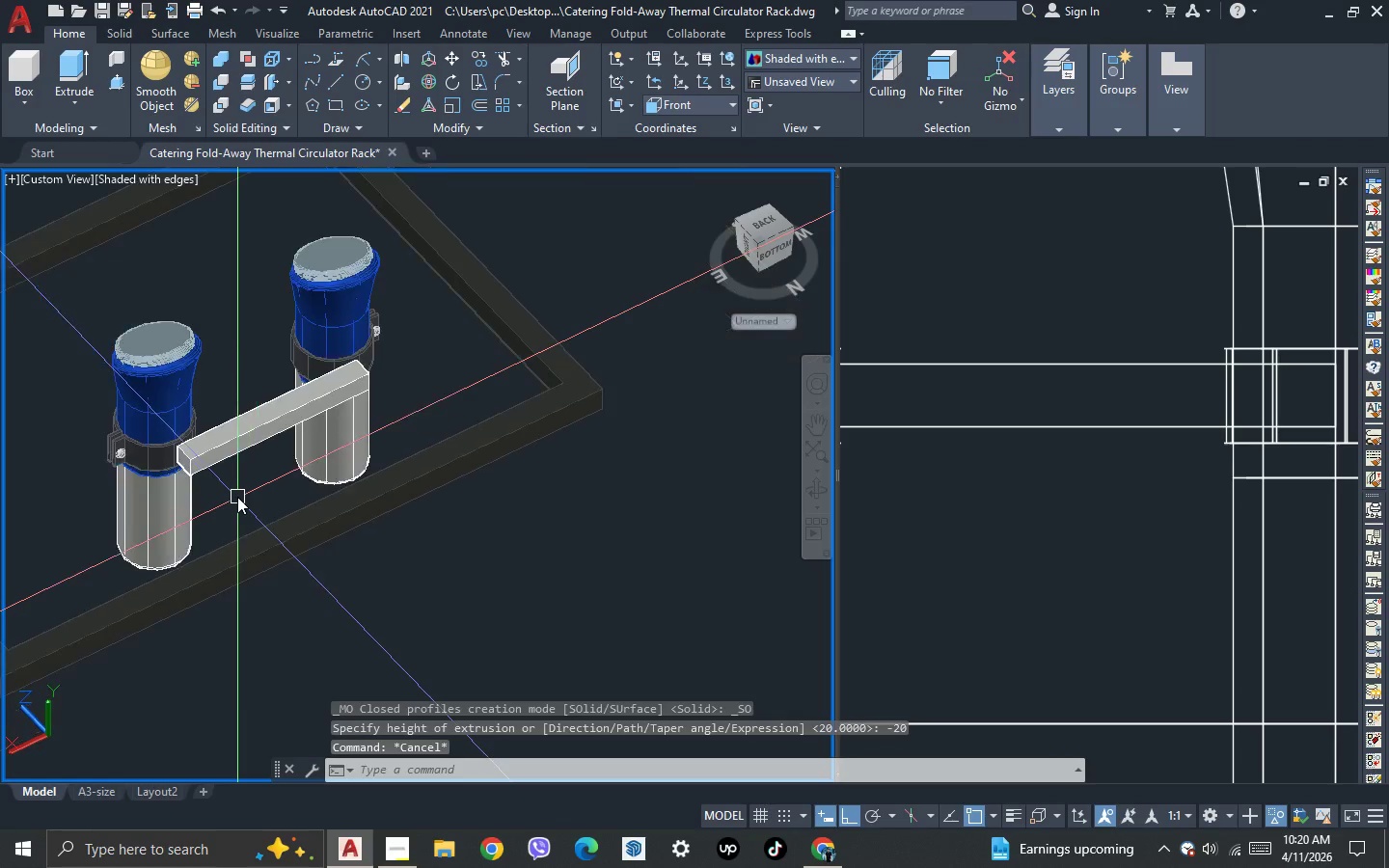 
scroll: coordinate [237, 497], scroll_direction: down, amount: 1.0
 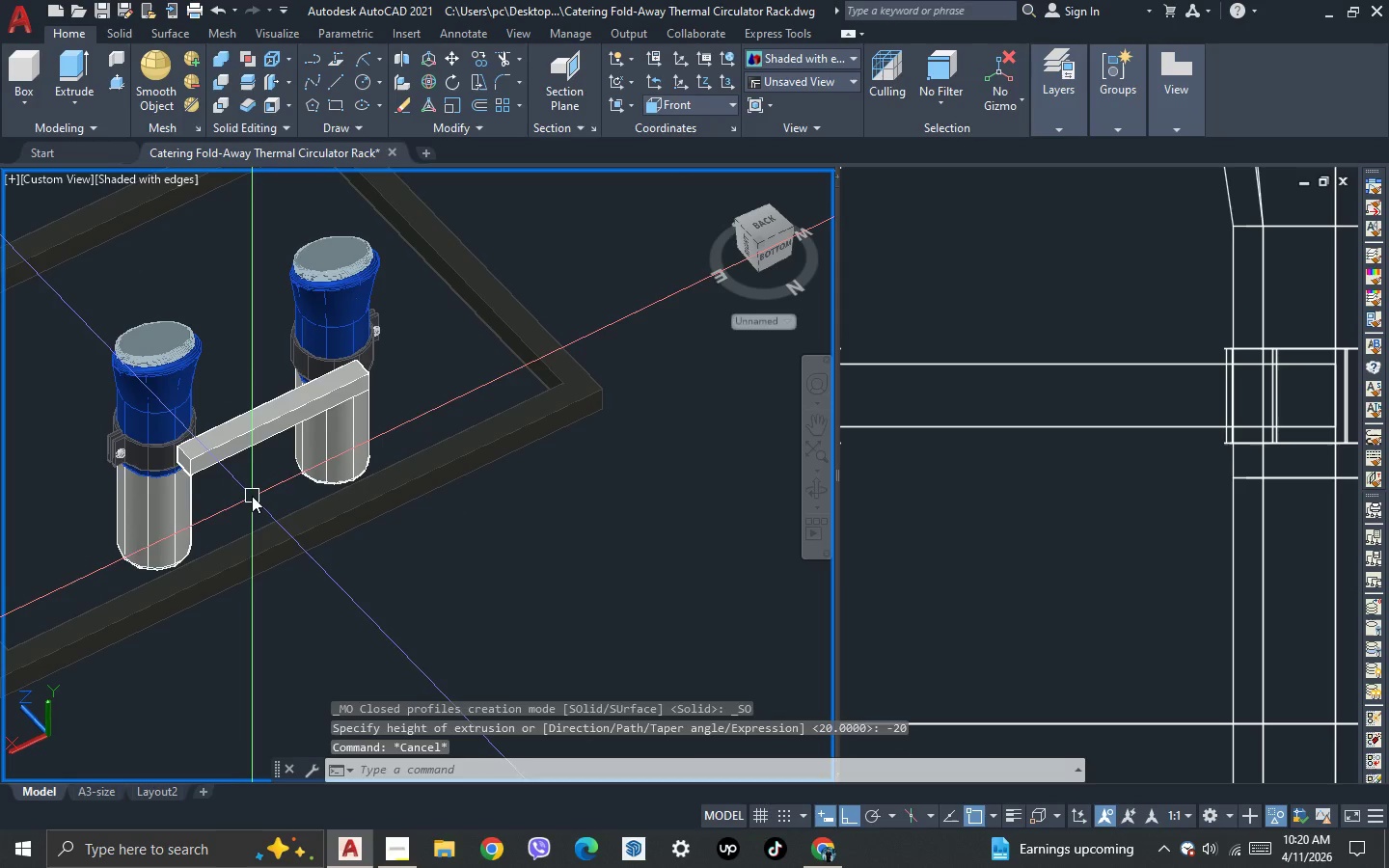 
key(3)
 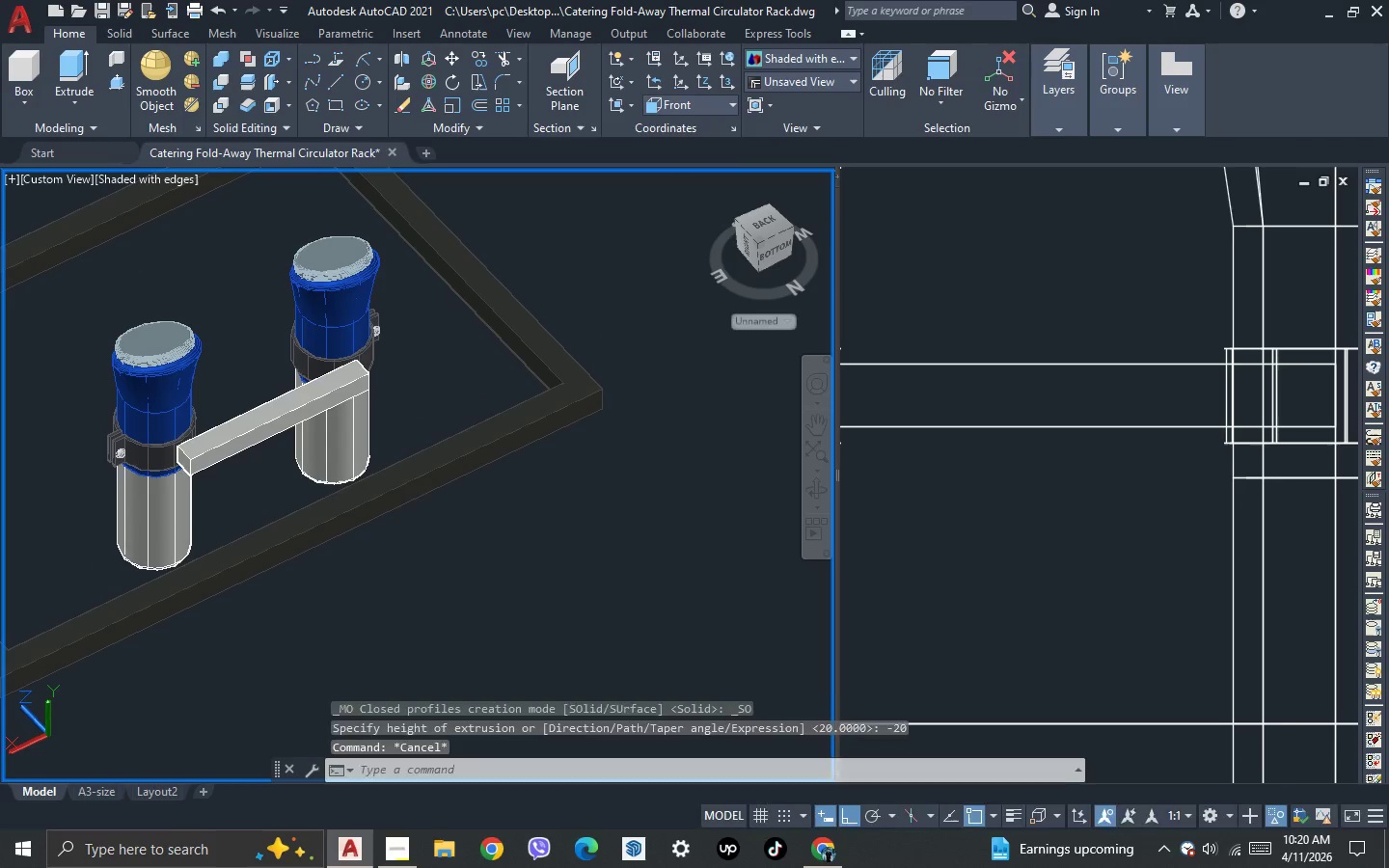 
key(Space)
 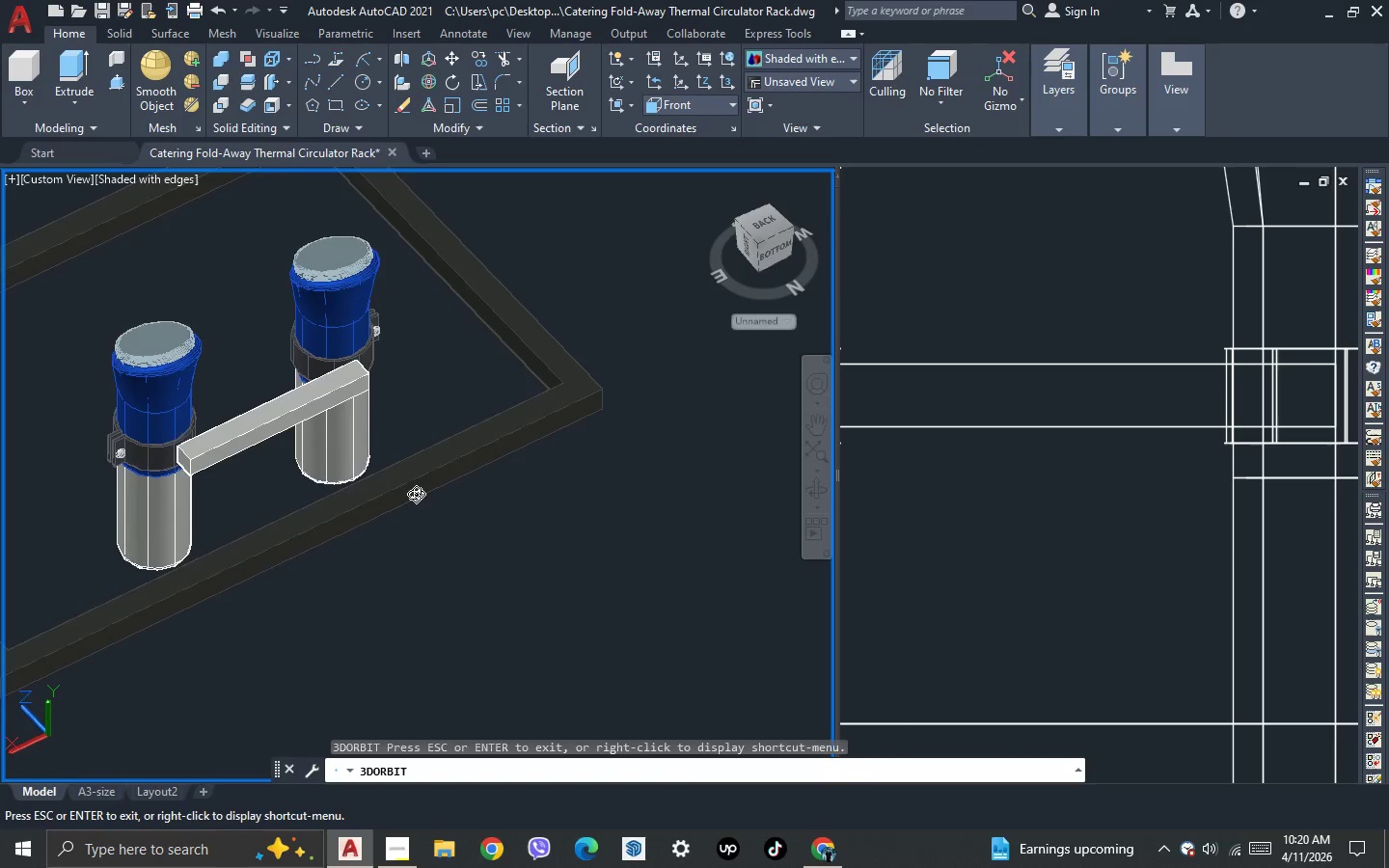 
left_click_drag(start_coordinate=[417, 494], to_coordinate=[205, 529])
 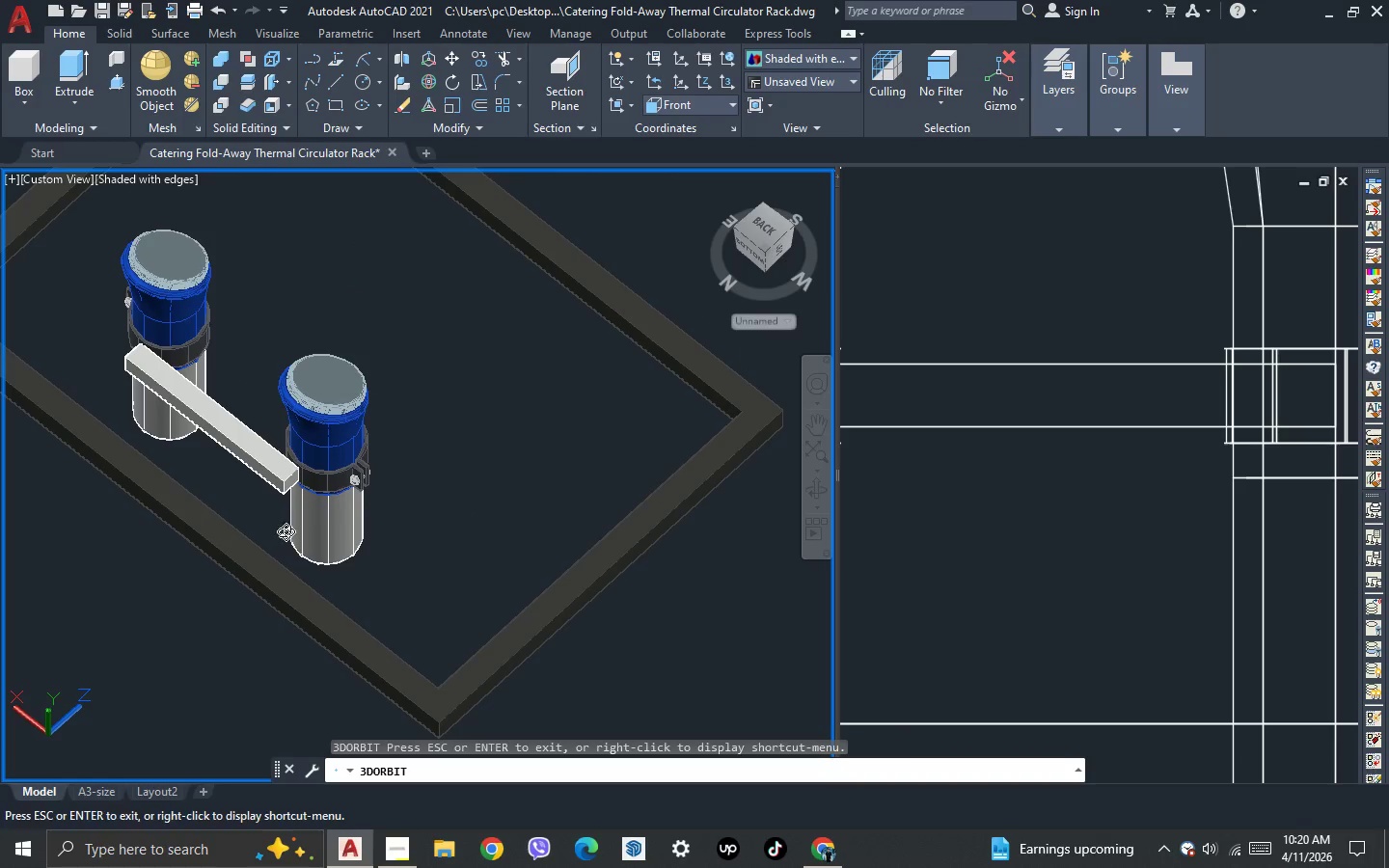 
key(Escape)
 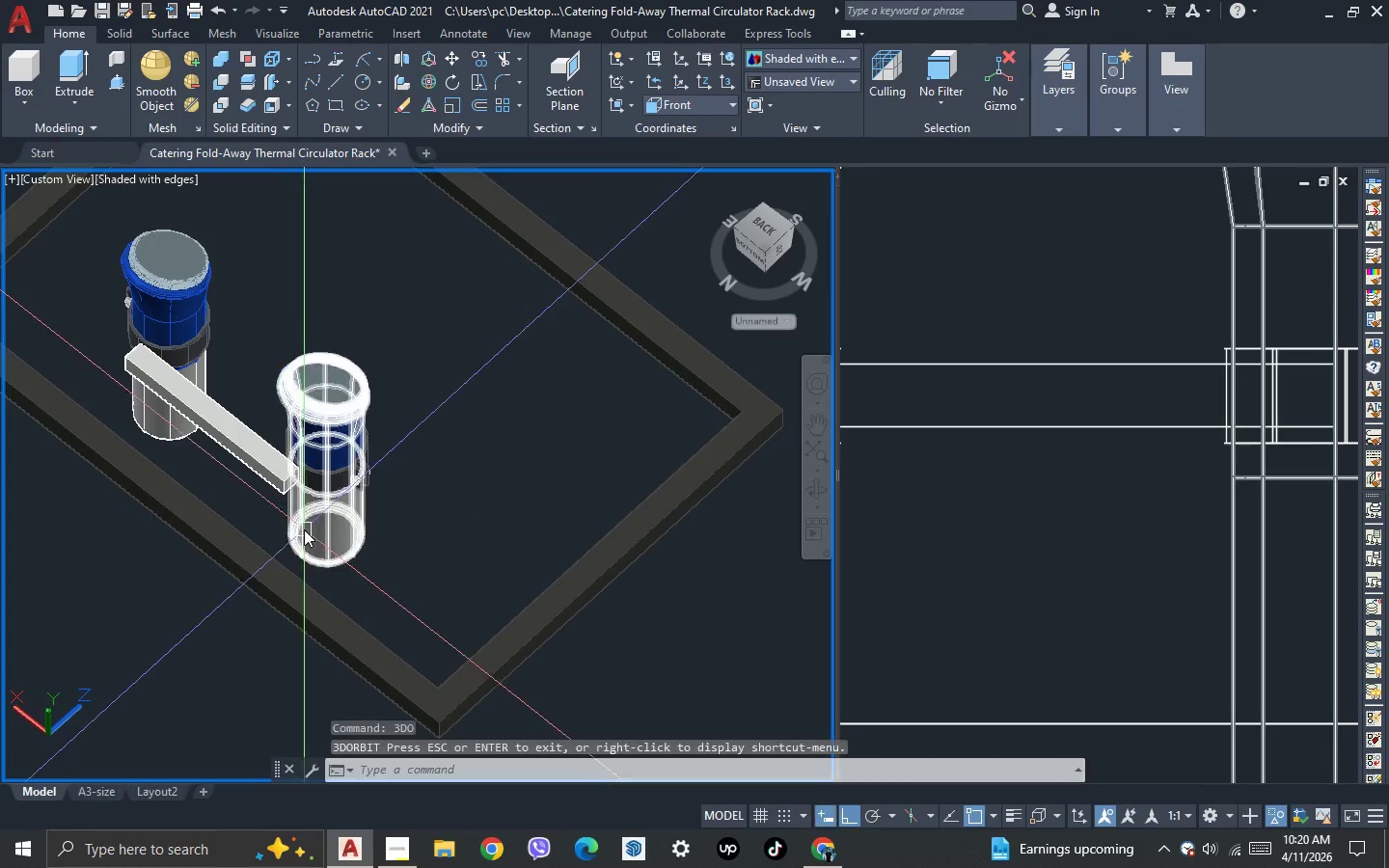 
scroll: coordinate [304, 529], scroll_direction: up, amount: 2.0
 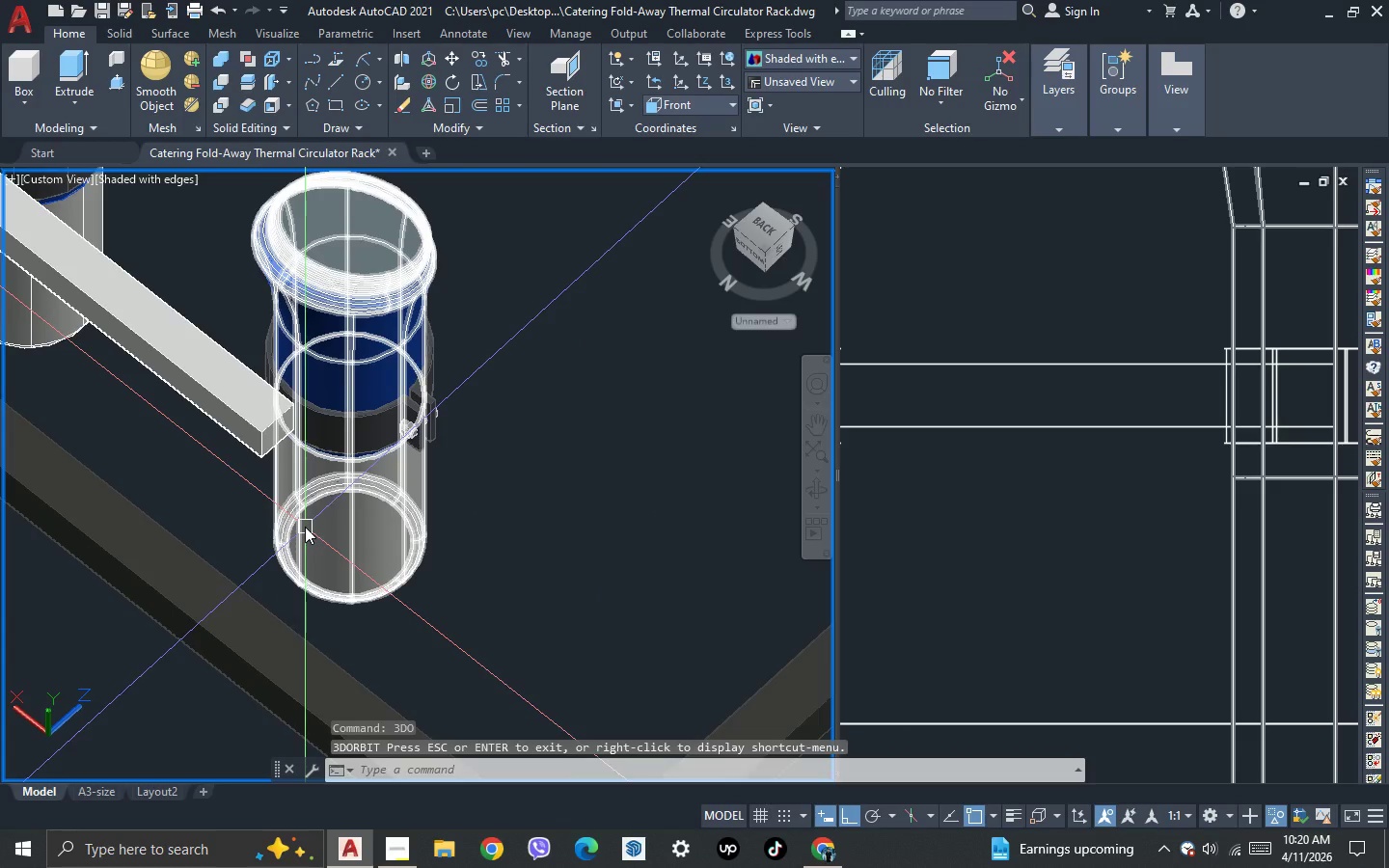 
type(pre)
 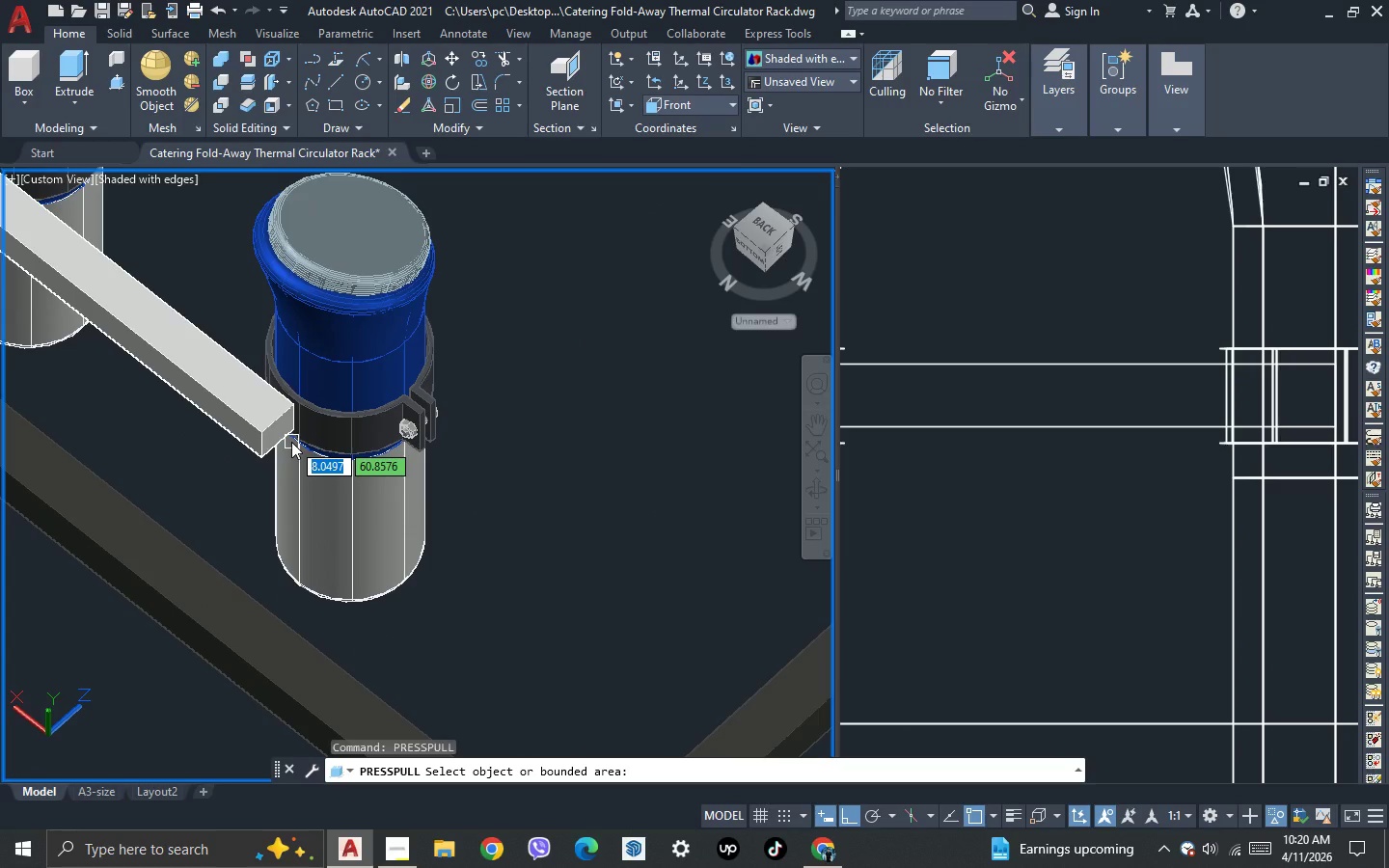 
wait(8.84)
 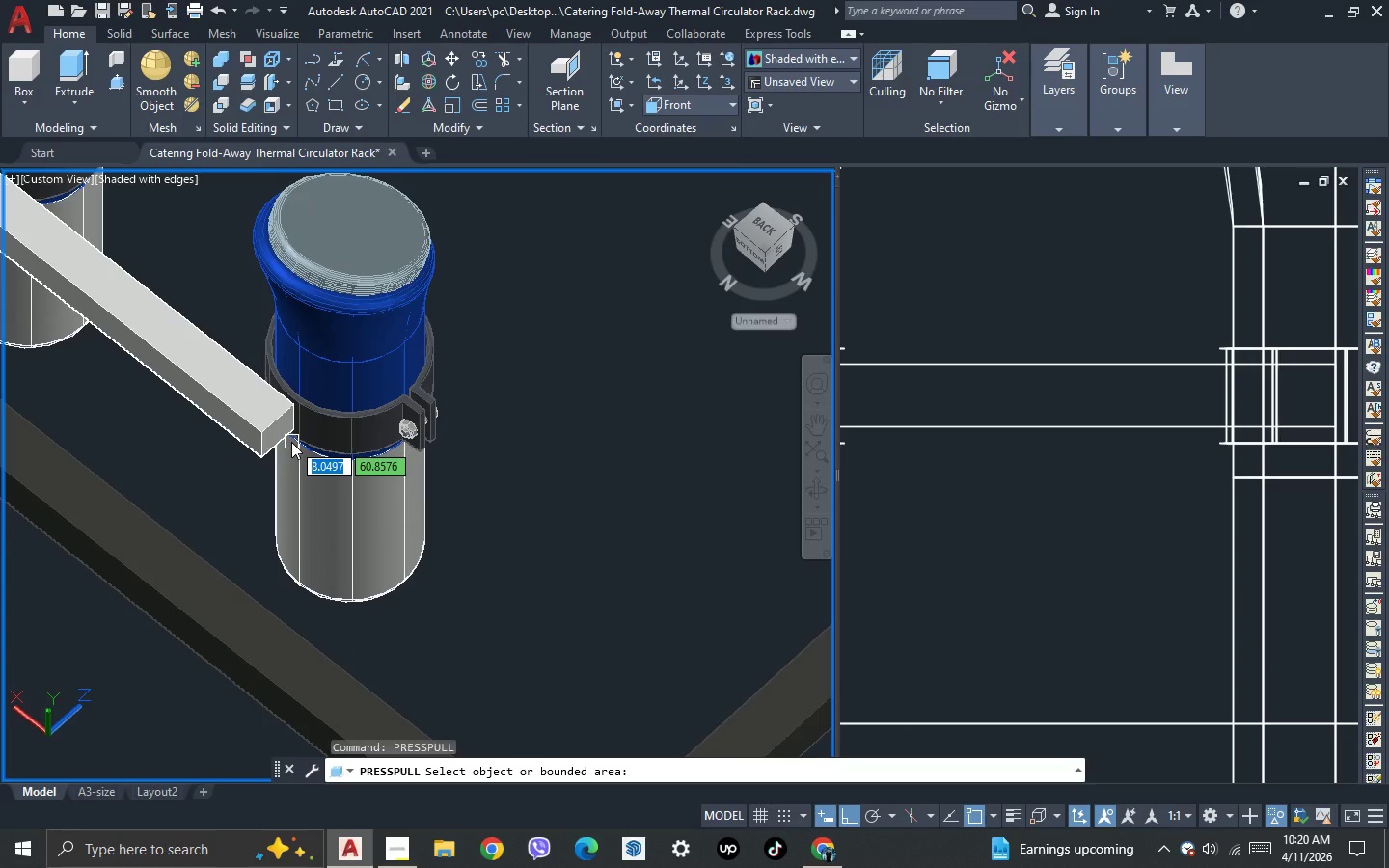 
scroll: coordinate [279, 436], scroll_direction: up, amount: 2.0
 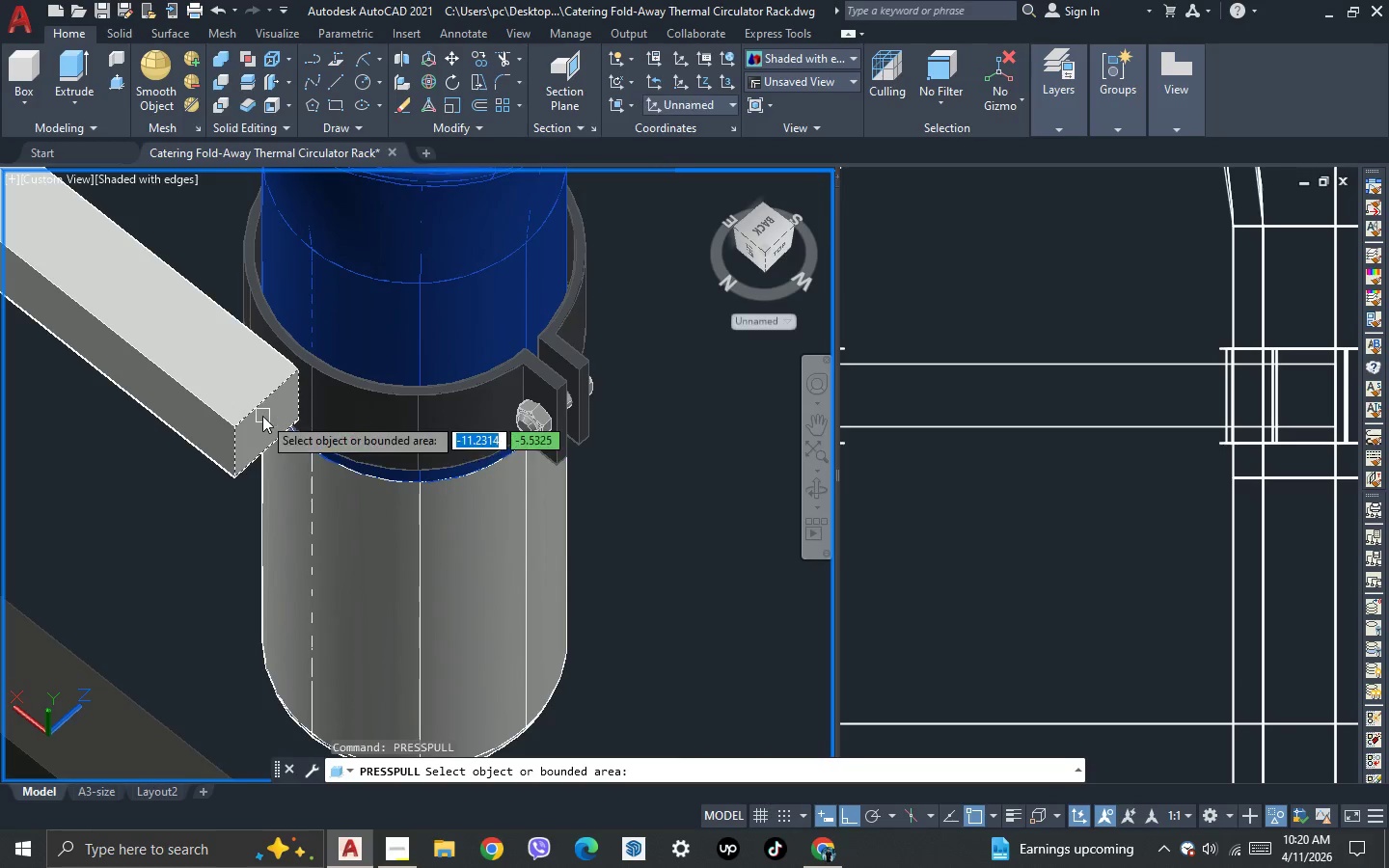 
left_click([262, 416])
 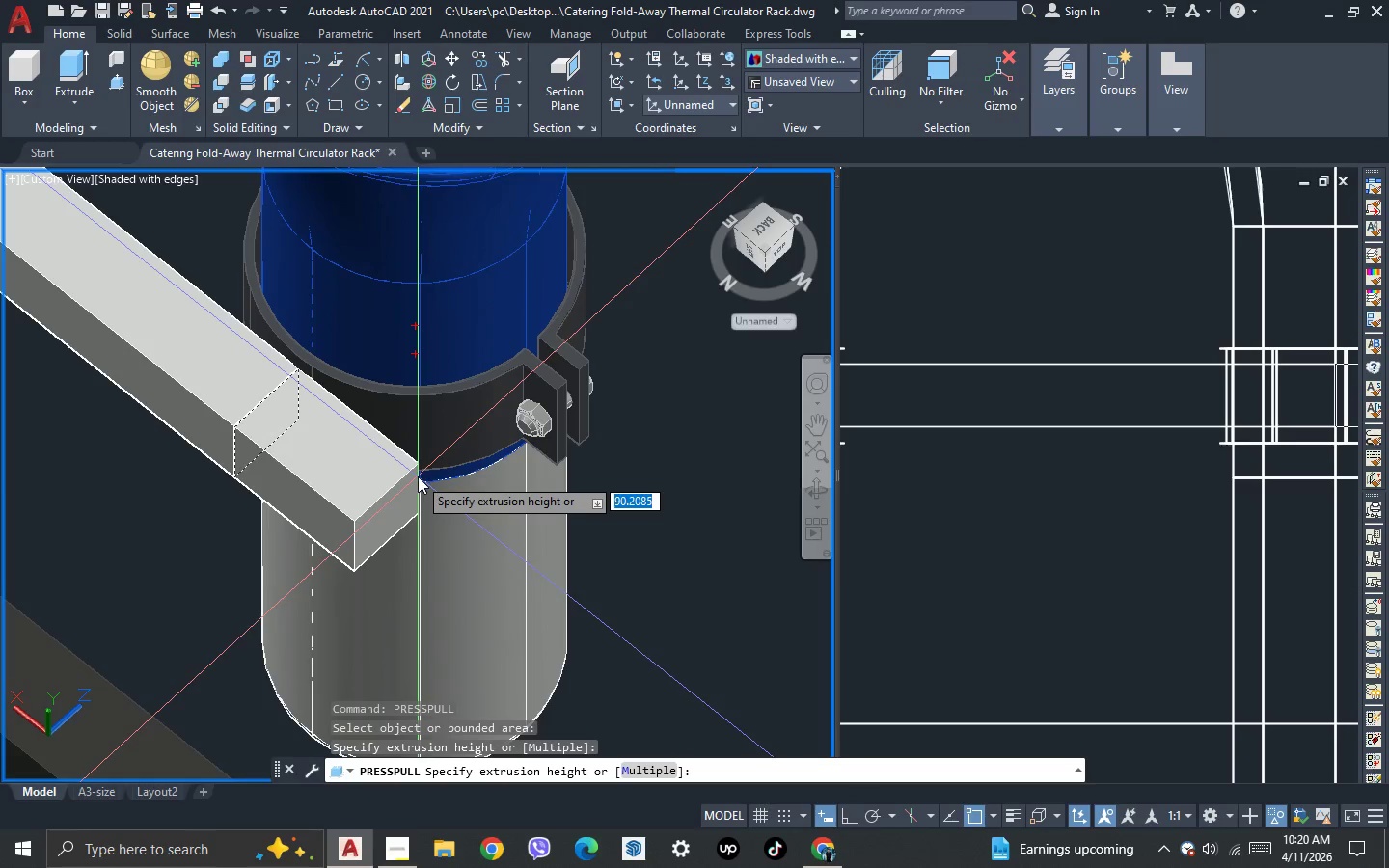 
left_click([419, 475])
 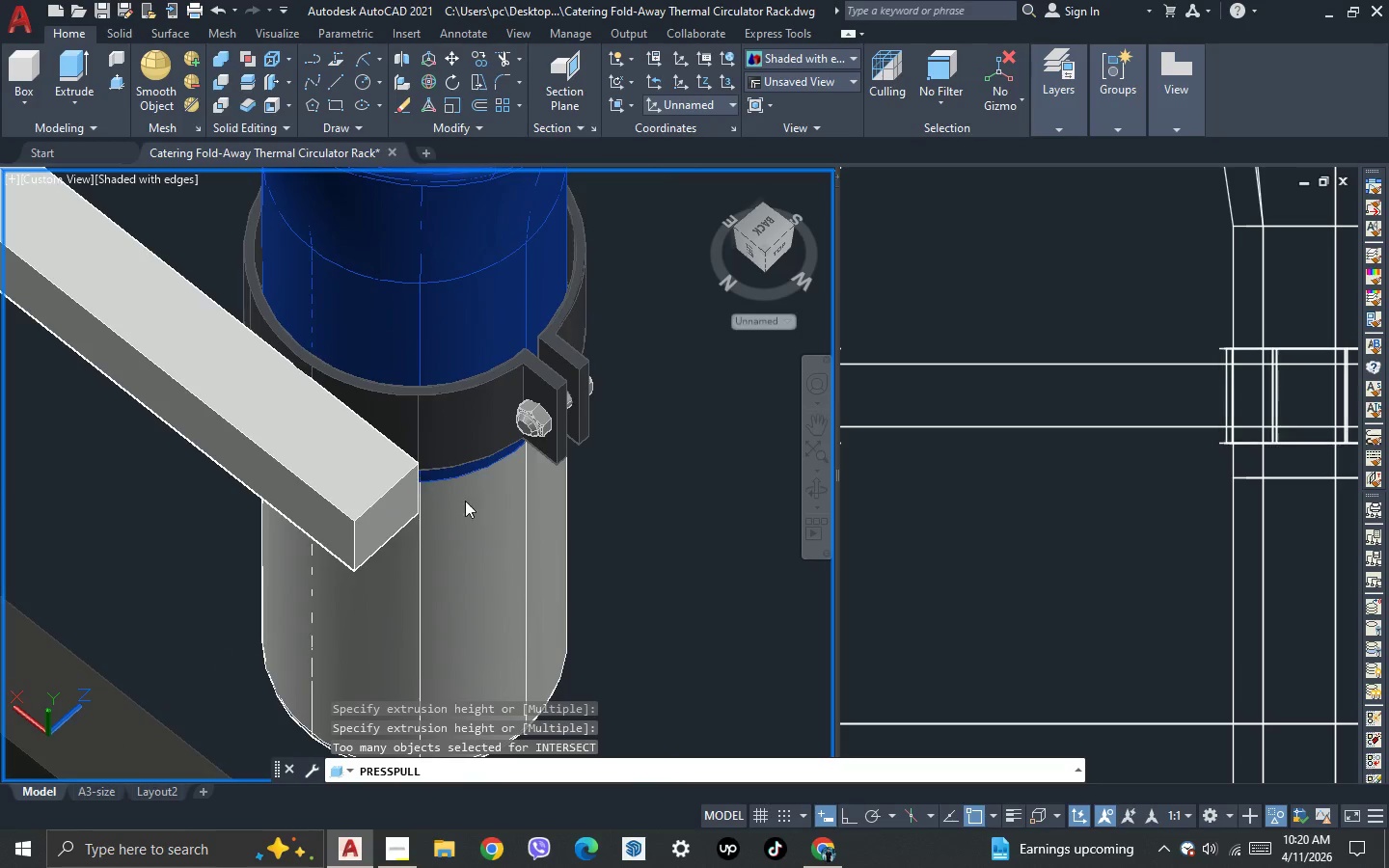 
key(Escape)
 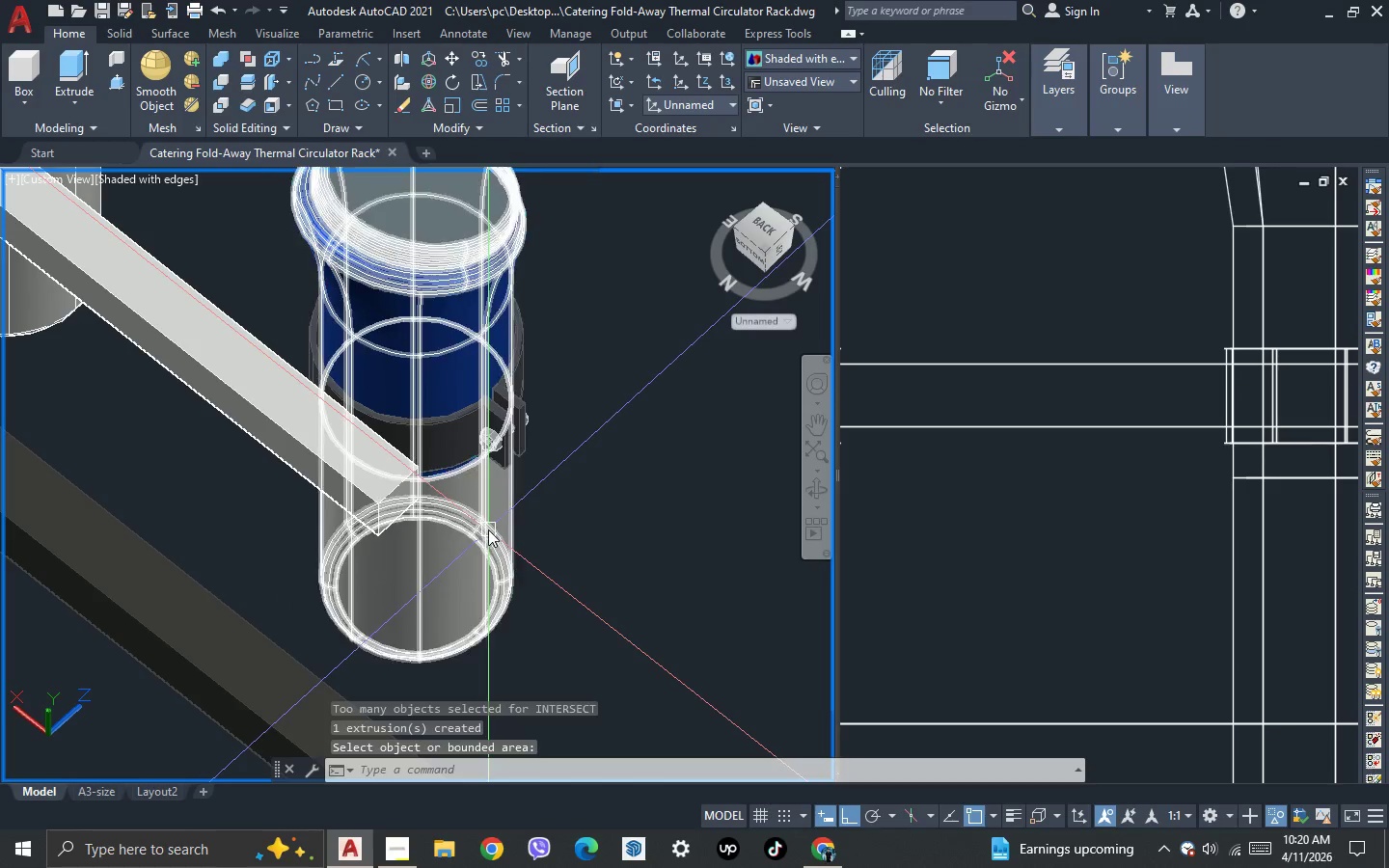 
scroll: coordinate [487, 529], scroll_direction: down, amount: 3.0
 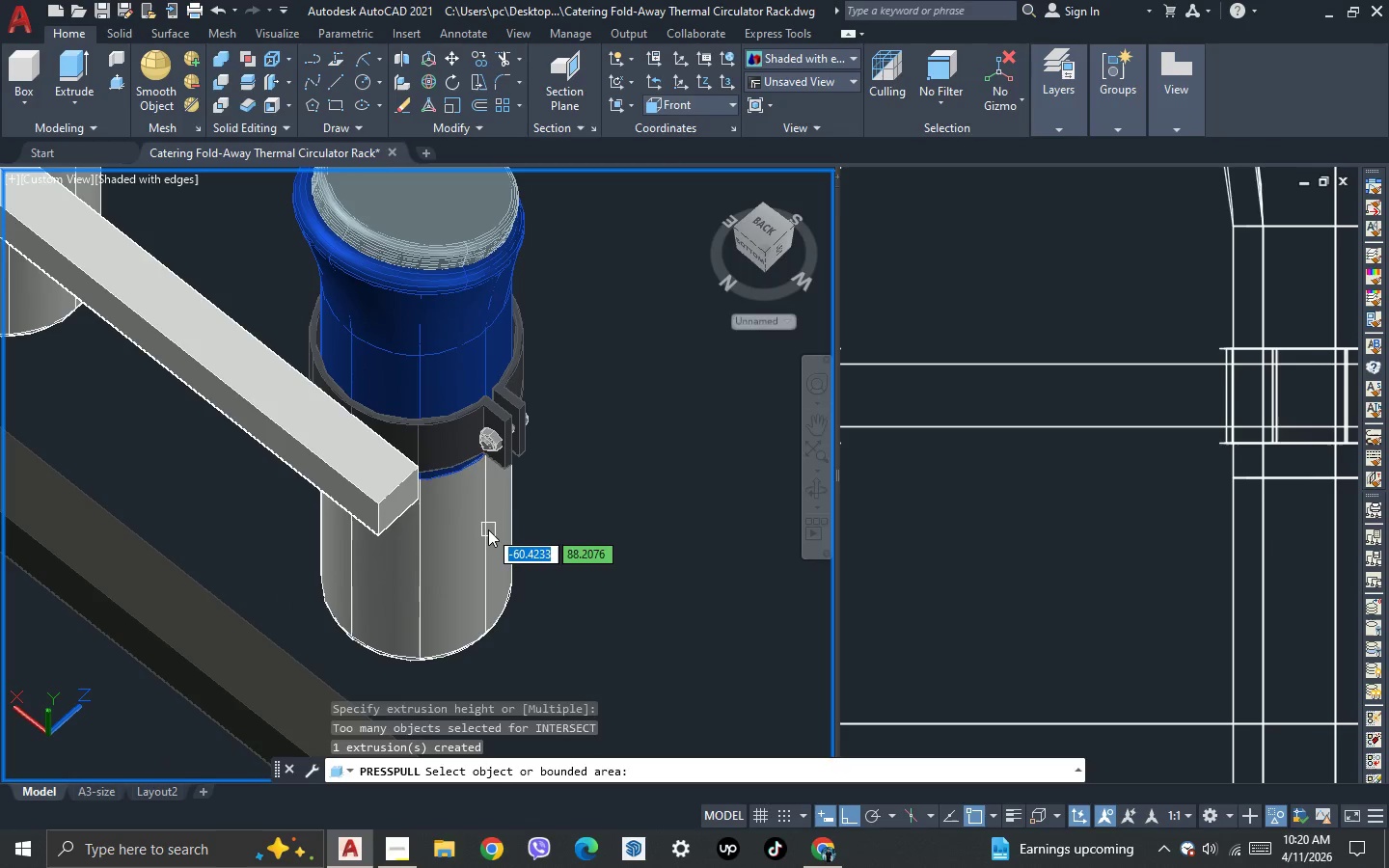 
key(Escape)
 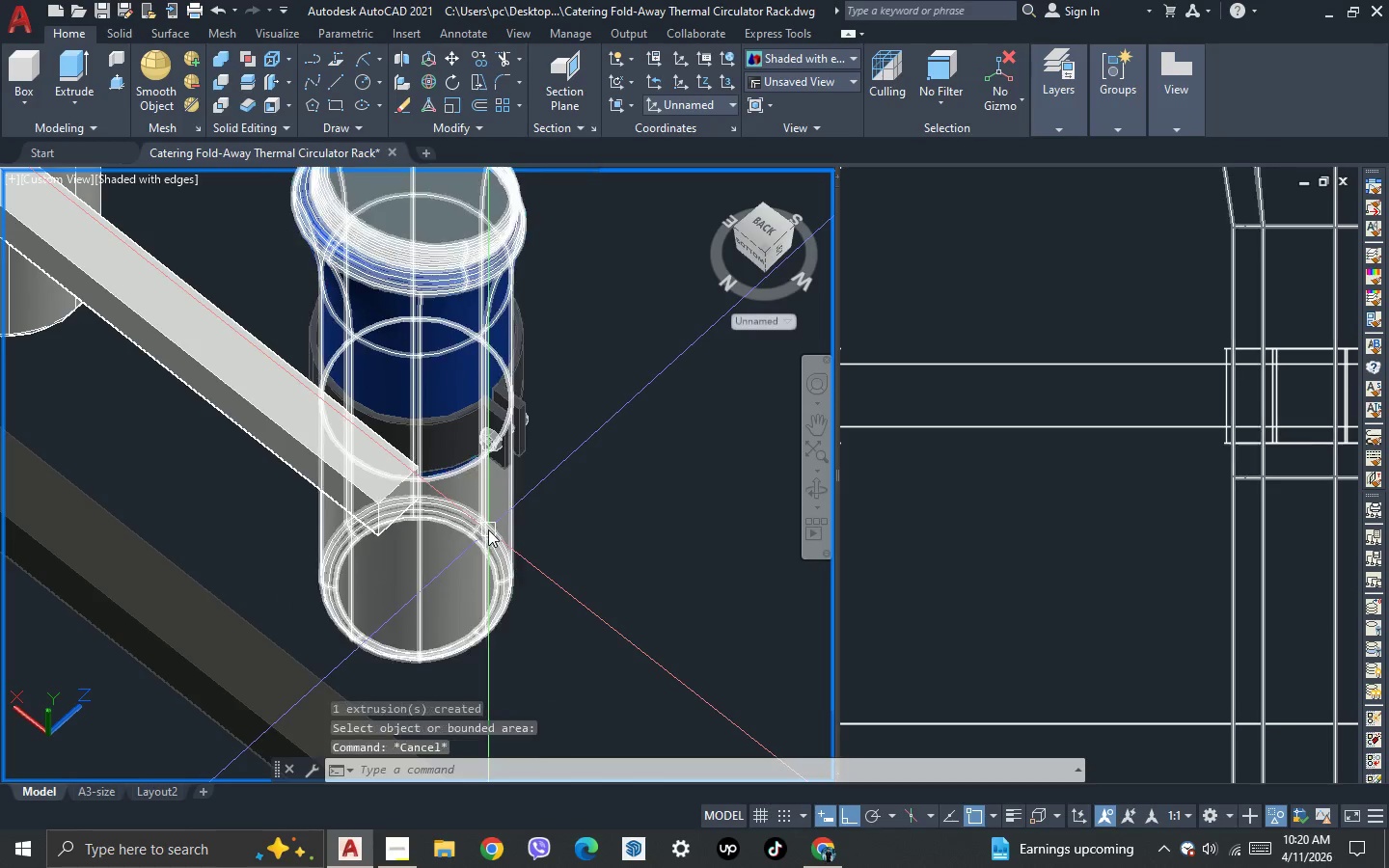 
key(Escape)
 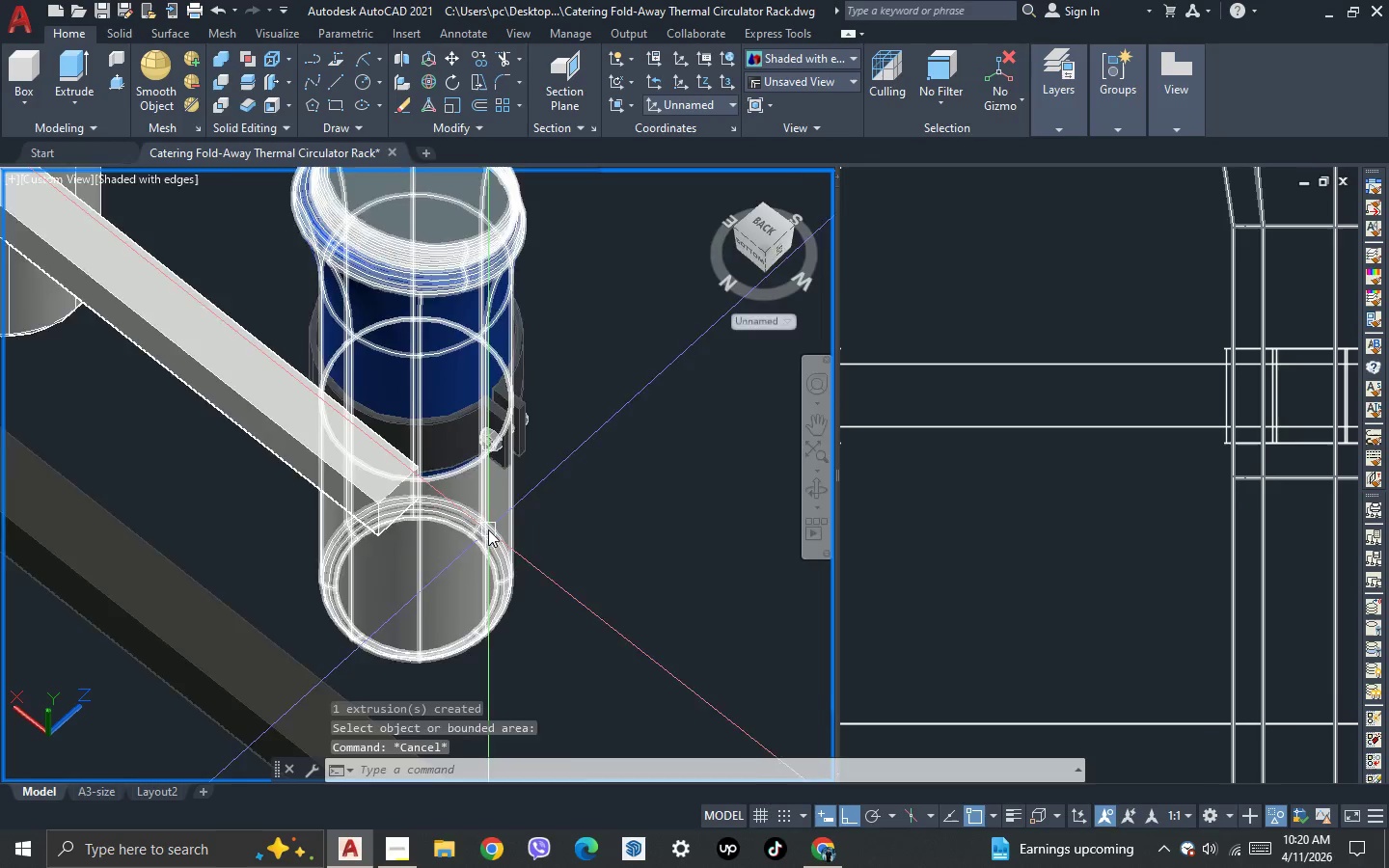 
scroll: coordinate [488, 529], scroll_direction: down, amount: 3.0
 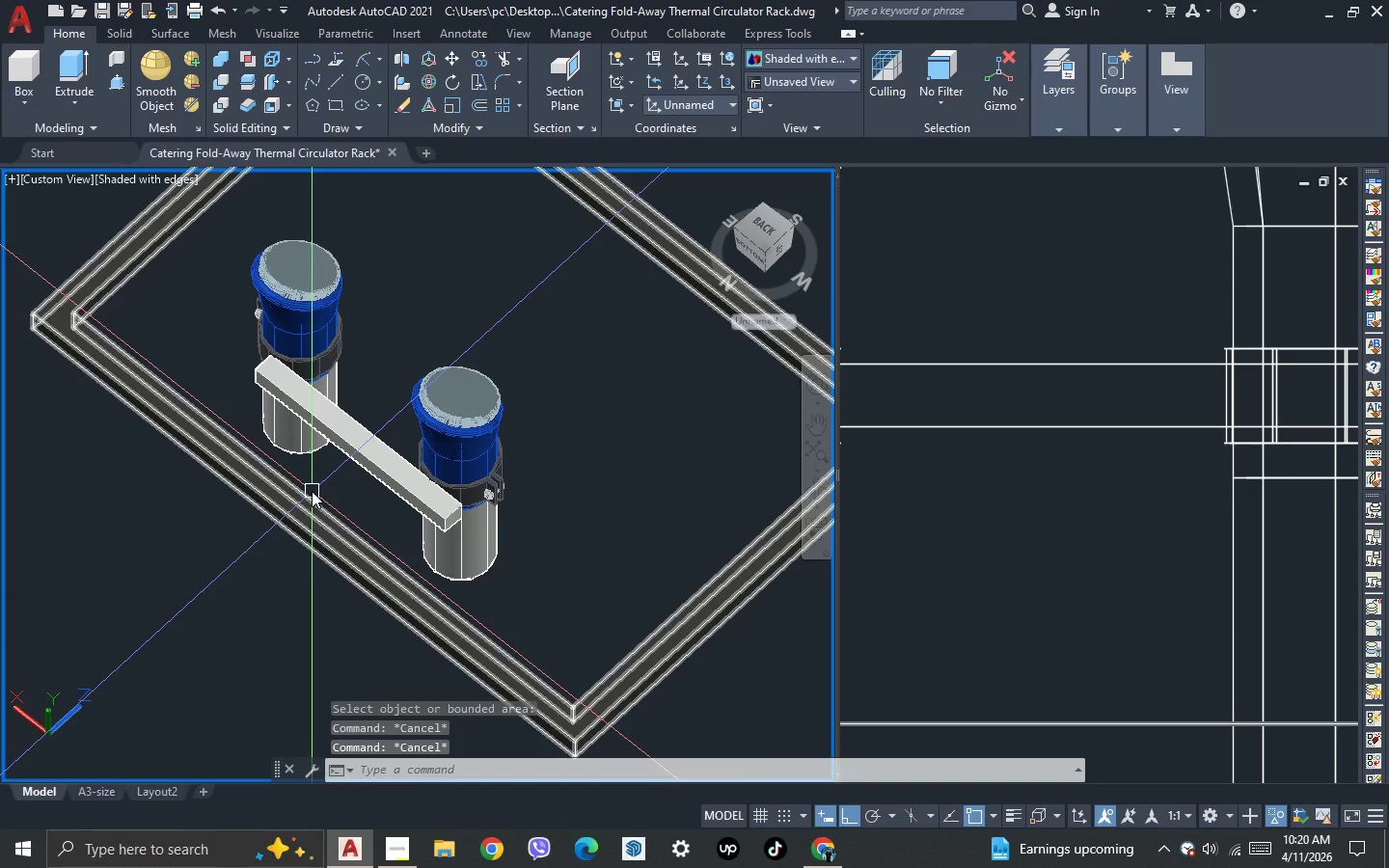 
key(3)
 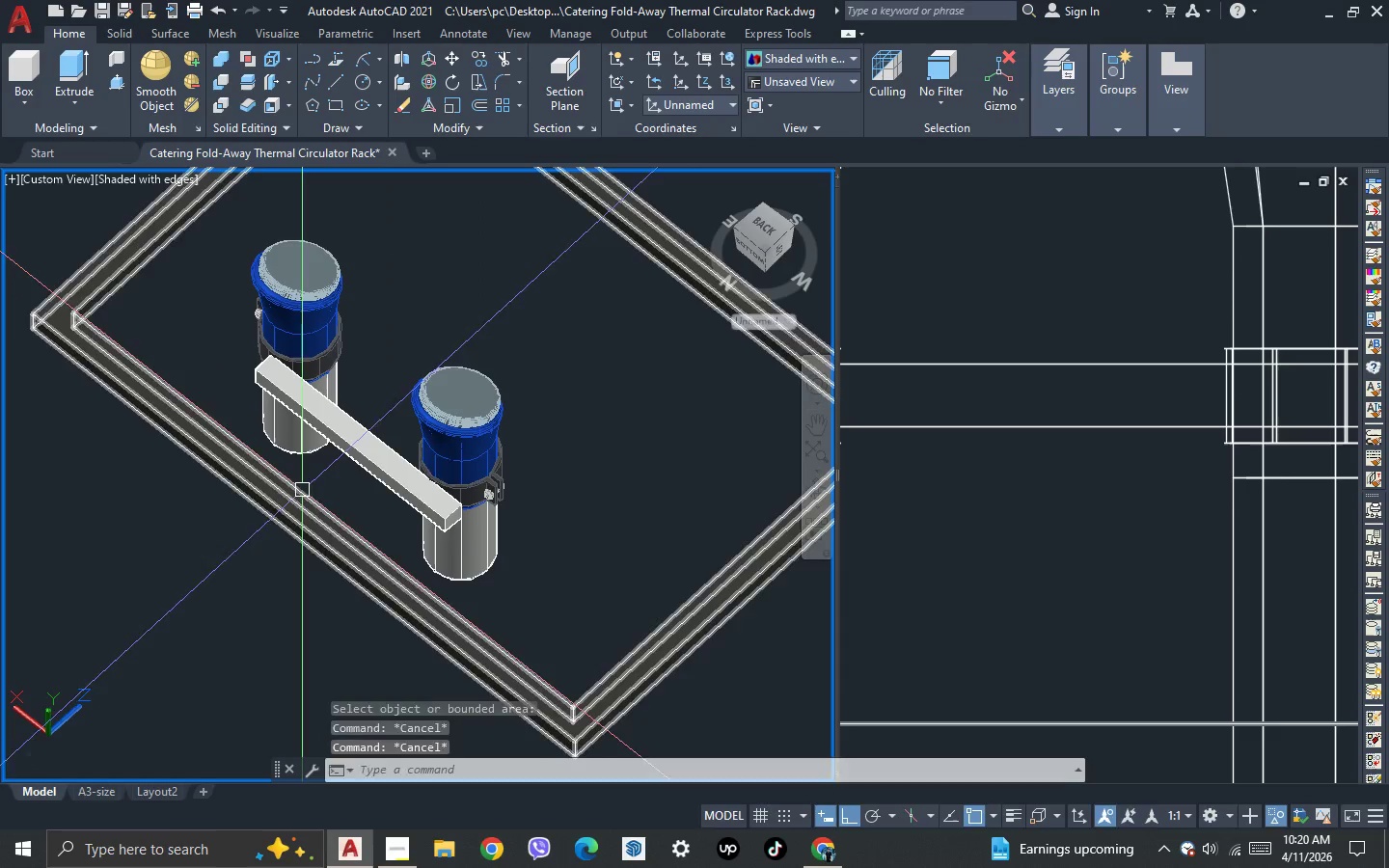 
key(Space)
 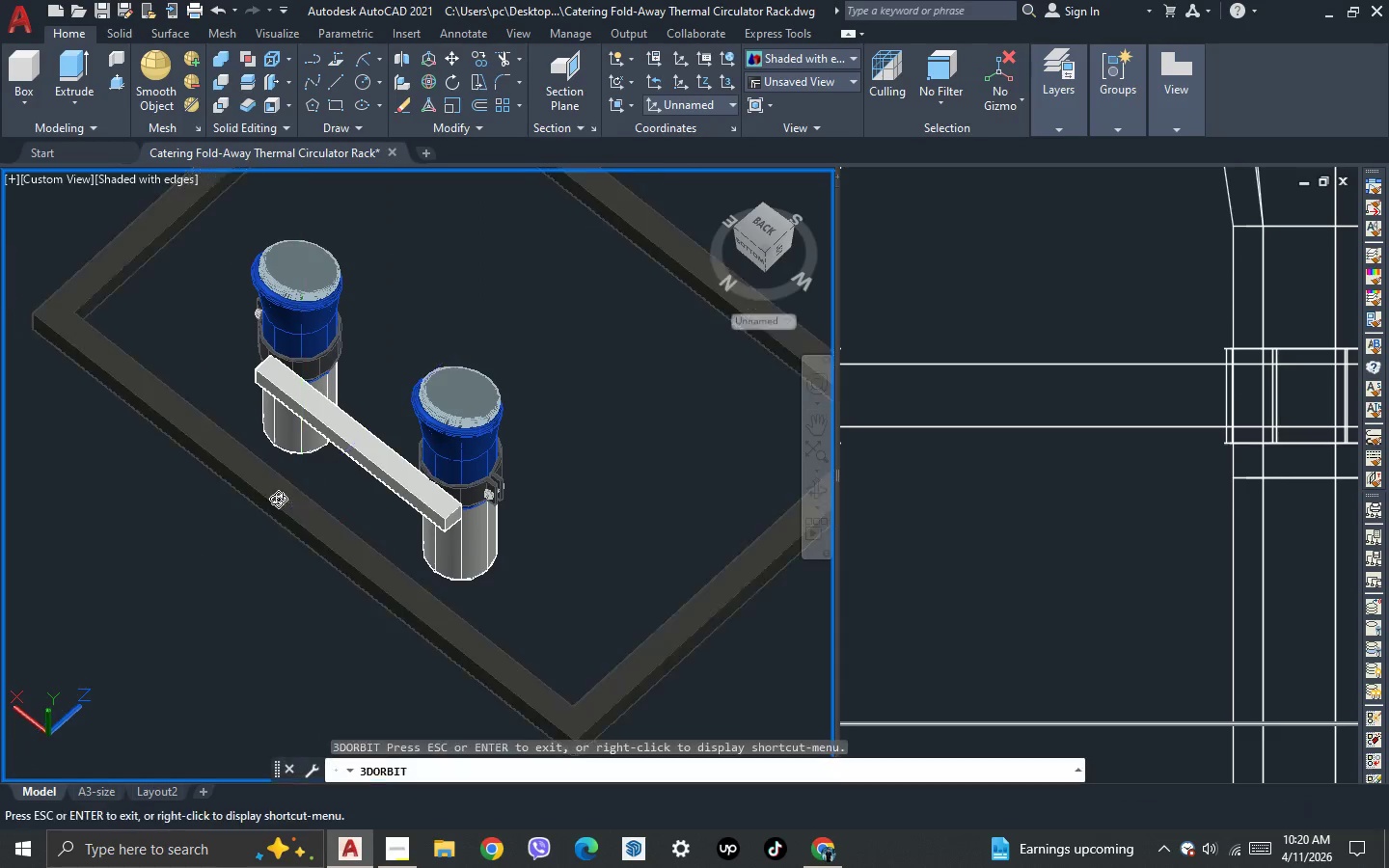 
left_click_drag(start_coordinate=[275, 495], to_coordinate=[509, 435])
 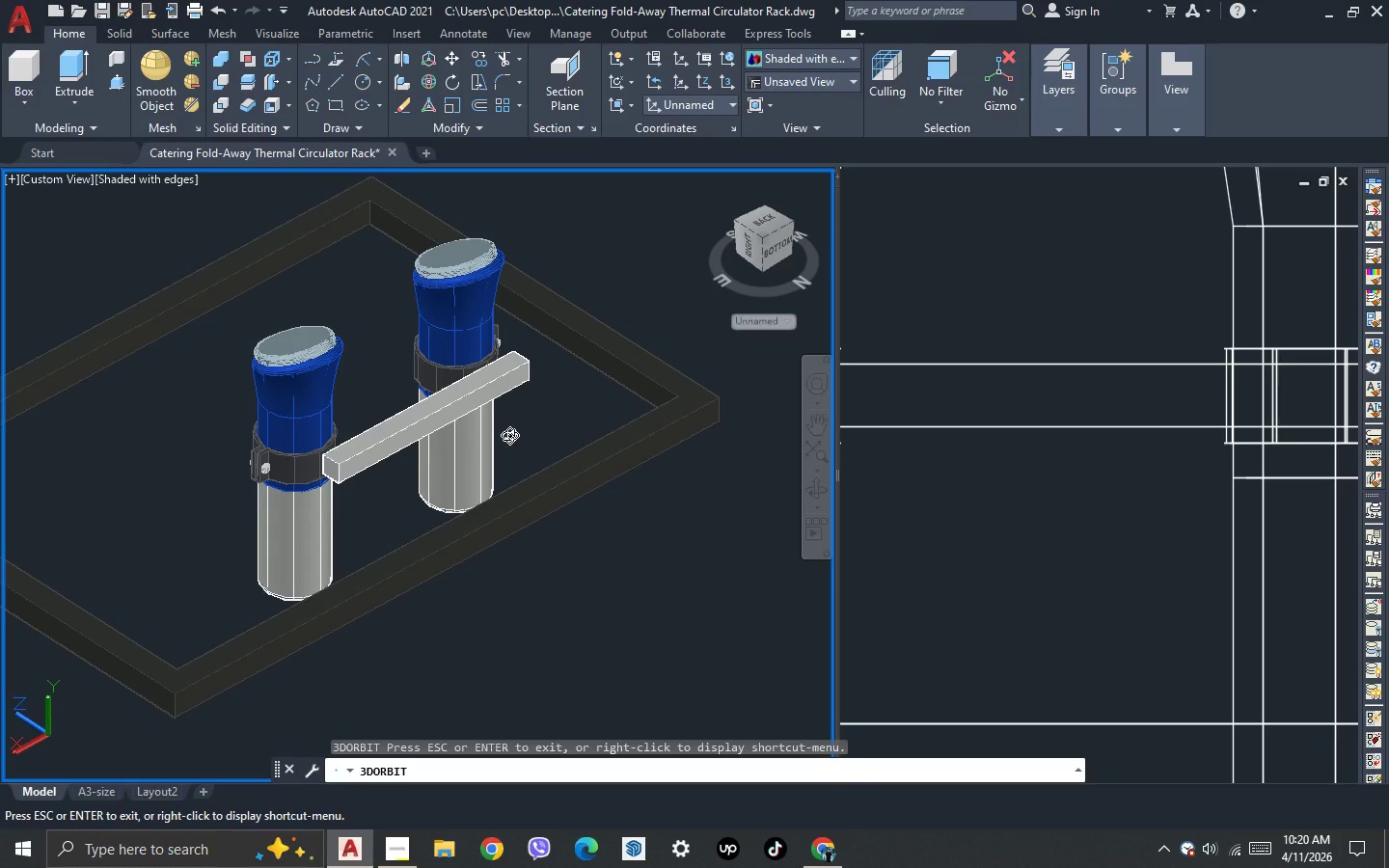 
wait(24.92)
 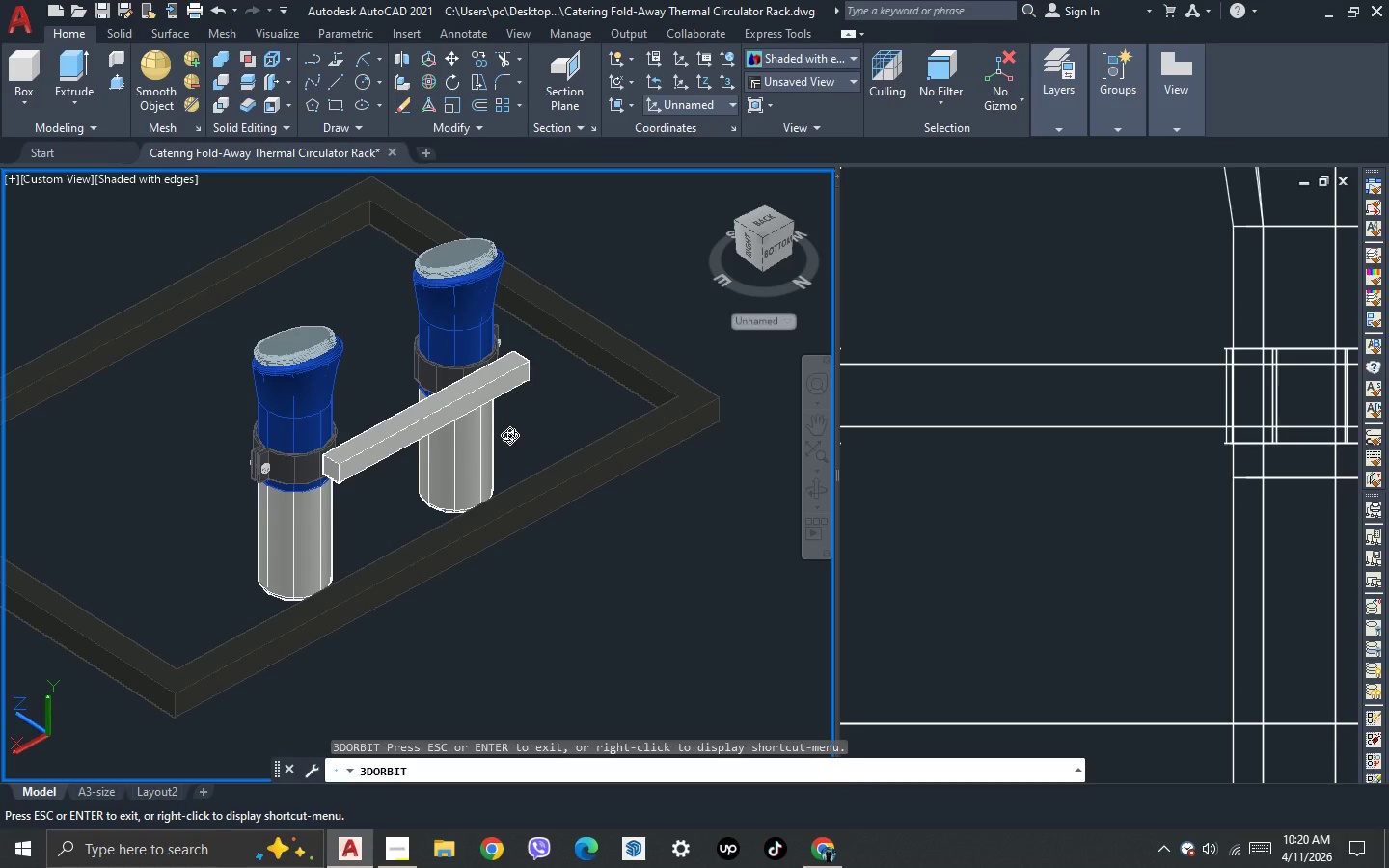 
key(Escape)
 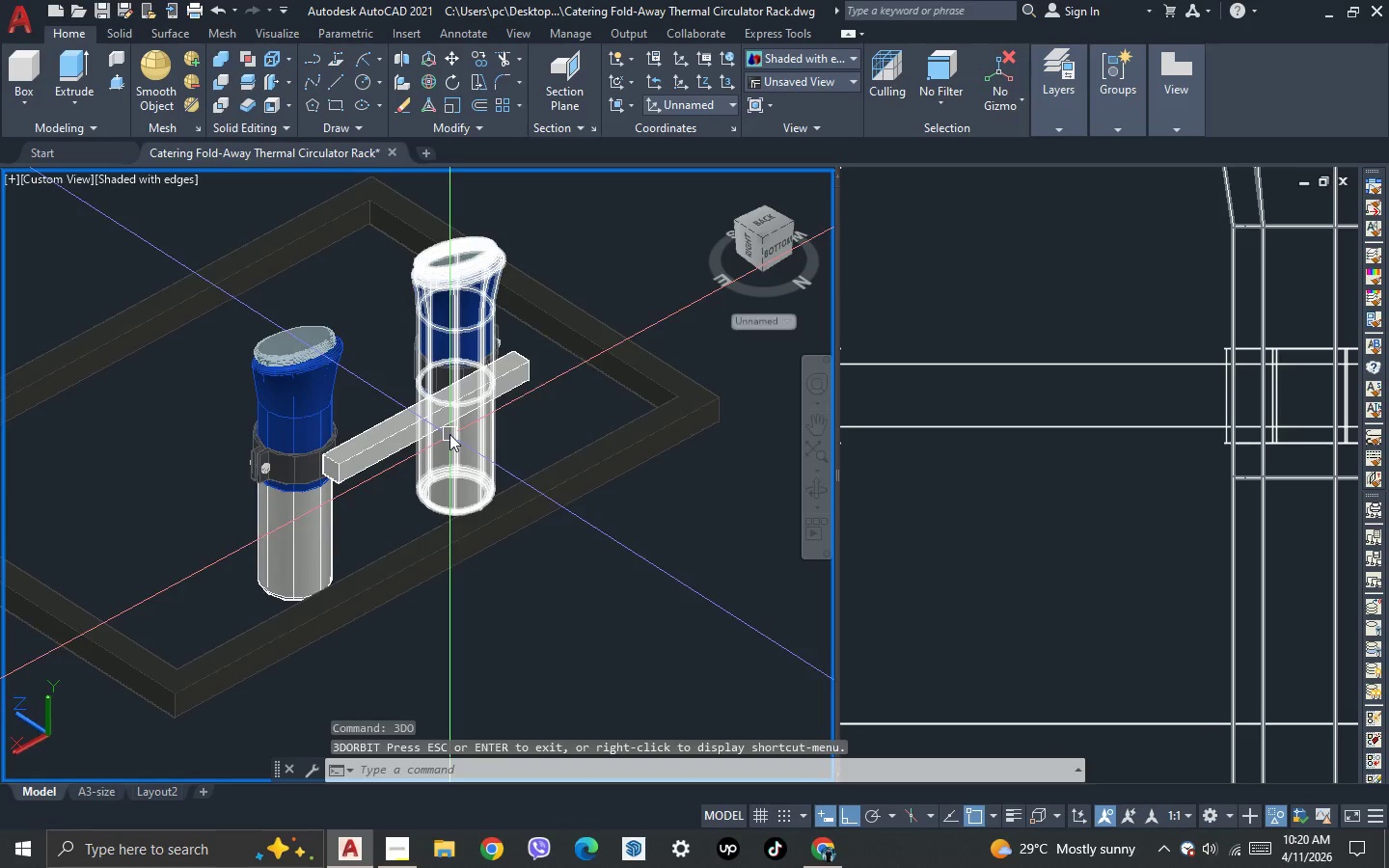 
scroll: coordinate [447, 434], scroll_direction: down, amount: 2.0
 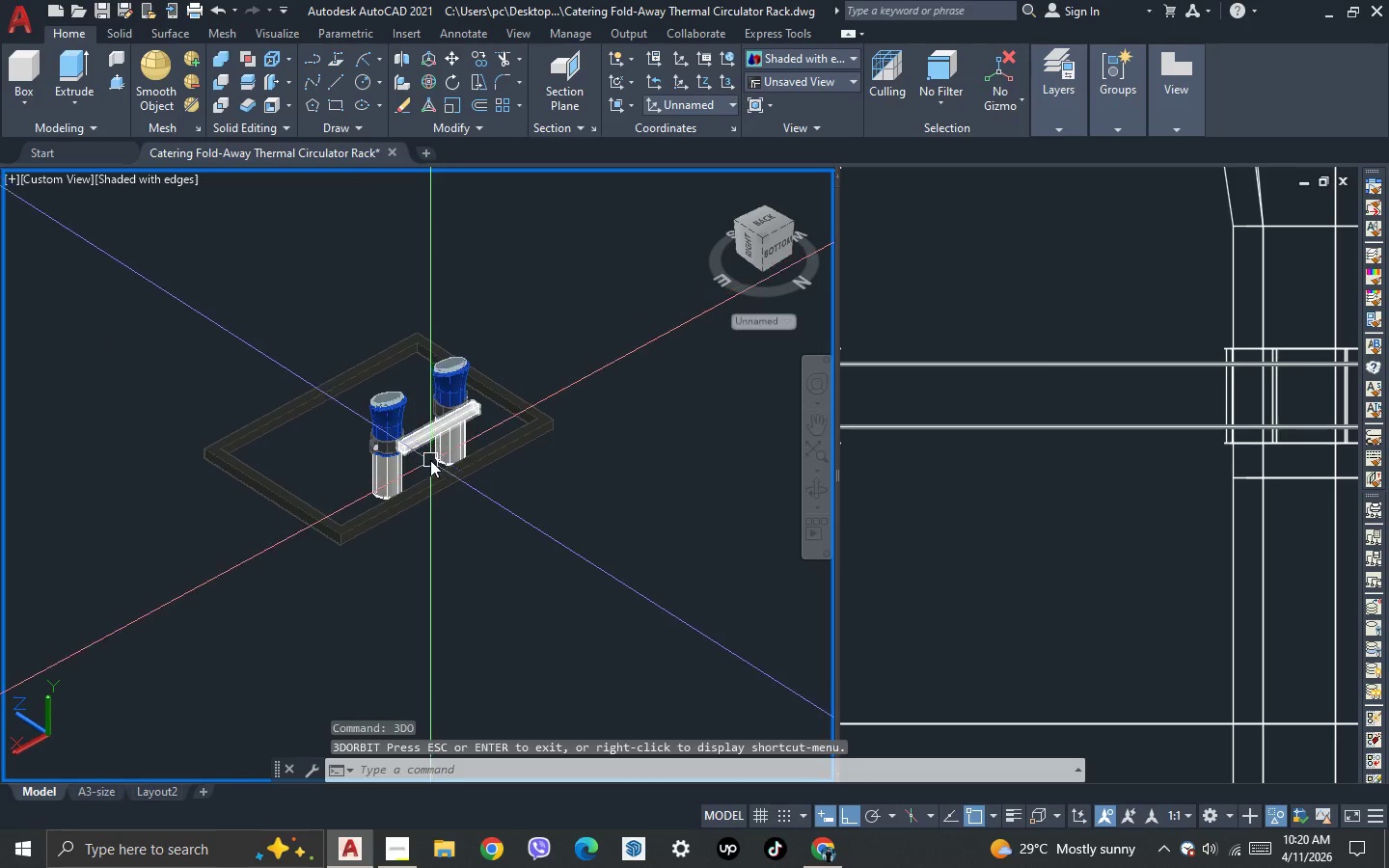 
key(3)
 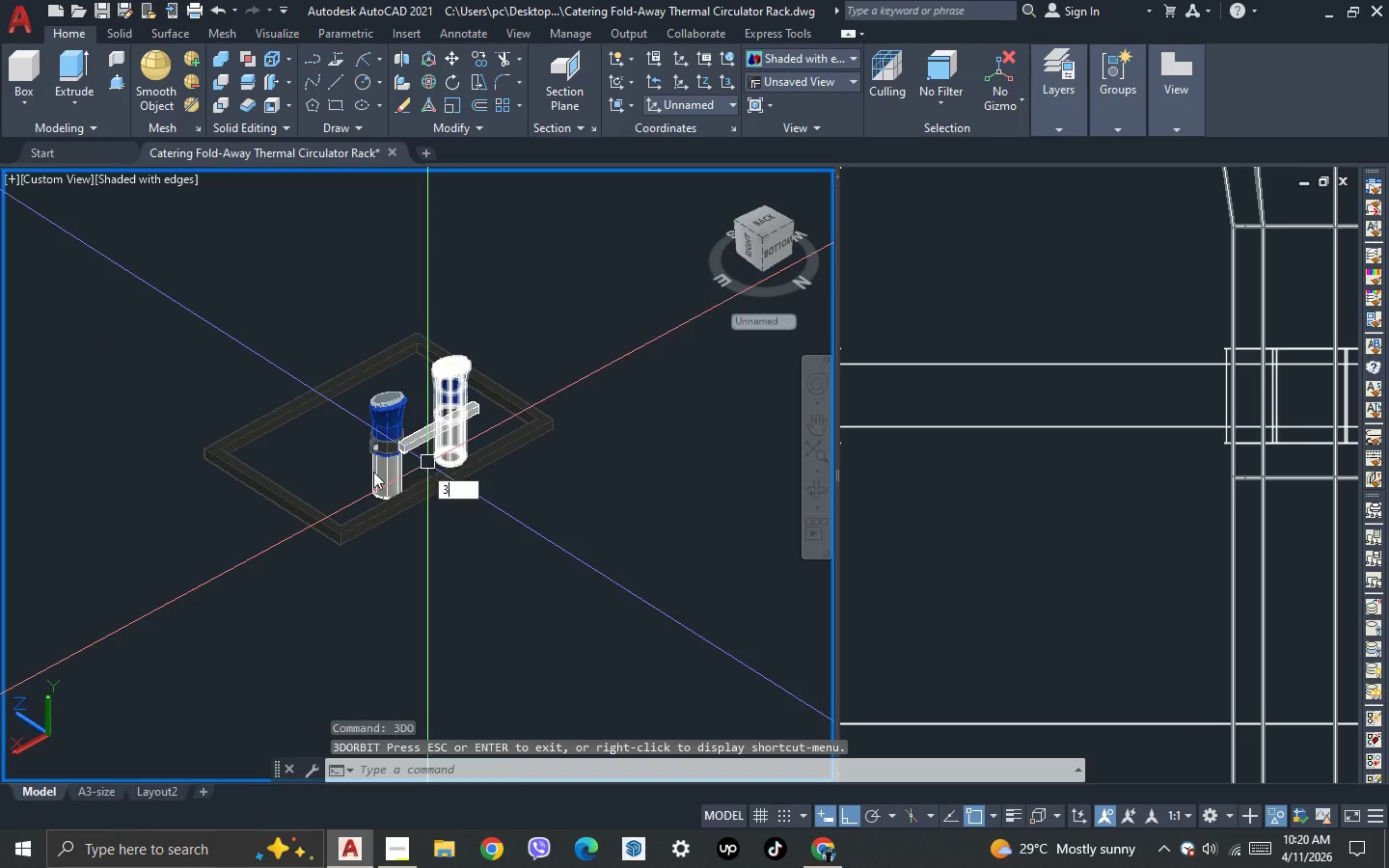 
key(Space)
 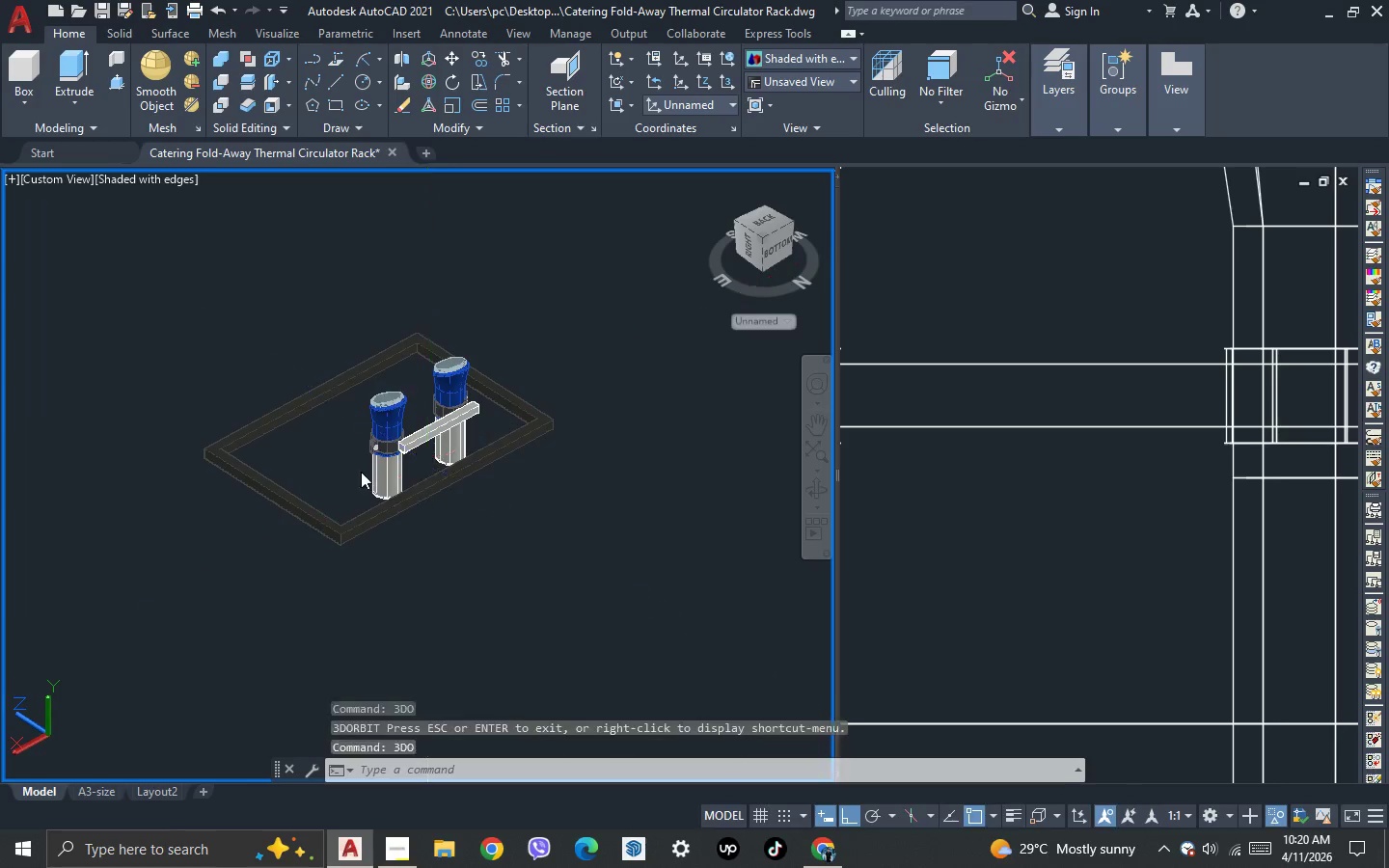 
left_click_drag(start_coordinate=[361, 472], to_coordinate=[337, 490])
 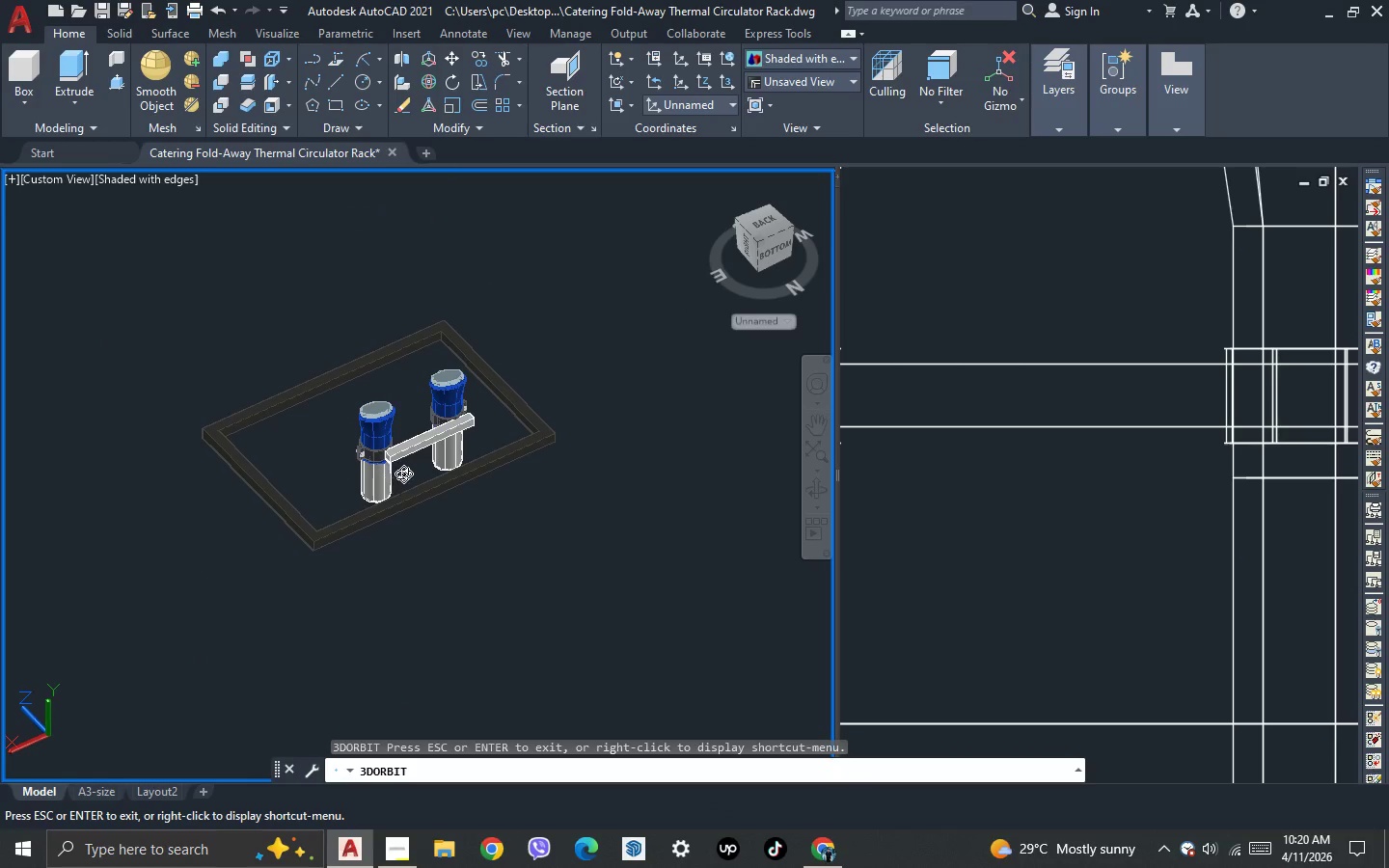 
scroll: coordinate [431, 460], scroll_direction: up, amount: 7.0
 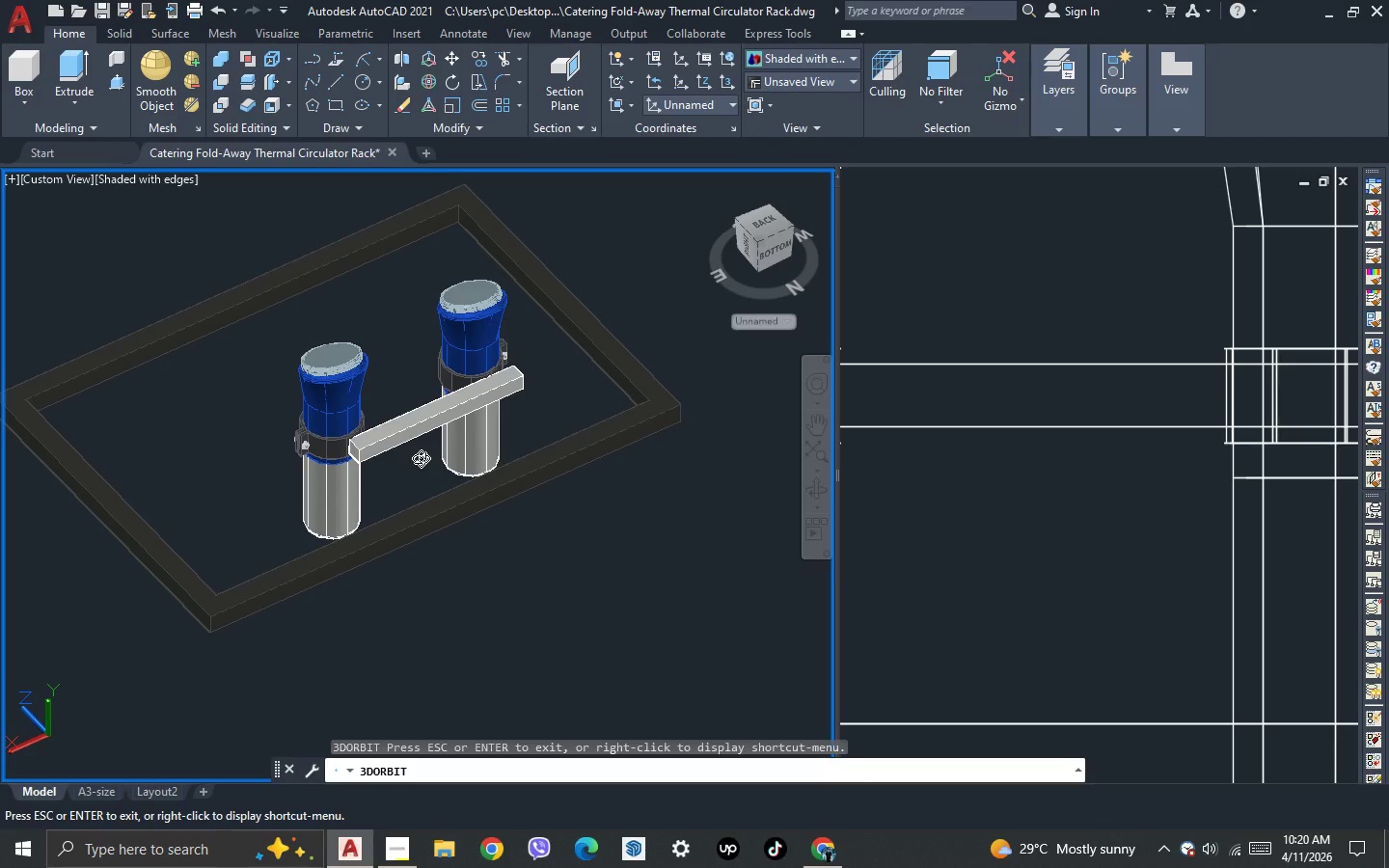 
key(Escape)
 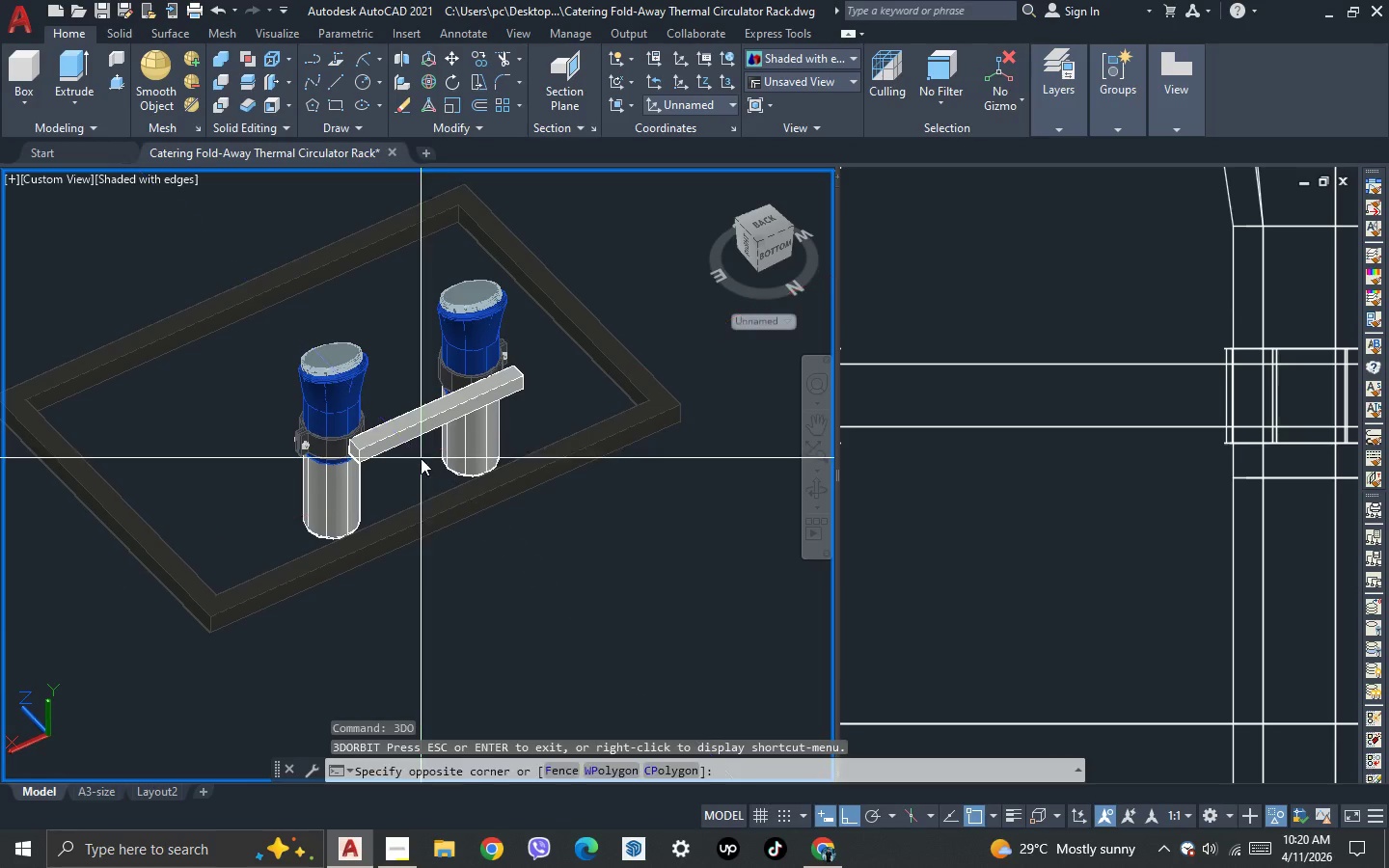 
left_click([421, 458])
 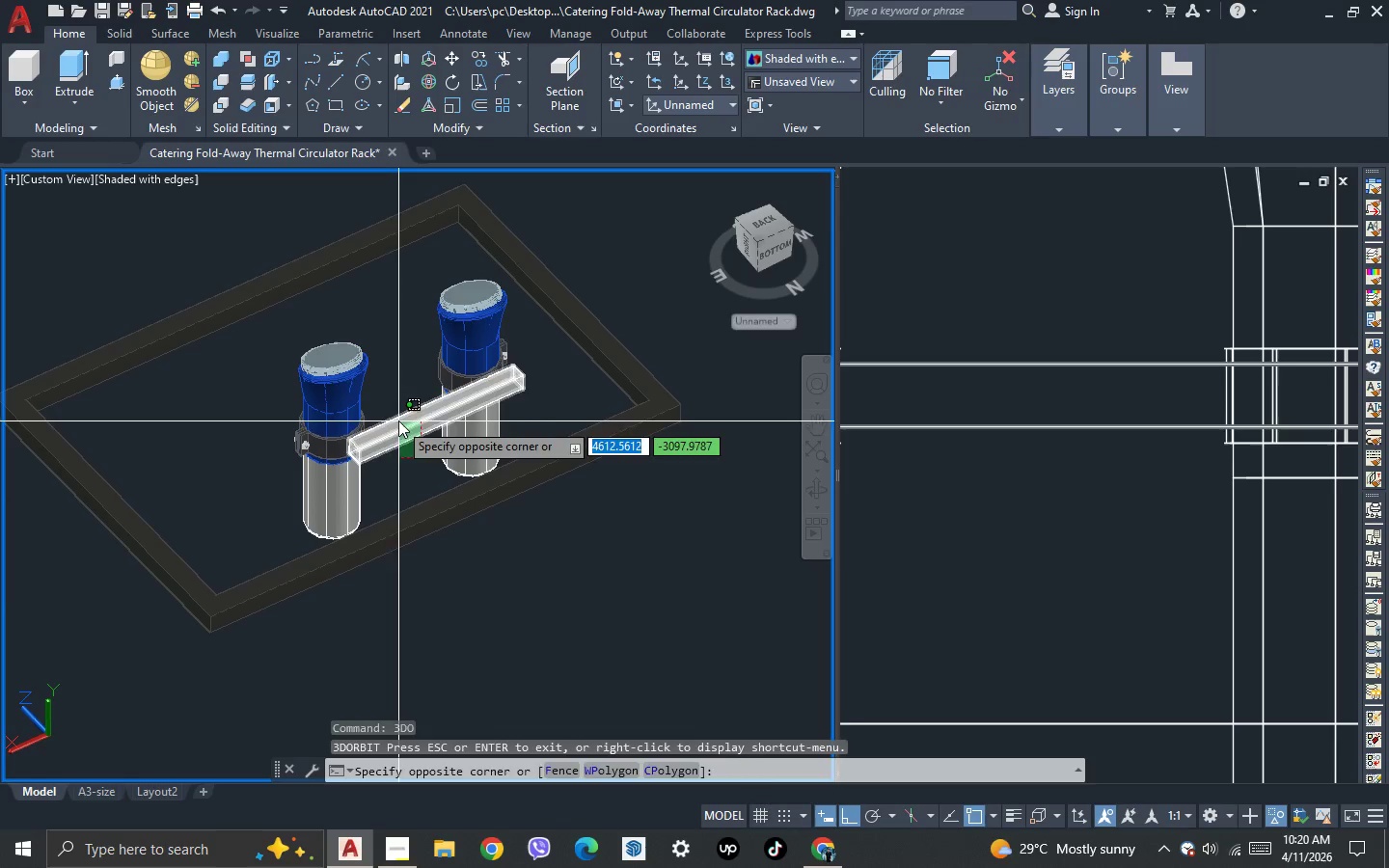 
double_click([397, 420])
 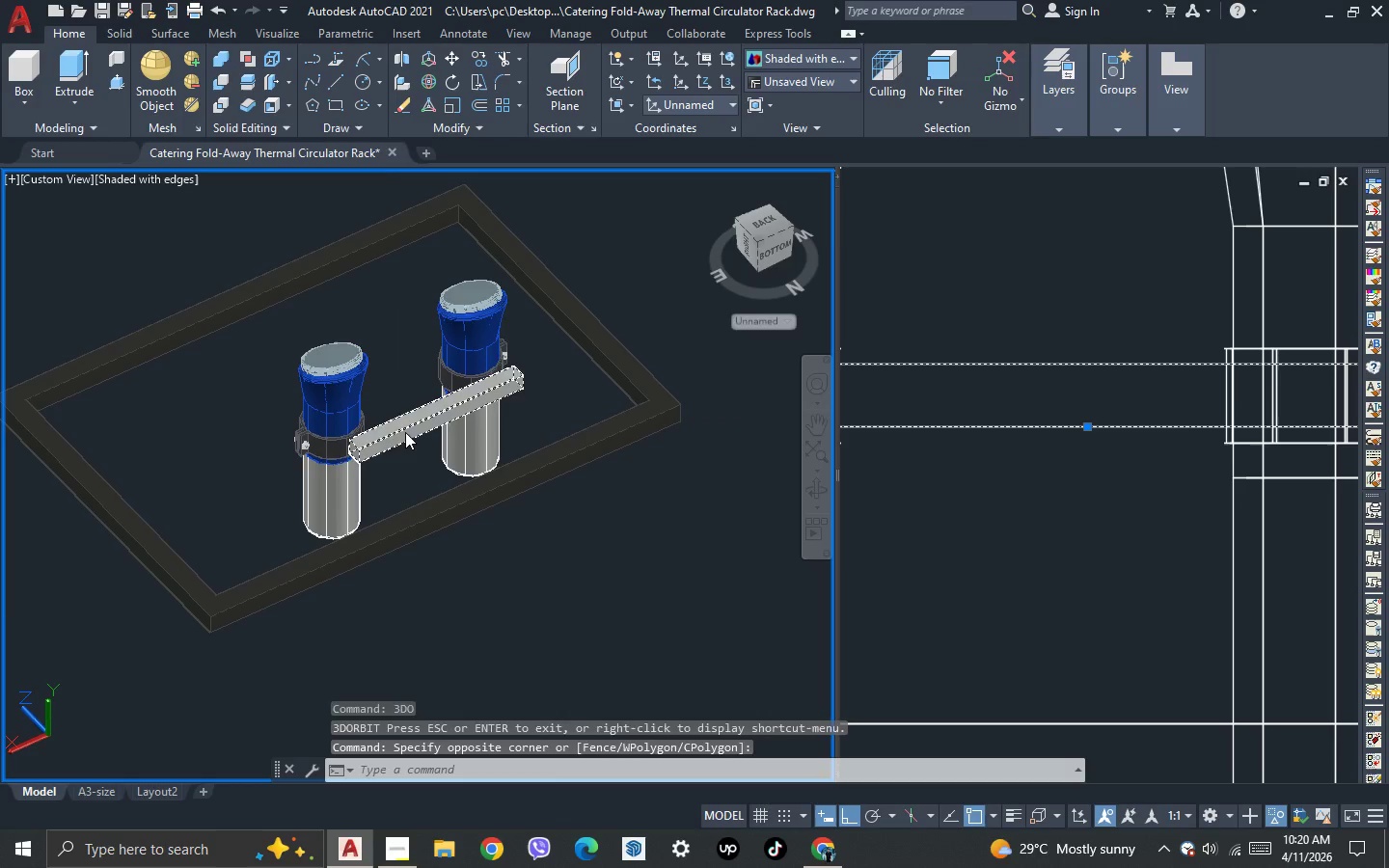 
key(Delete)
 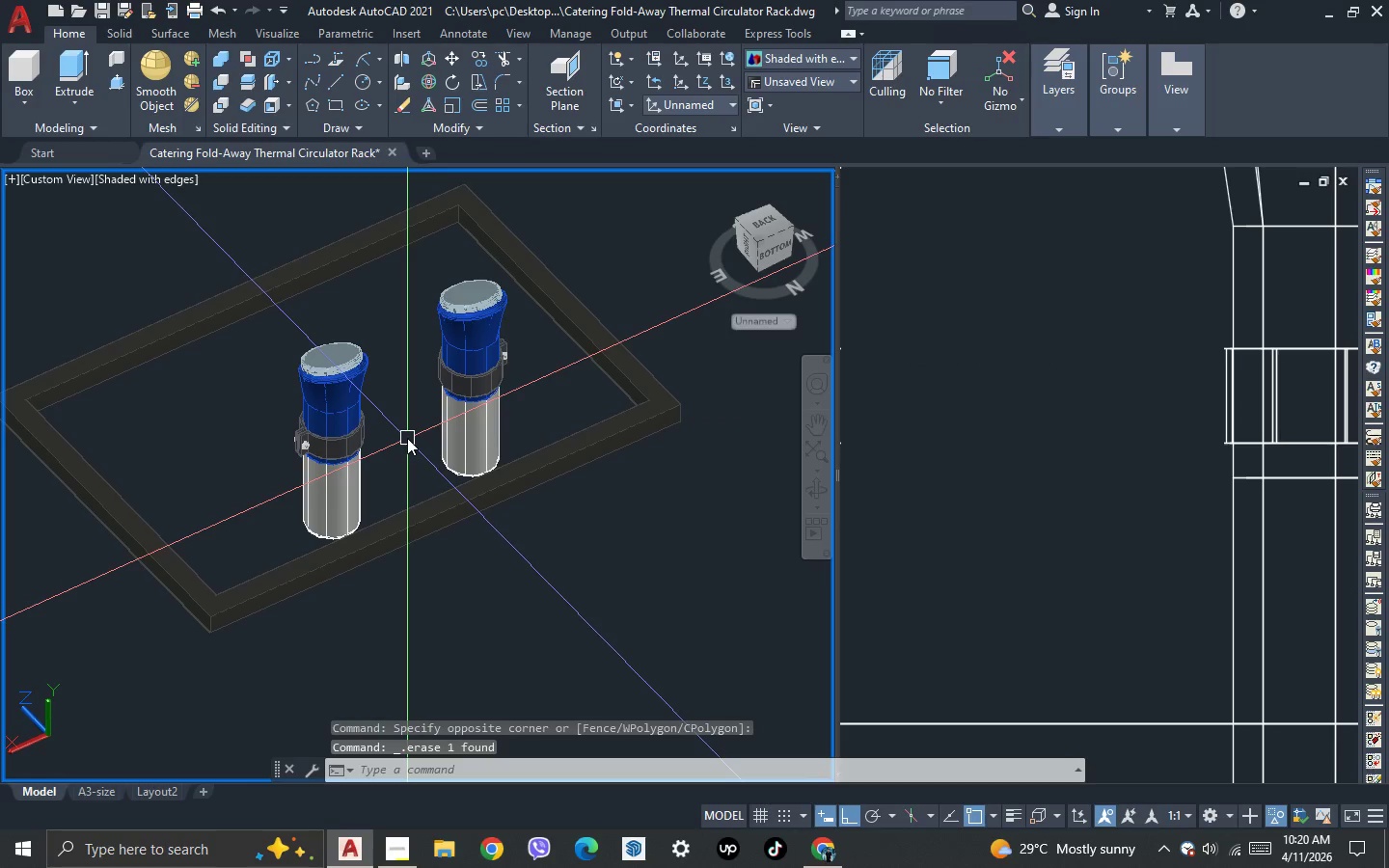 
key(Control+ControlLeft)
 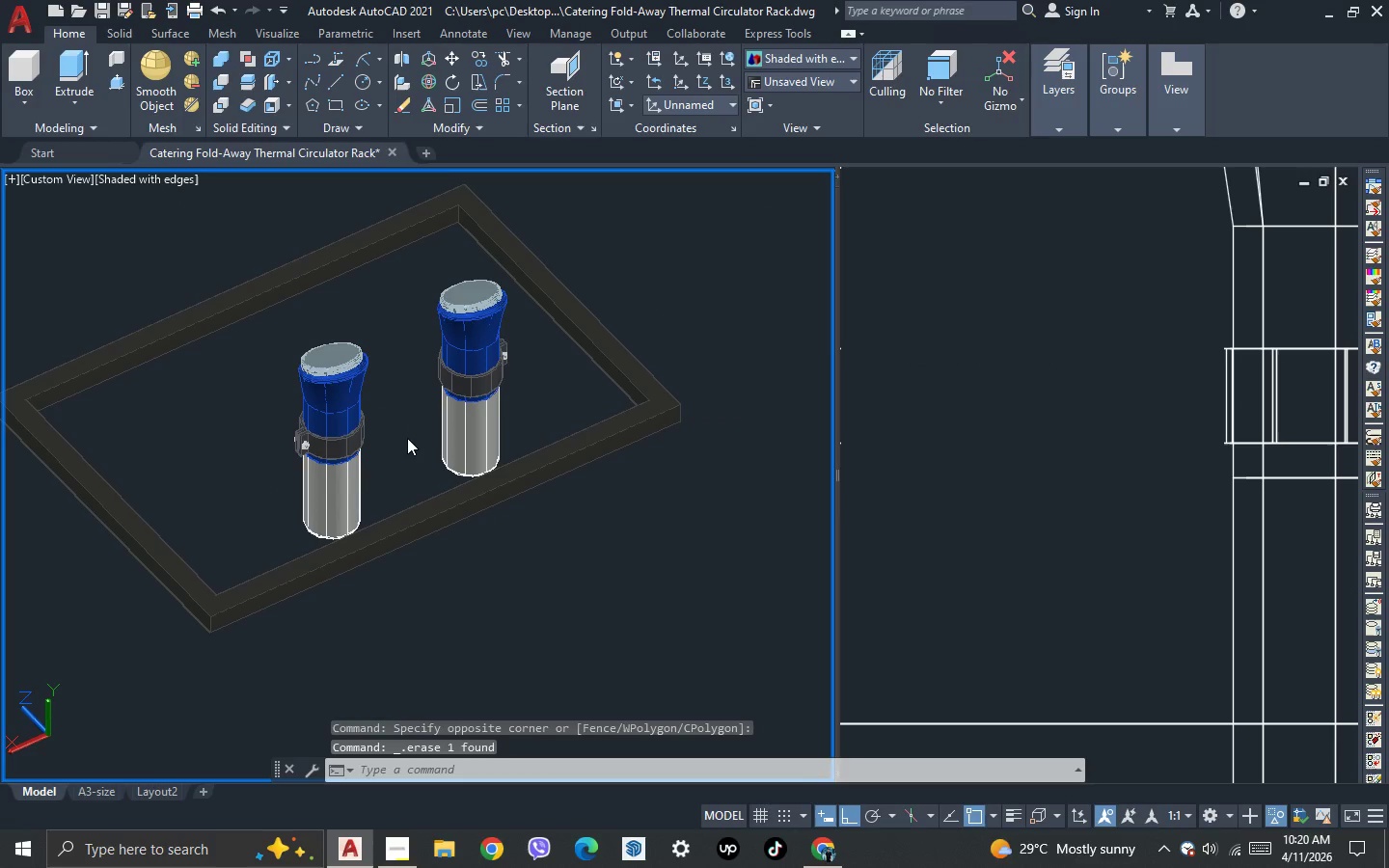 
key(Control+S)
 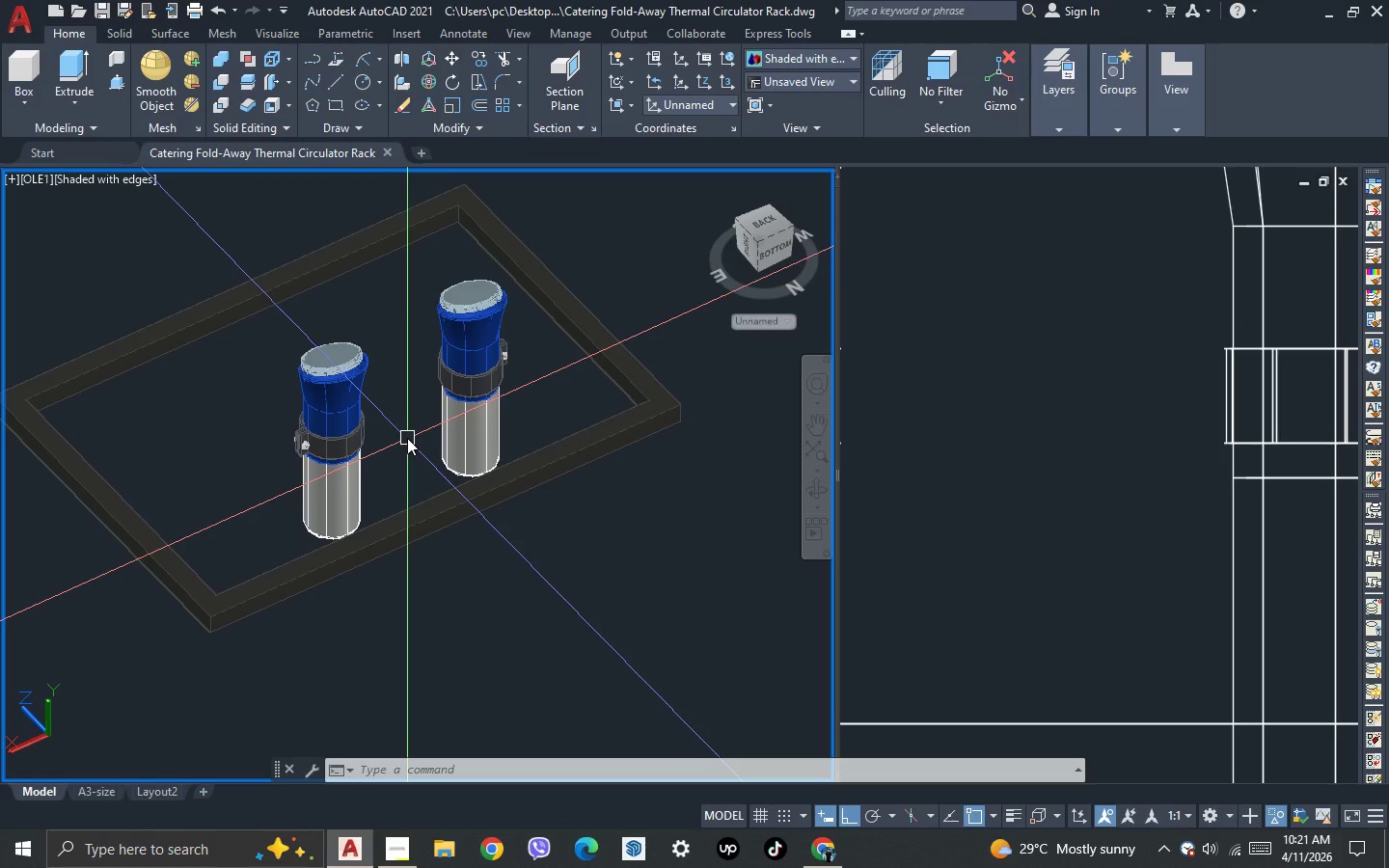 
wait(30.27)
 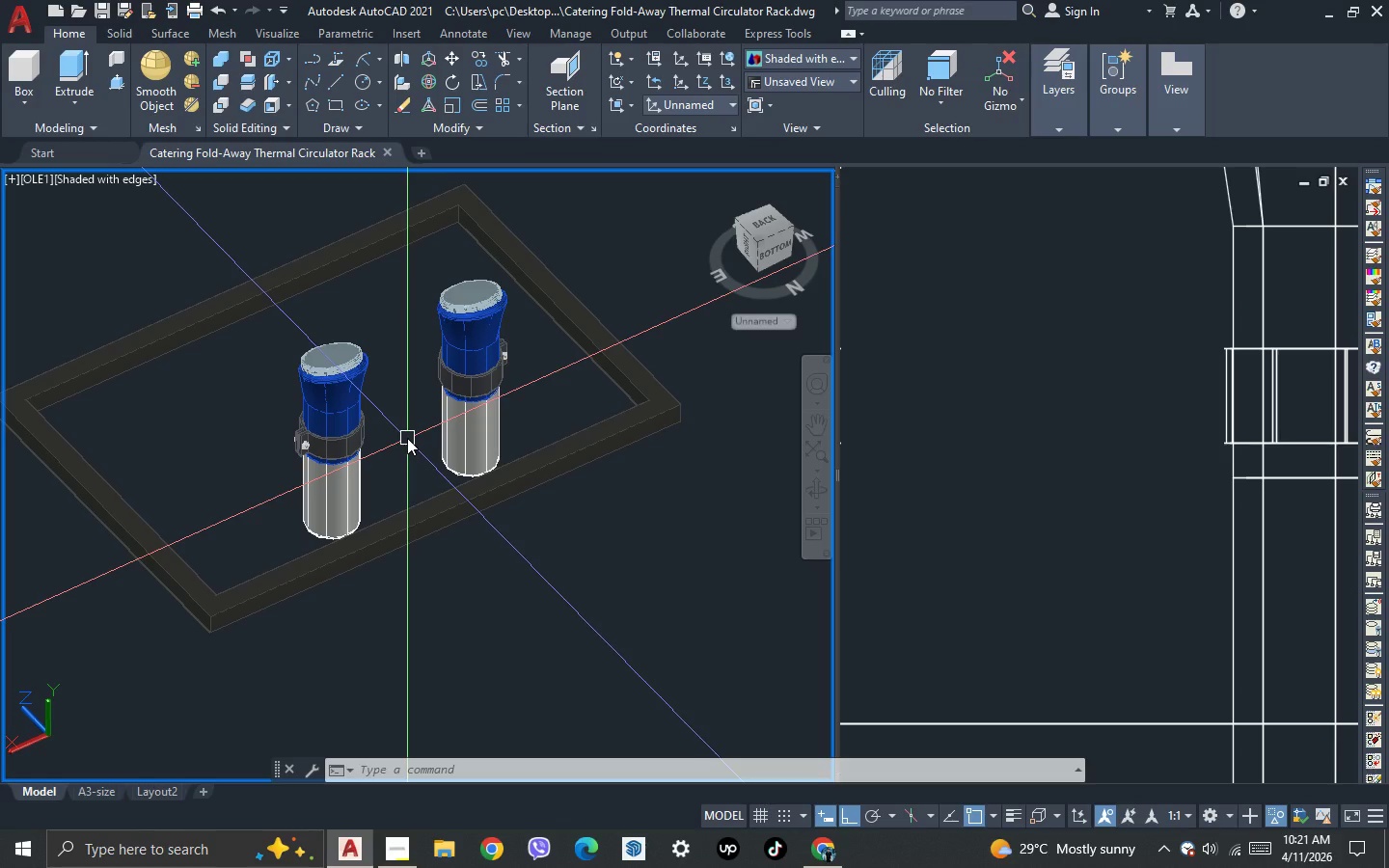 
scroll: coordinate [323, 280], scroll_direction: down, amount: 1.0
 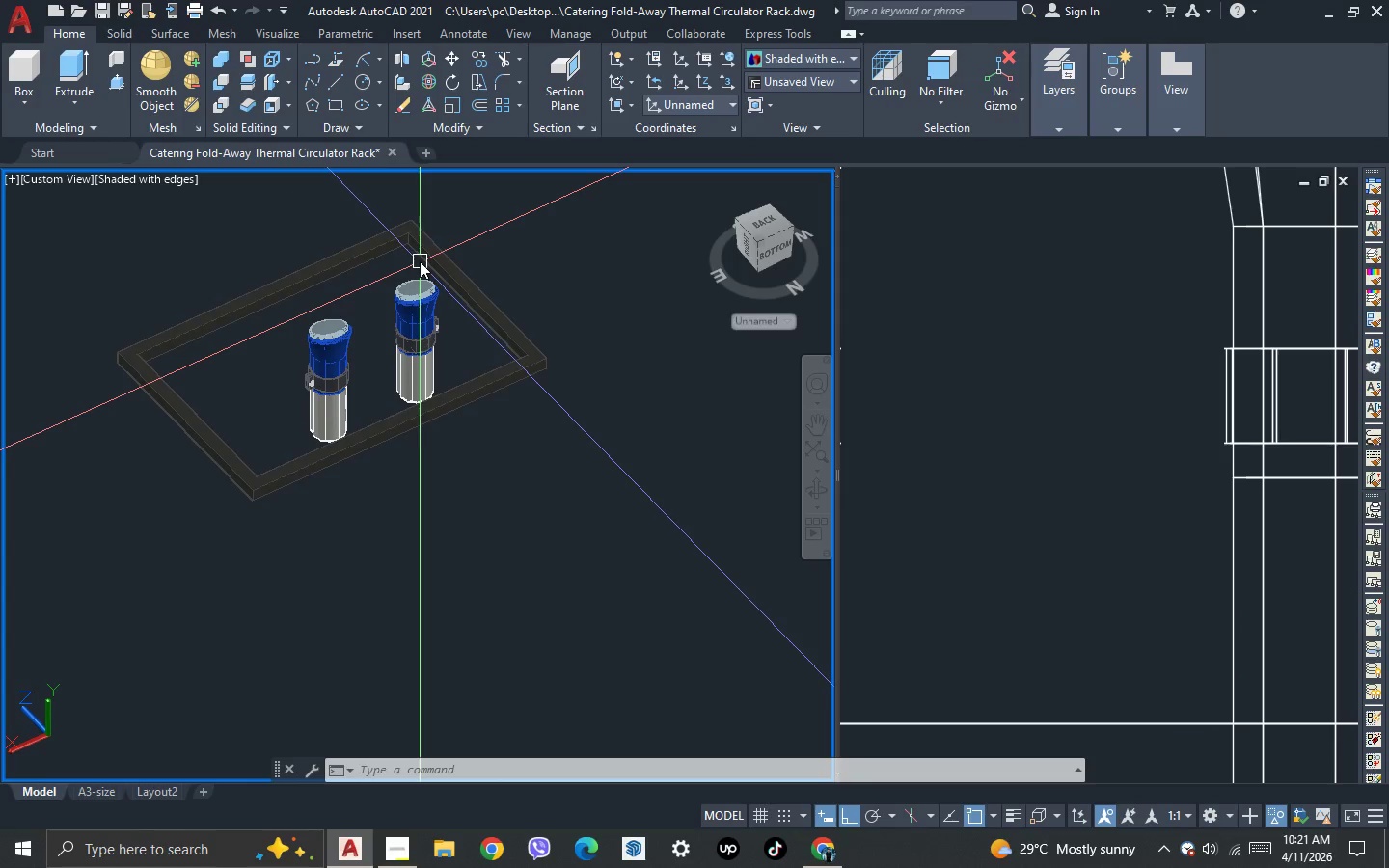 
scroll: coordinate [420, 261], scroll_direction: up, amount: 1.0
 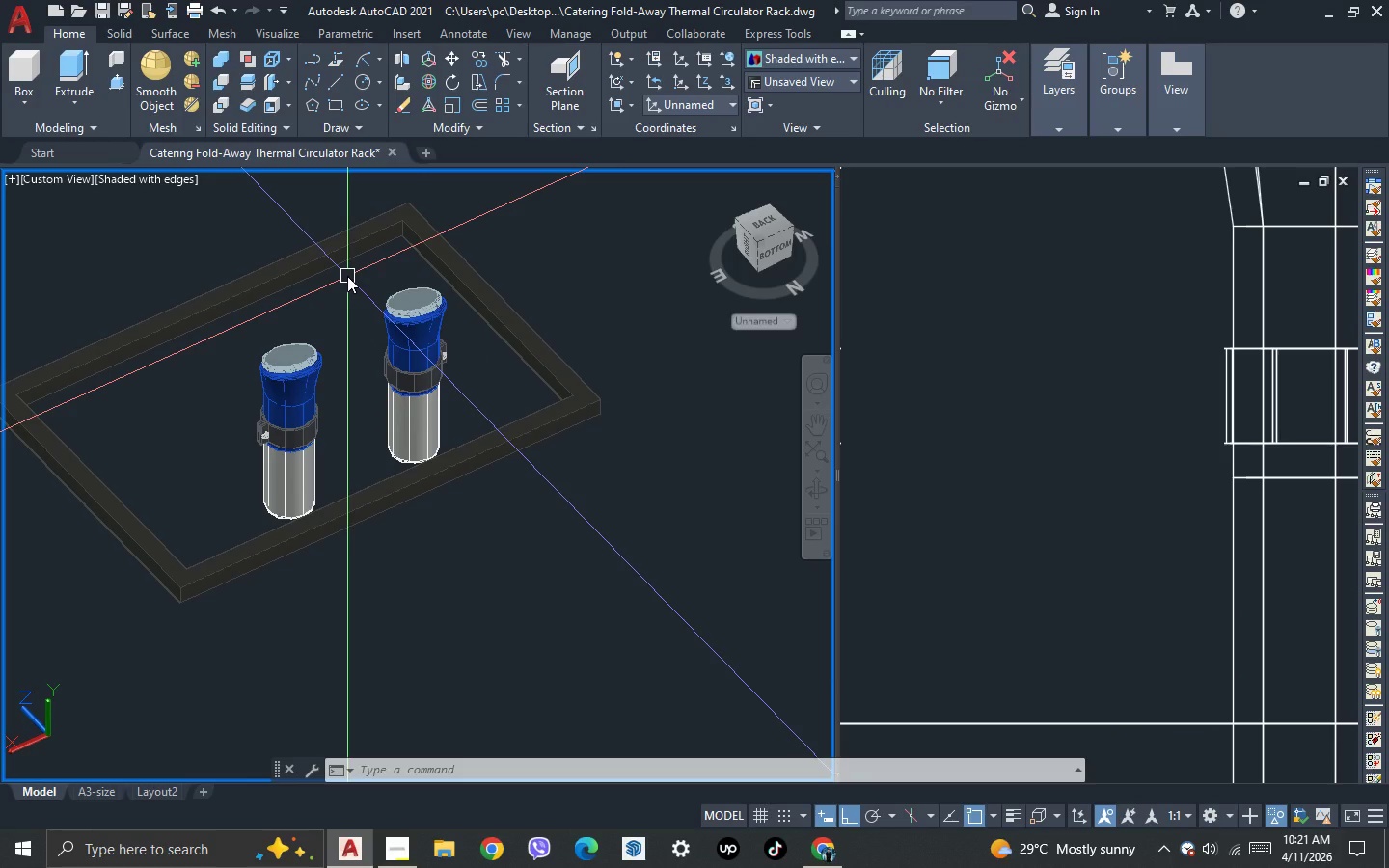 
key(3)
 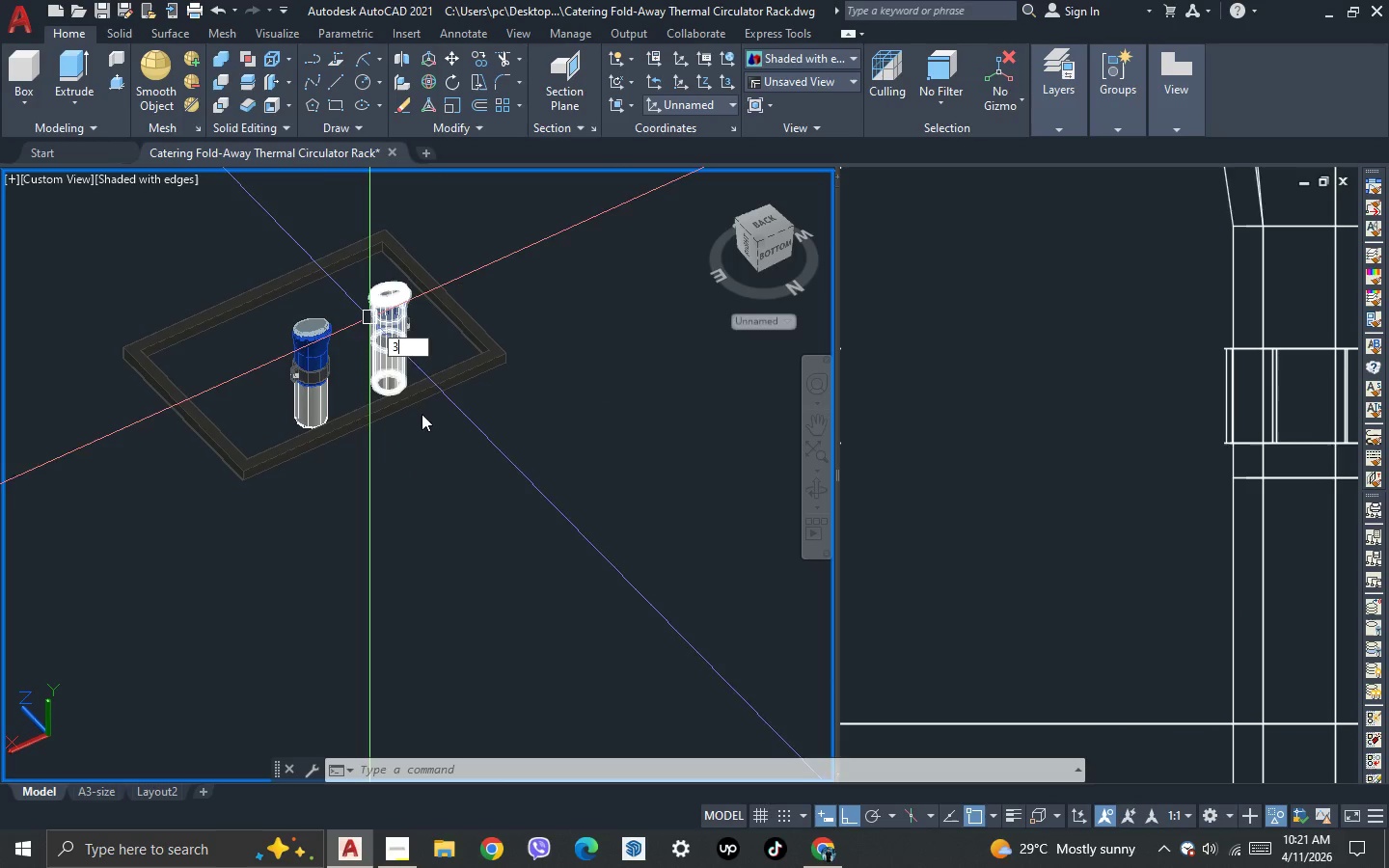 
key(Space)
 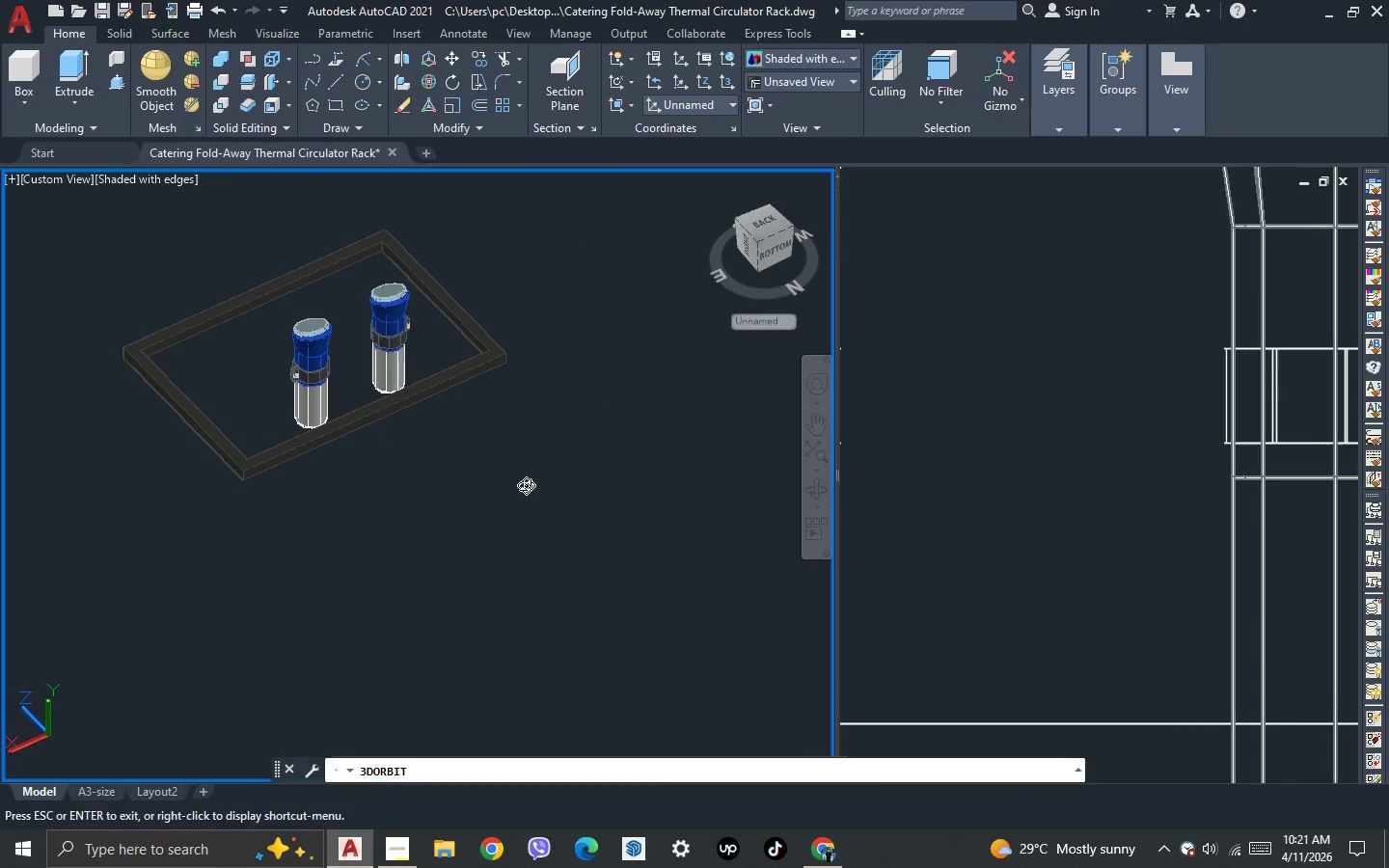 
scroll: coordinate [347, 276], scroll_direction: down, amount: 1.0
 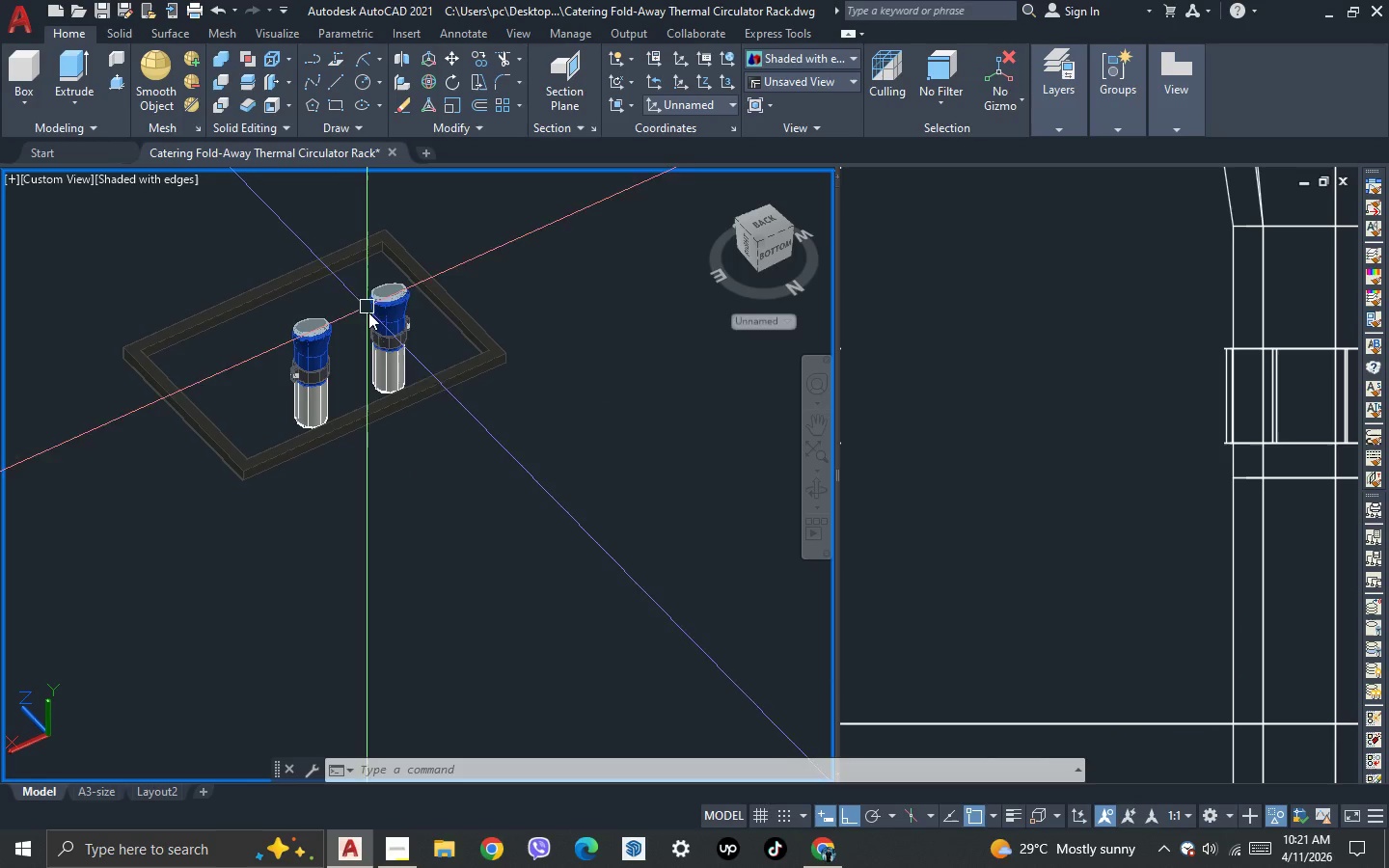 
left_click_drag(start_coordinate=[526, 485], to_coordinate=[500, 514])
 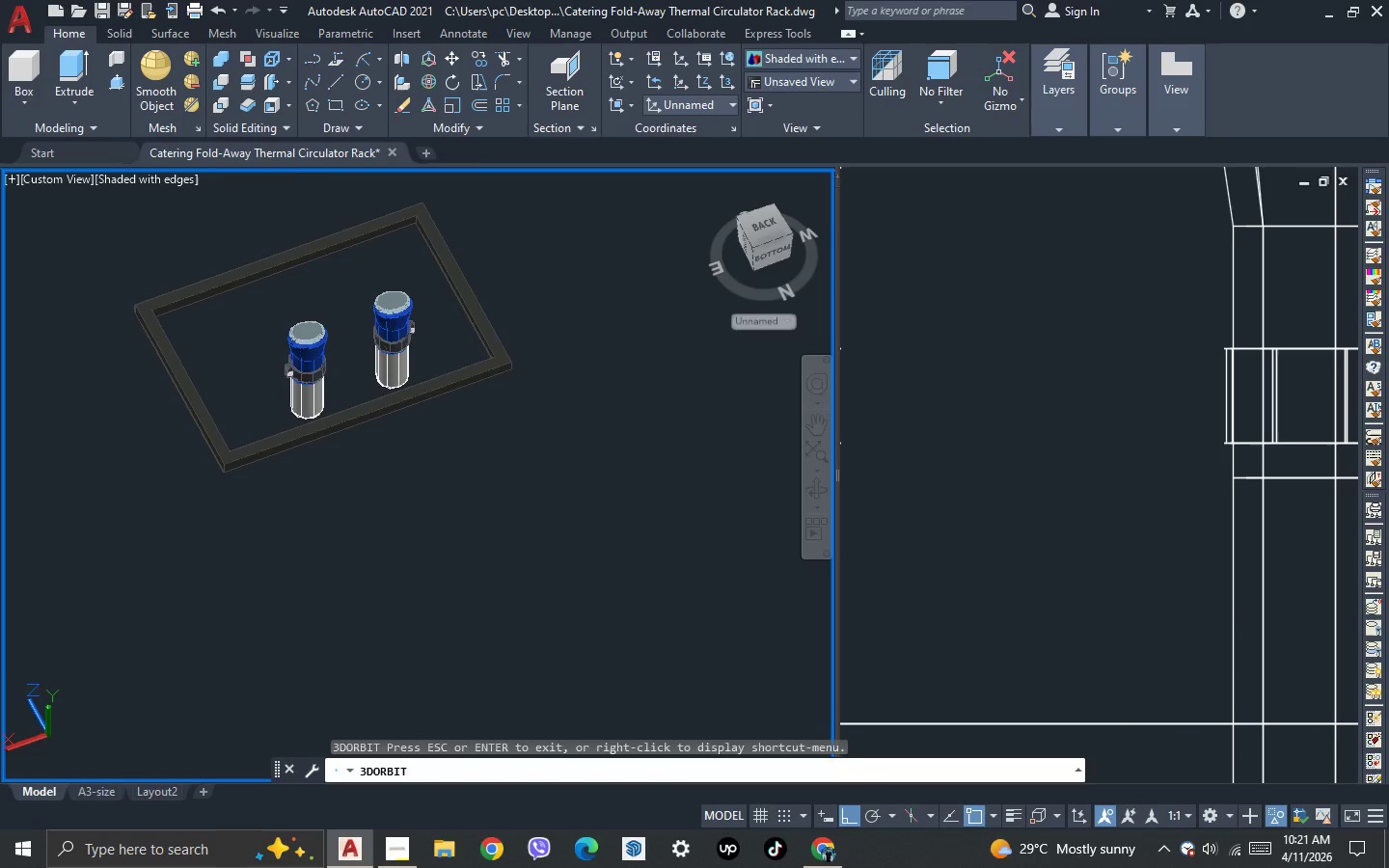 
key(Escape)
 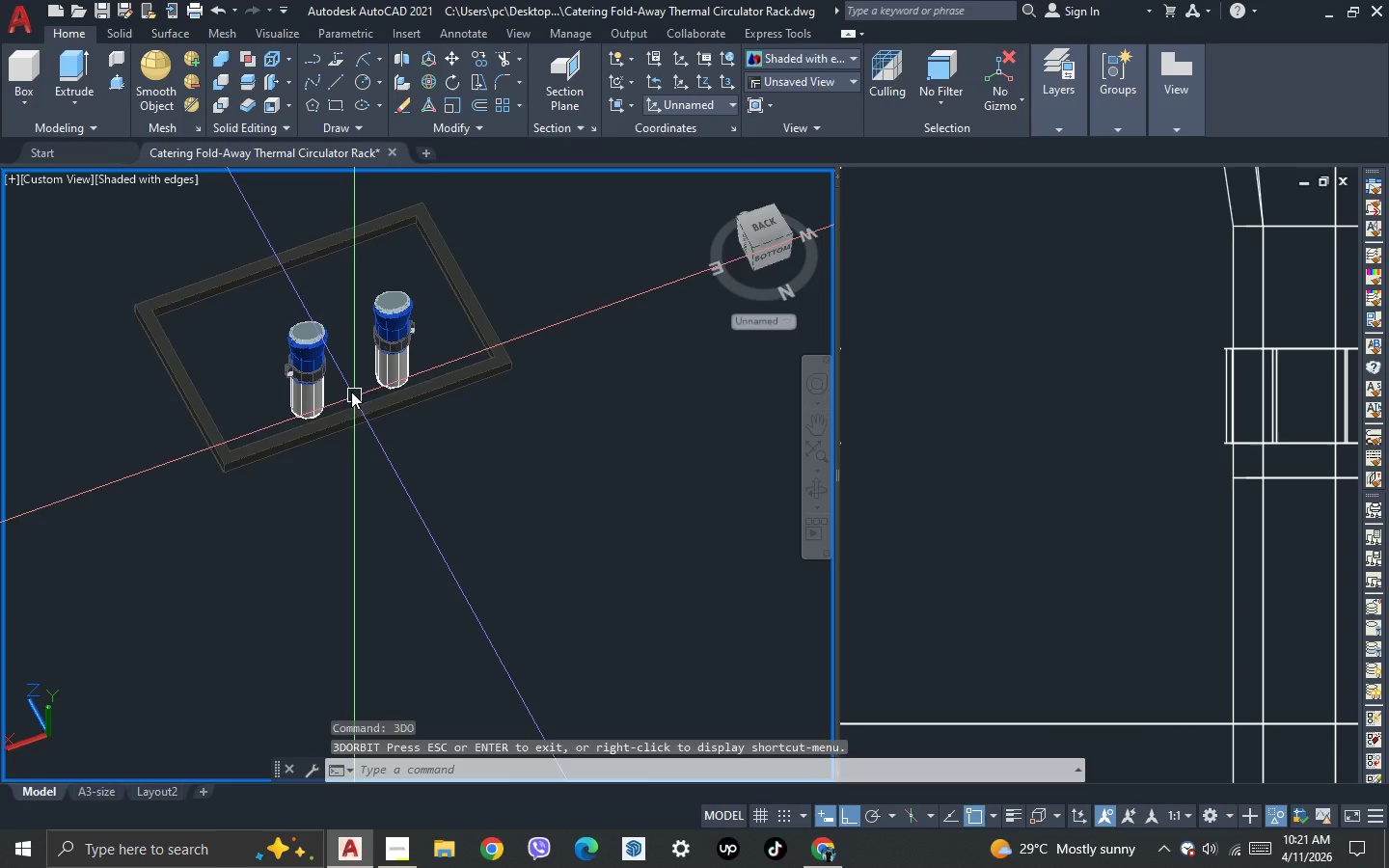 
scroll: coordinate [347, 368], scroll_direction: up, amount: 3.0
 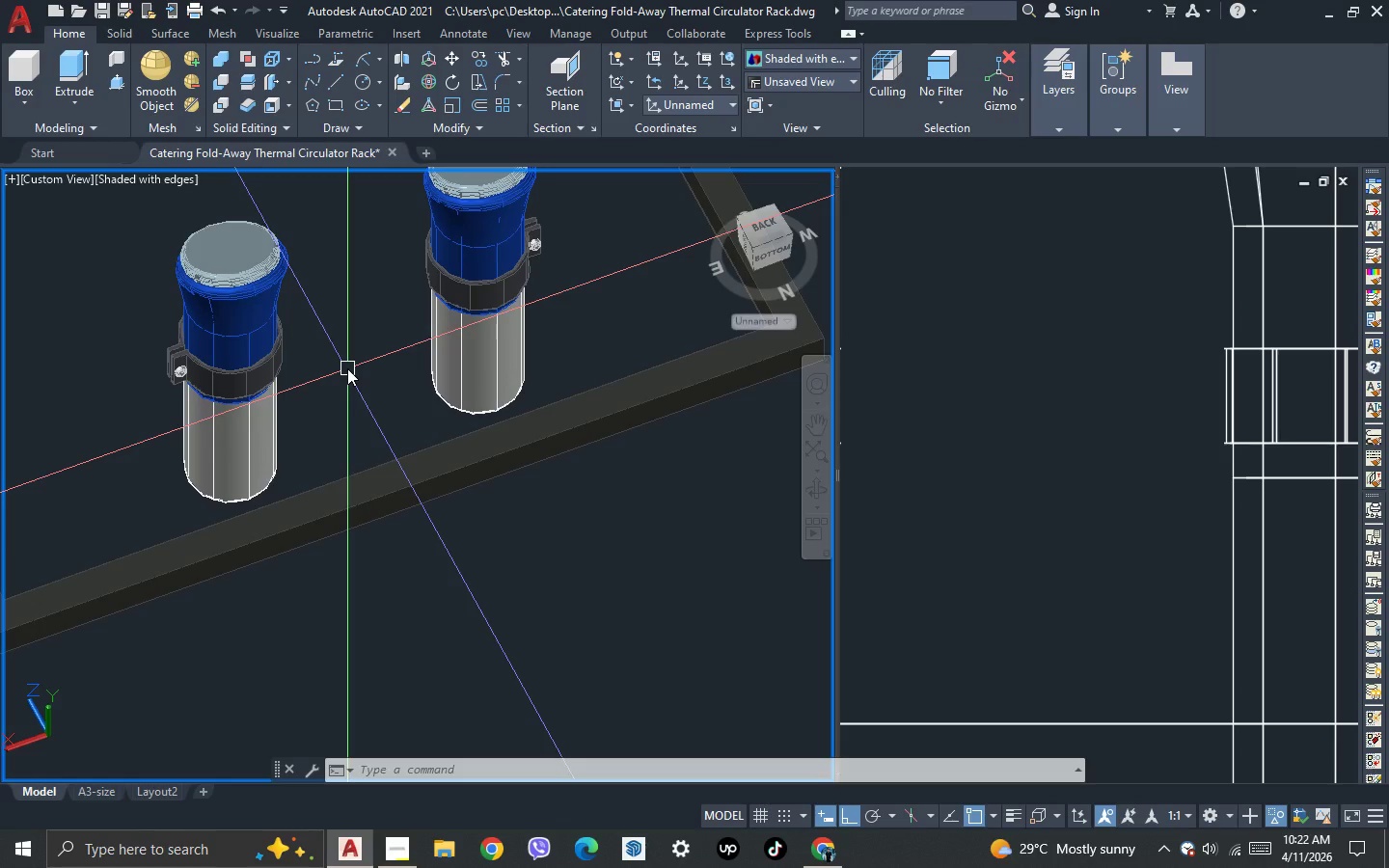 
wait(34.47)
 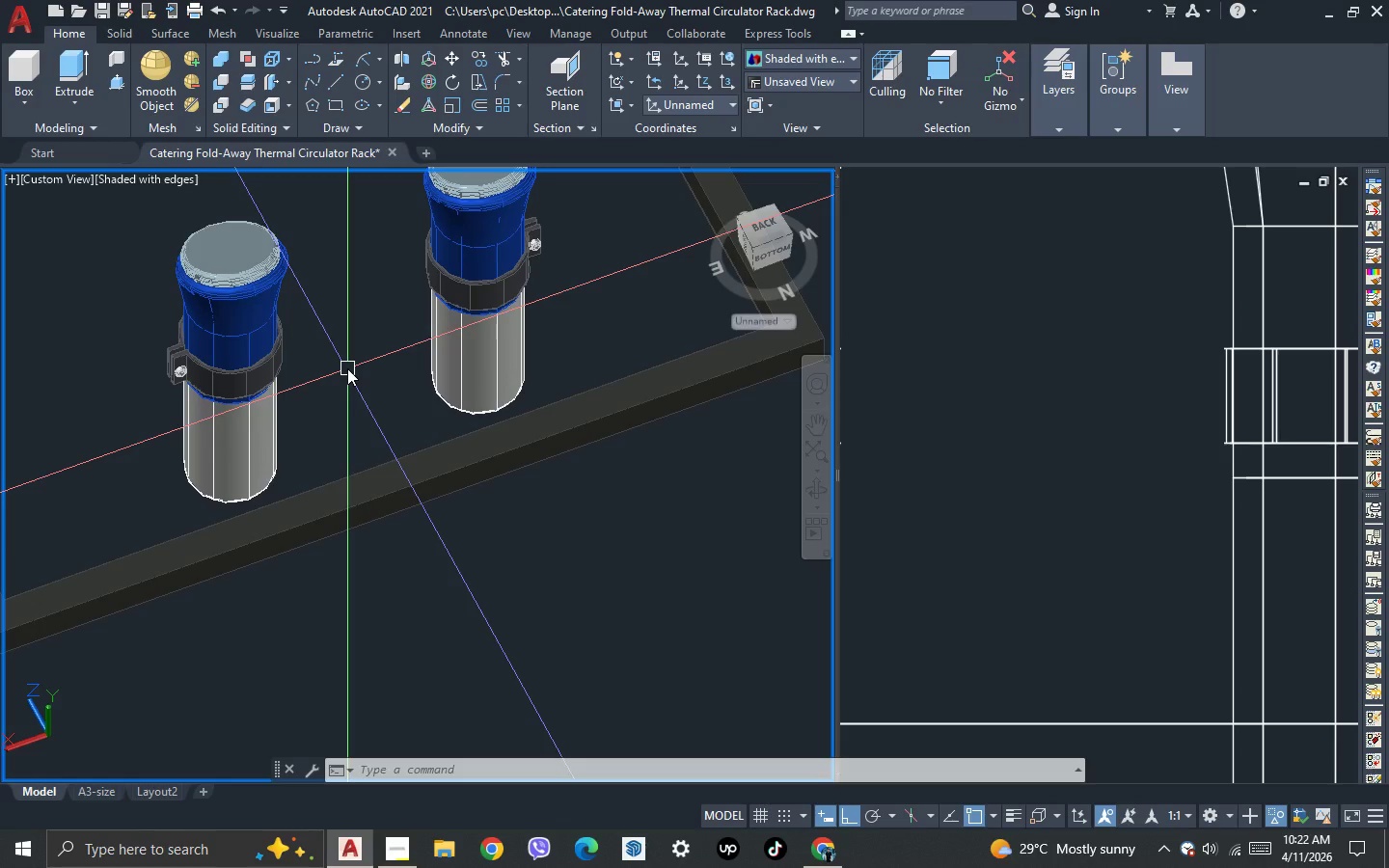 
key(3)
 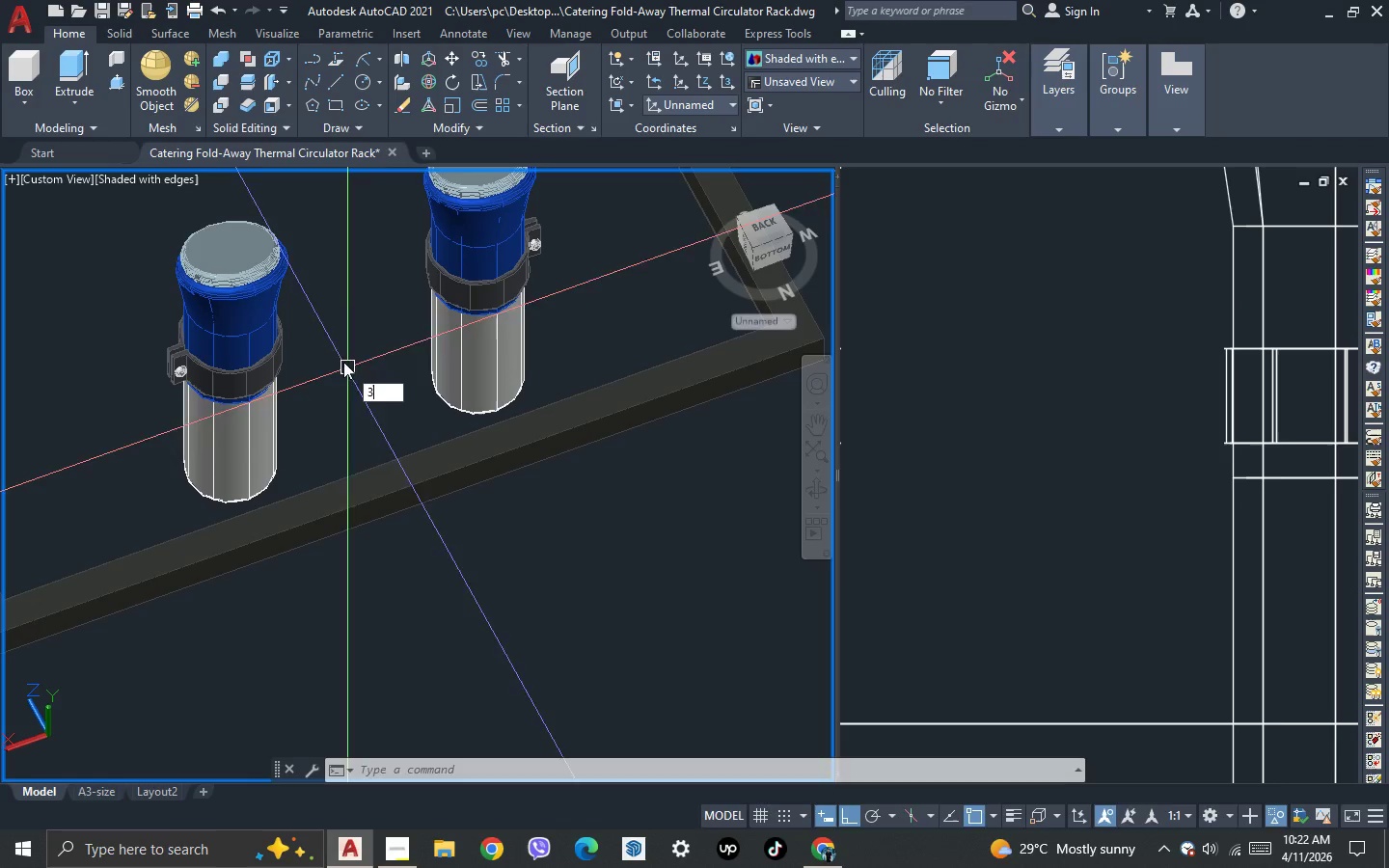 
key(Space)
 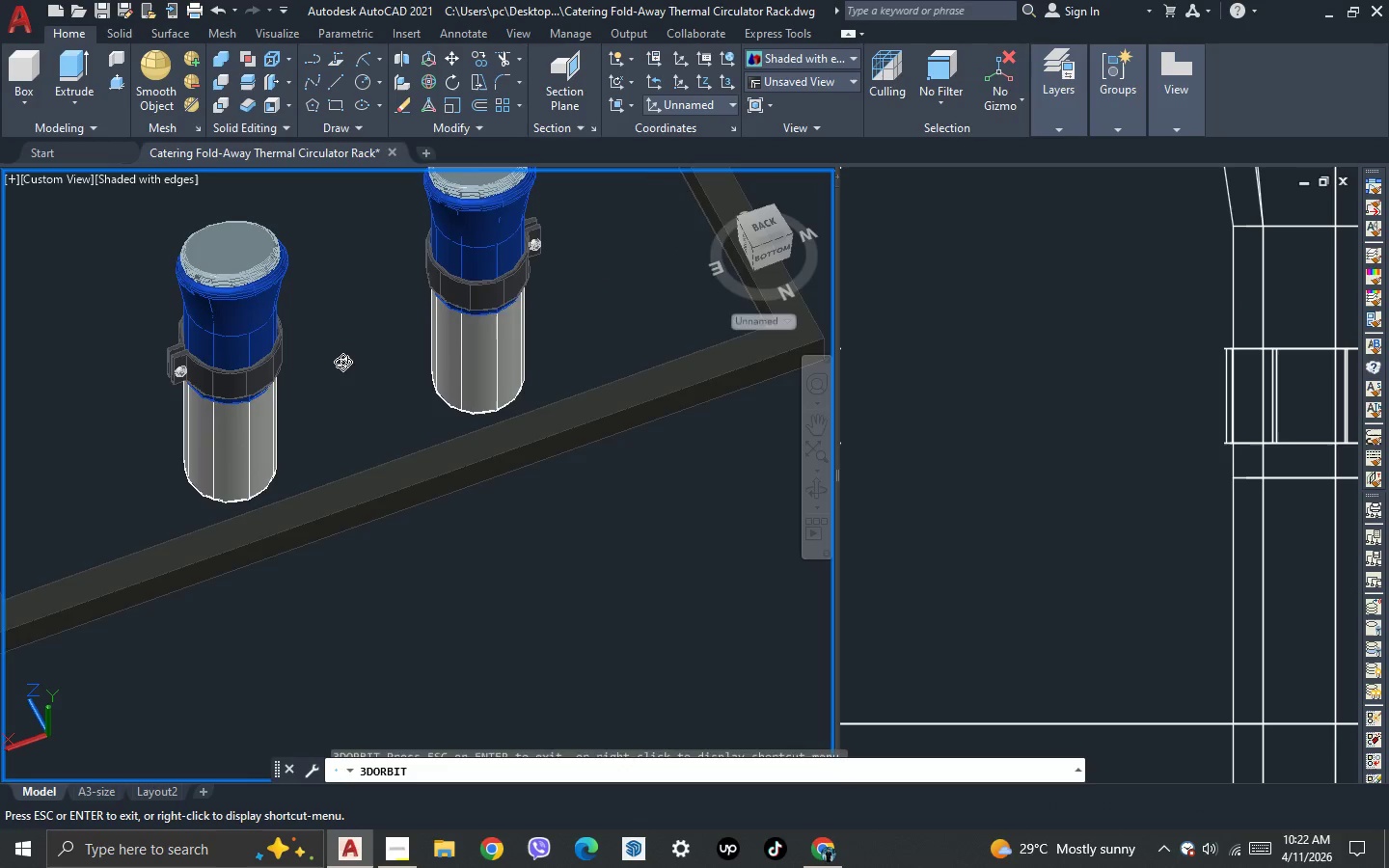 
left_click_drag(start_coordinate=[321, 388], to_coordinate=[339, 383])
 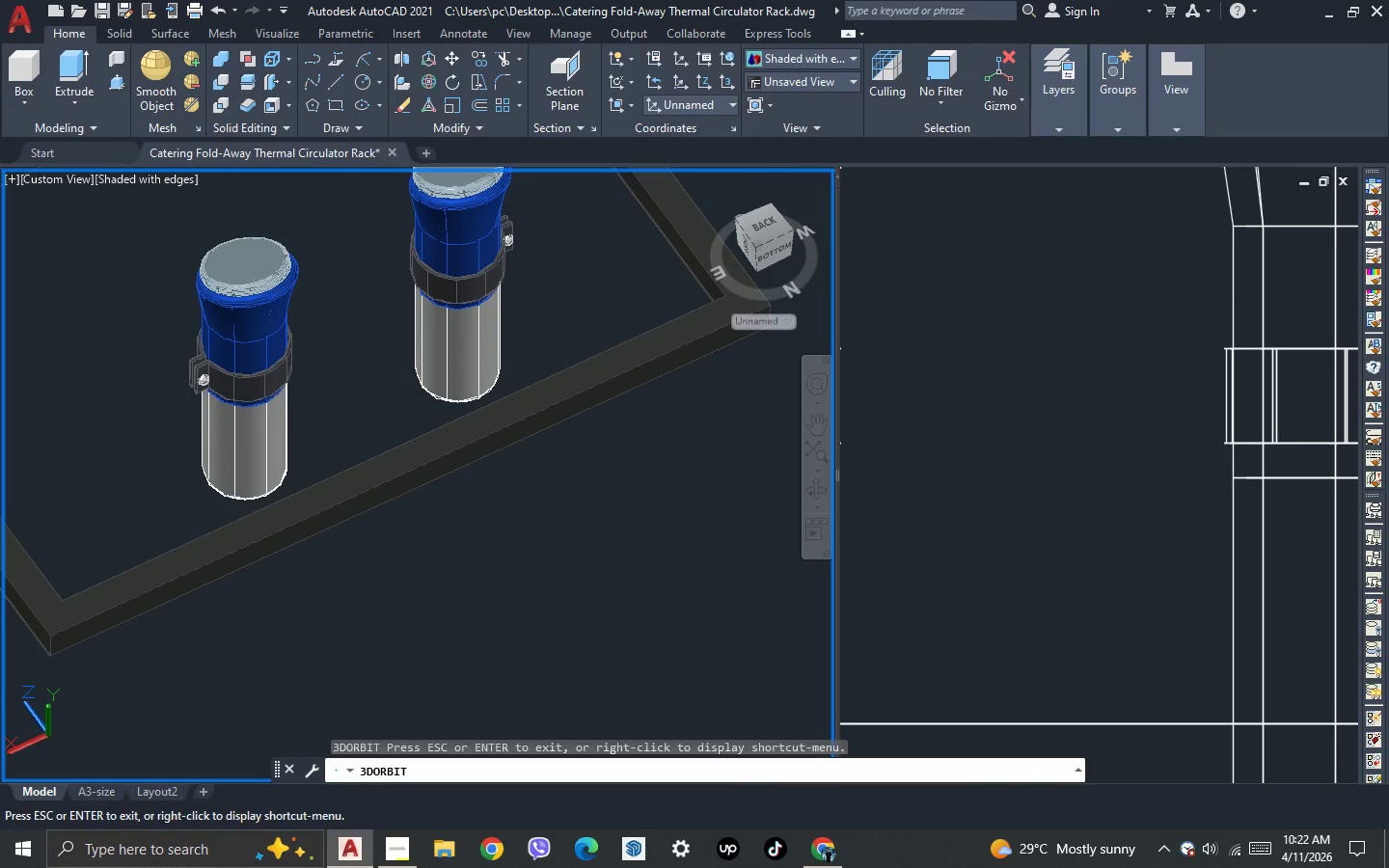 
scroll: coordinate [342, 362], scroll_direction: down, amount: 1.0
 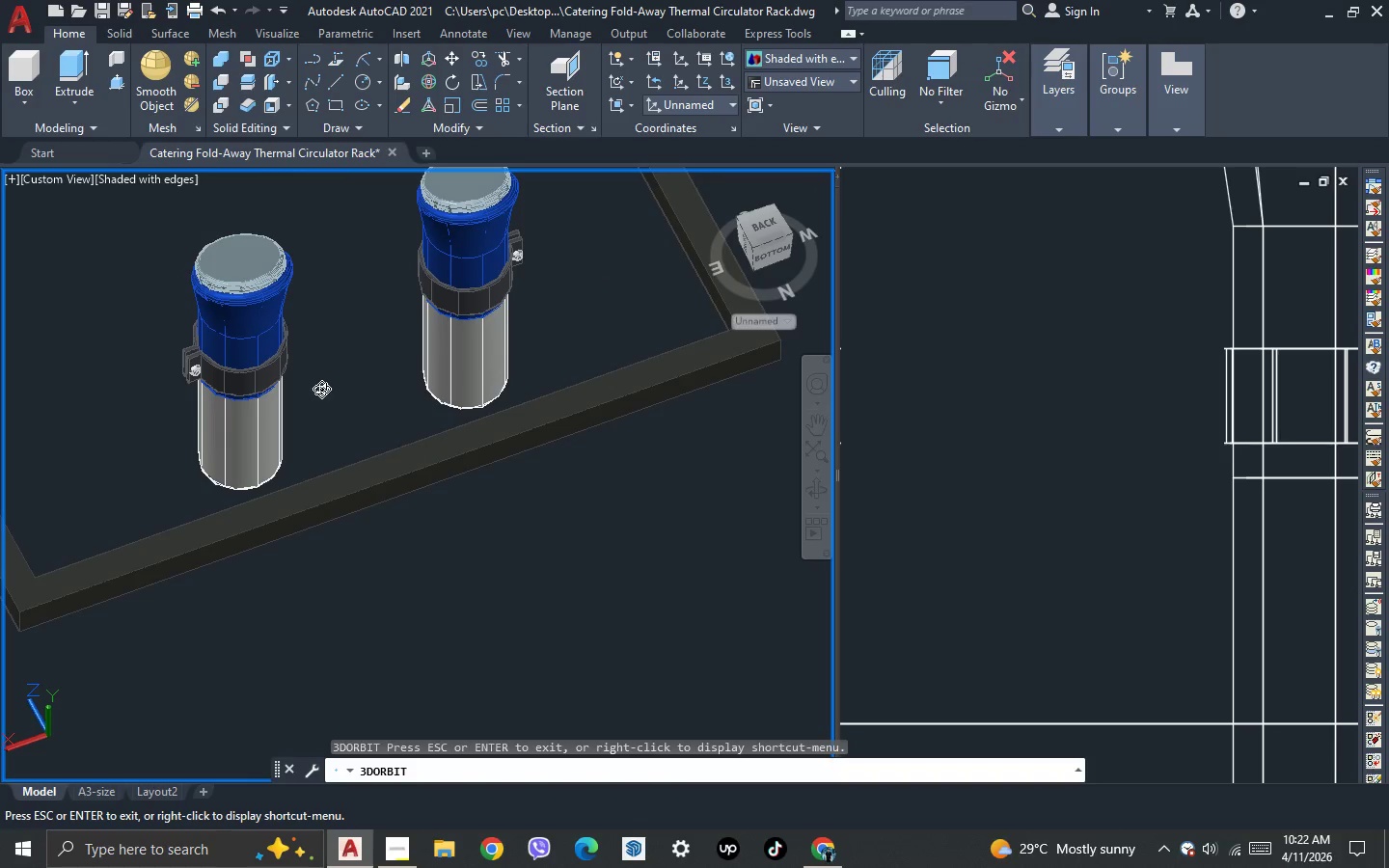 
key(Escape)
 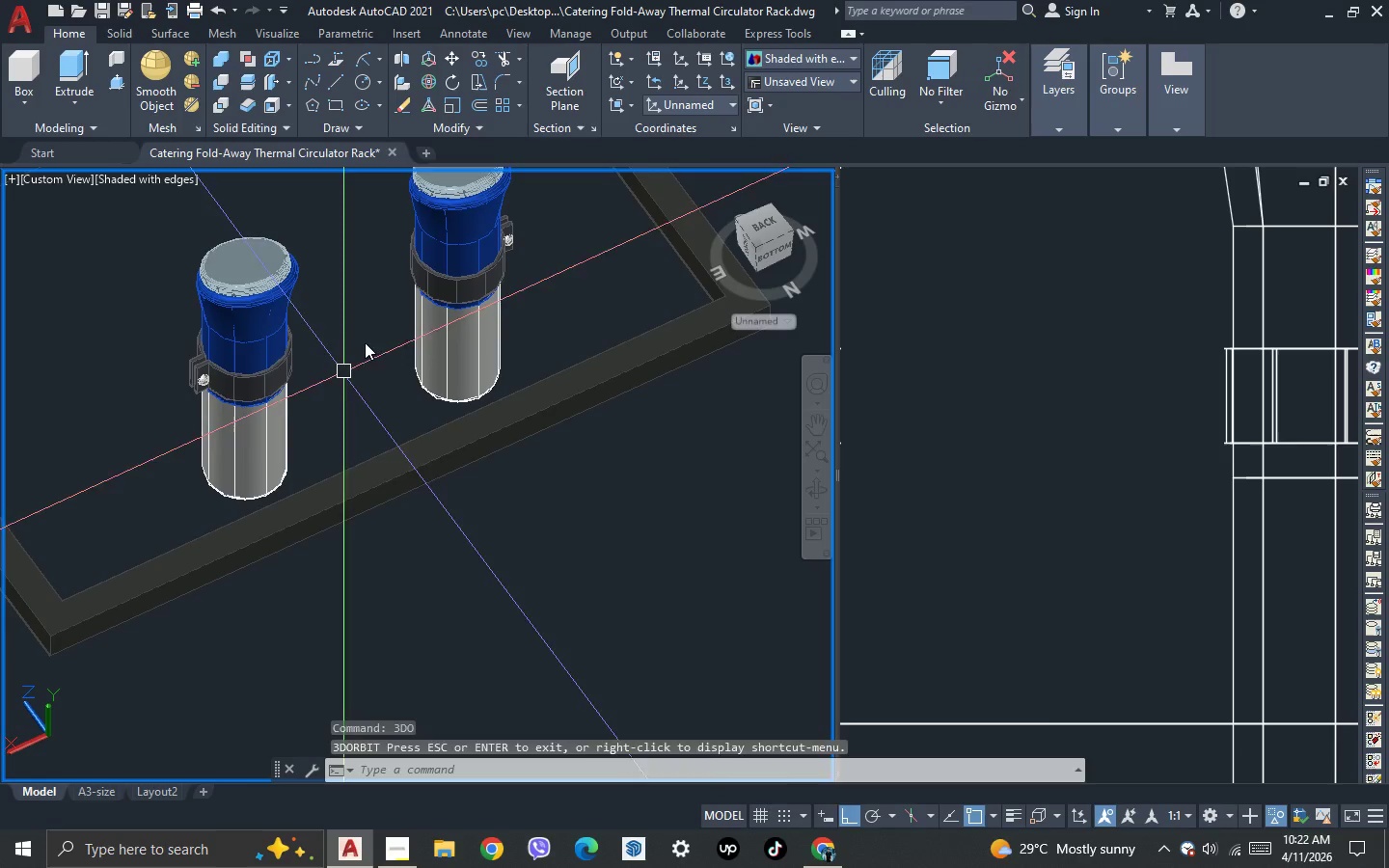 
key(Escape)
 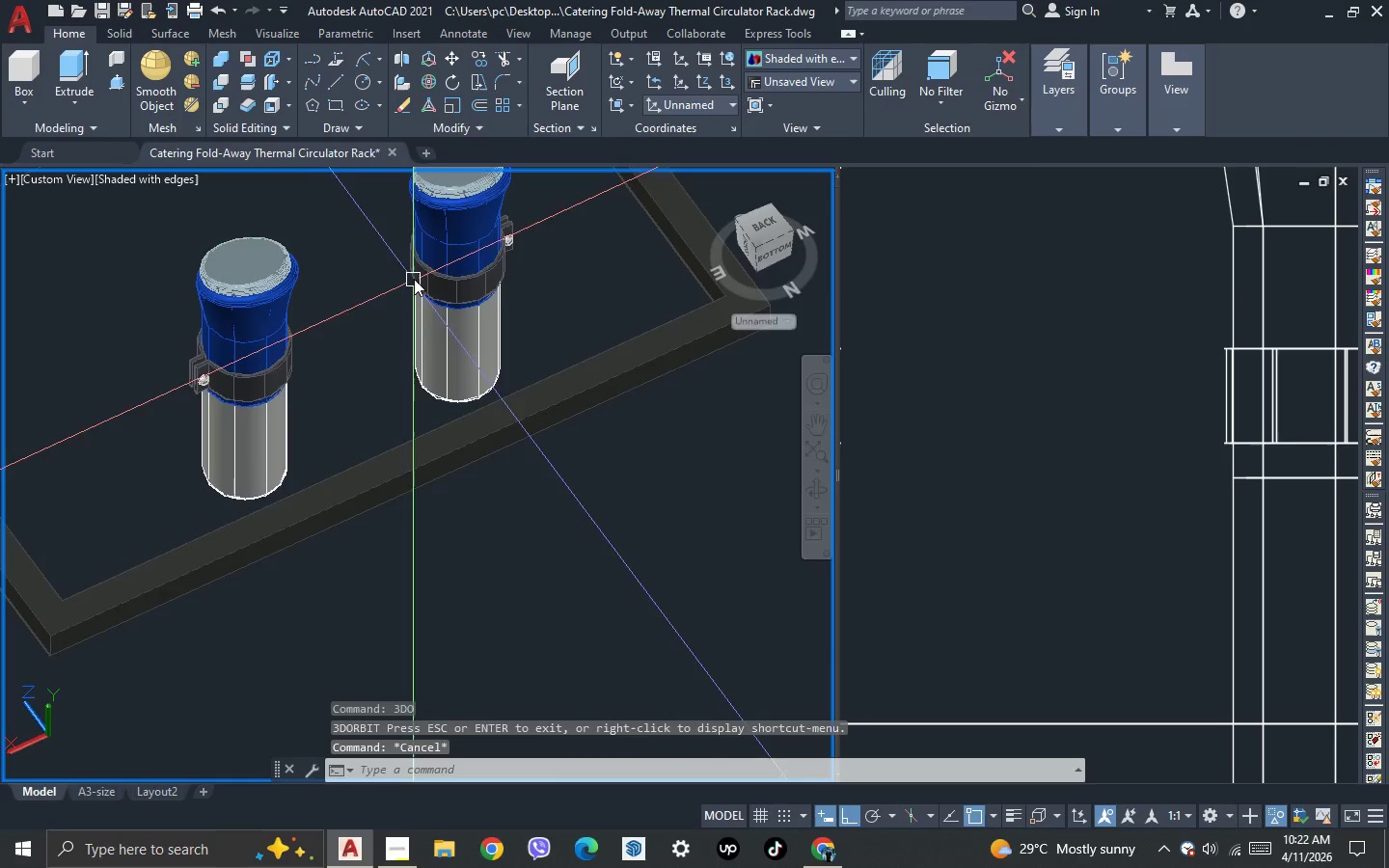 
scroll: coordinate [320, 335], scroll_direction: up, amount: 3.0
 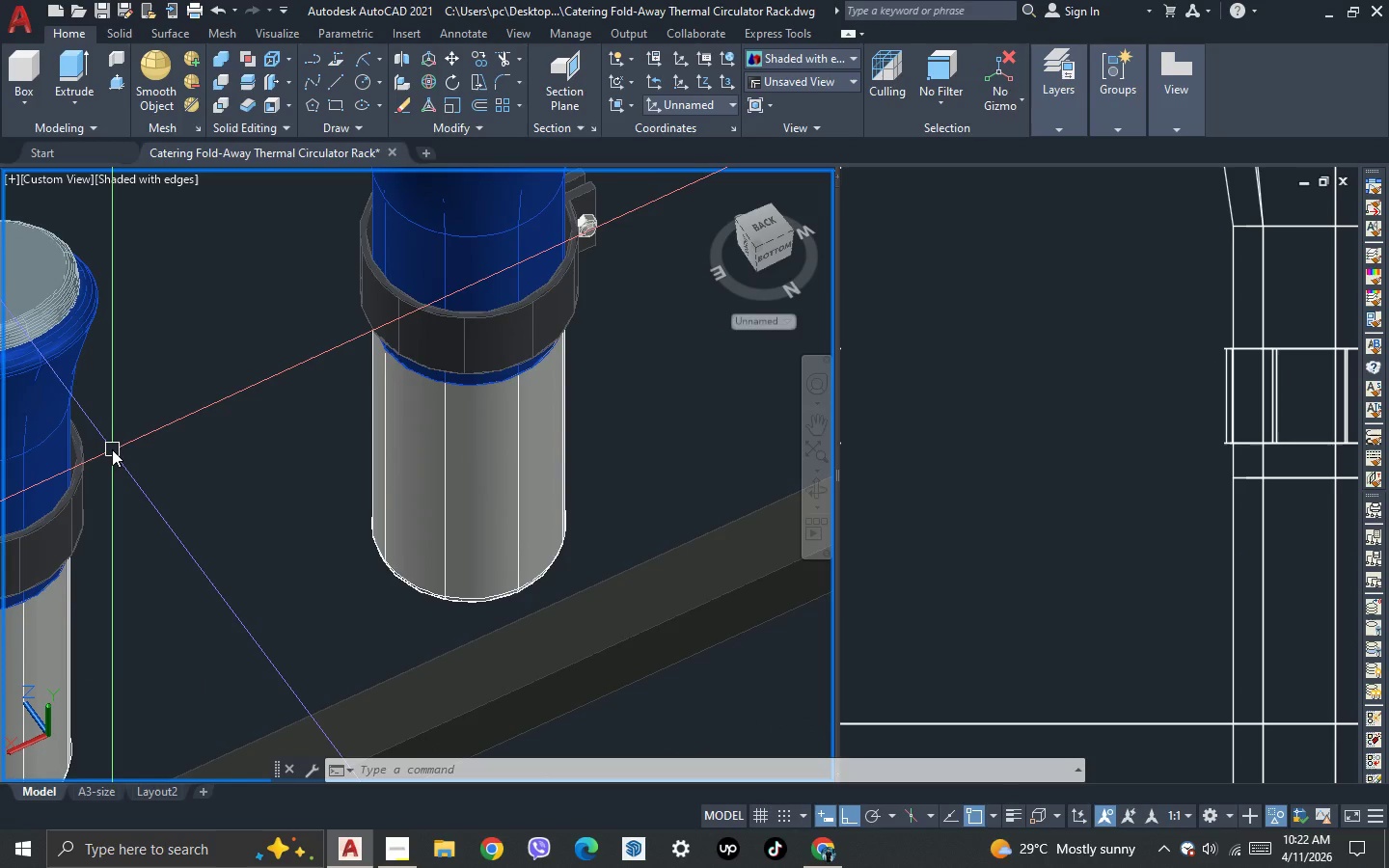 
wait(13.06)
 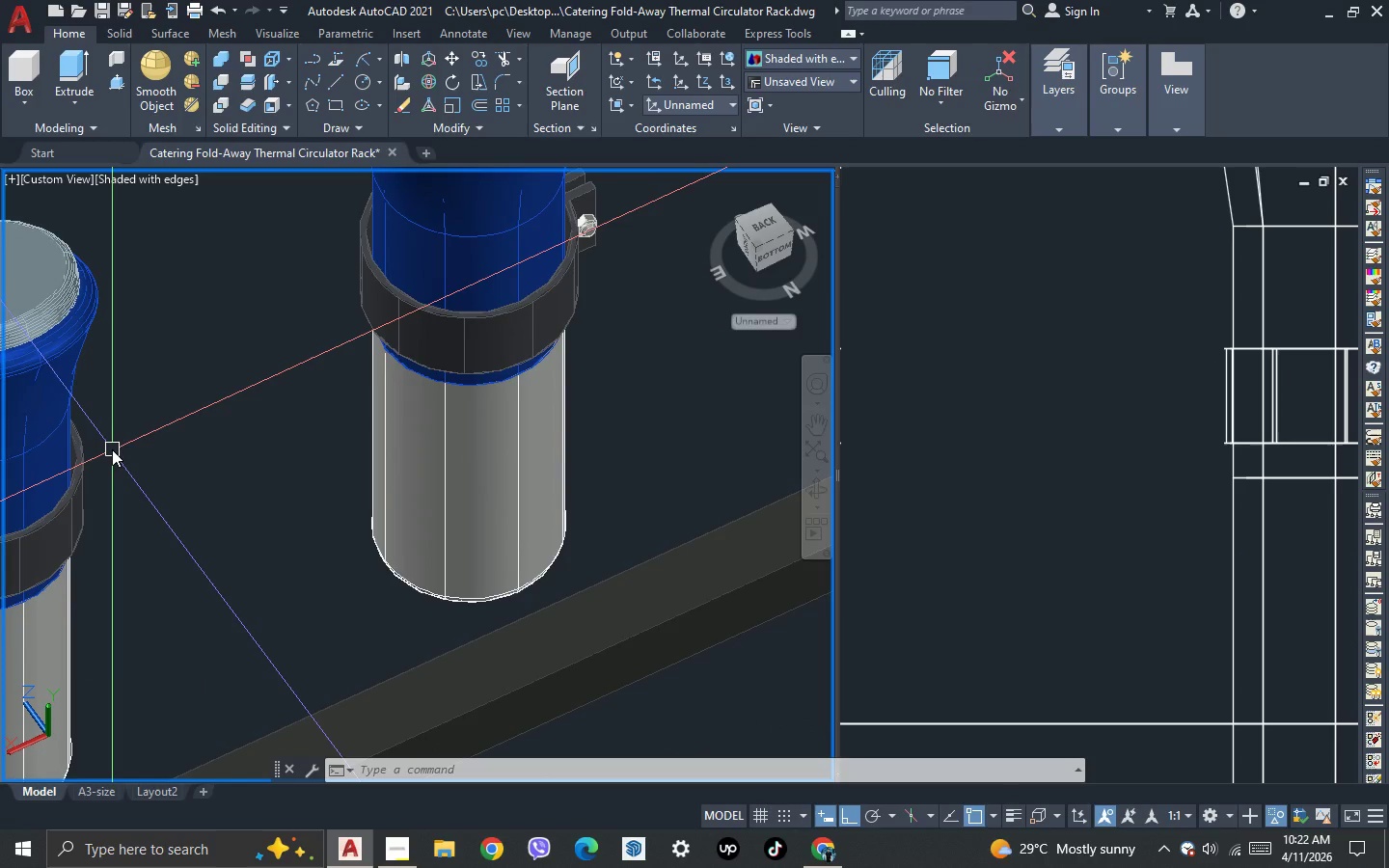 
scroll: coordinate [294, 377], scroll_direction: up, amount: 1.0
 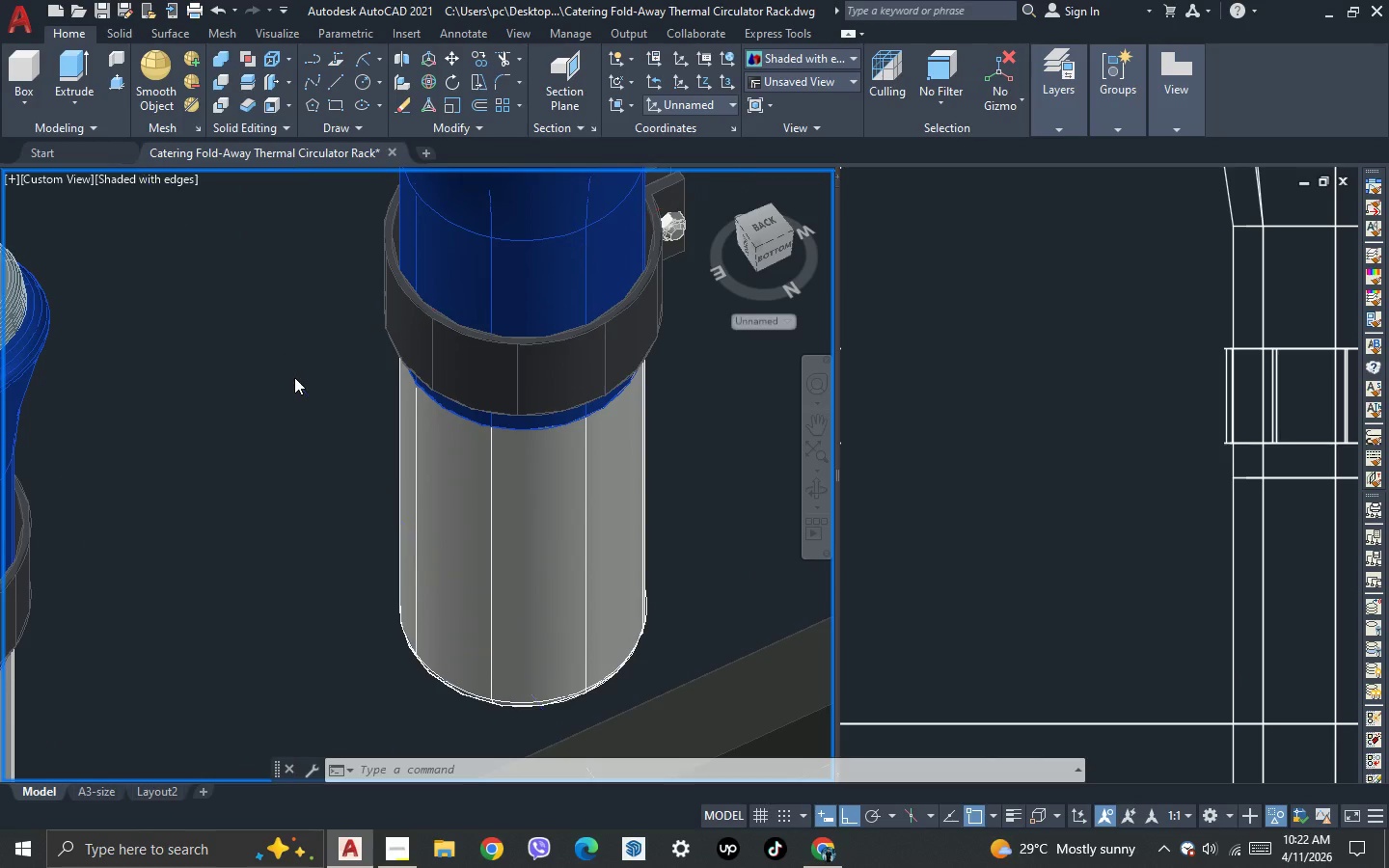 
scroll: coordinate [294, 377], scroll_direction: down, amount: 2.0
 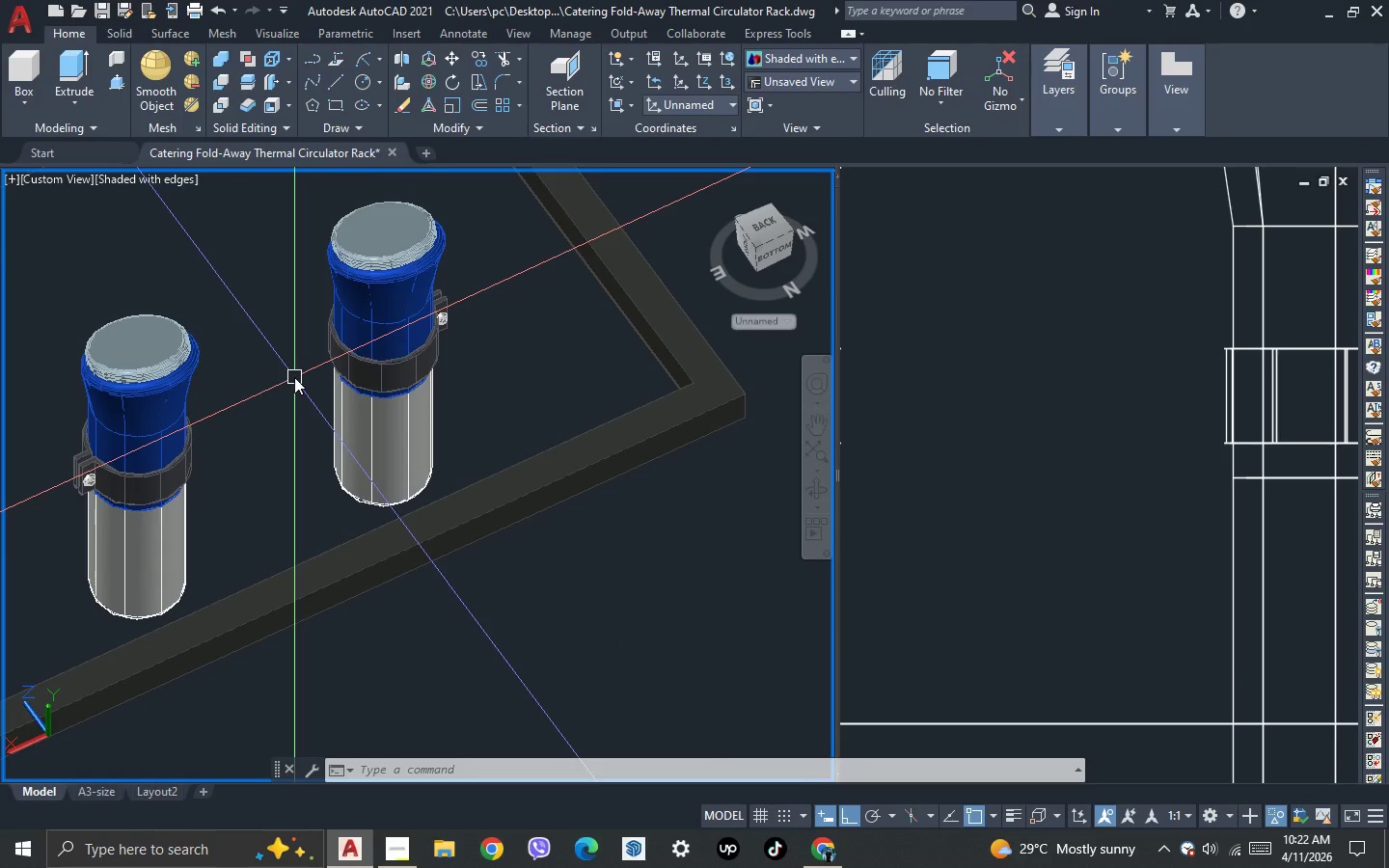 
key(L)
 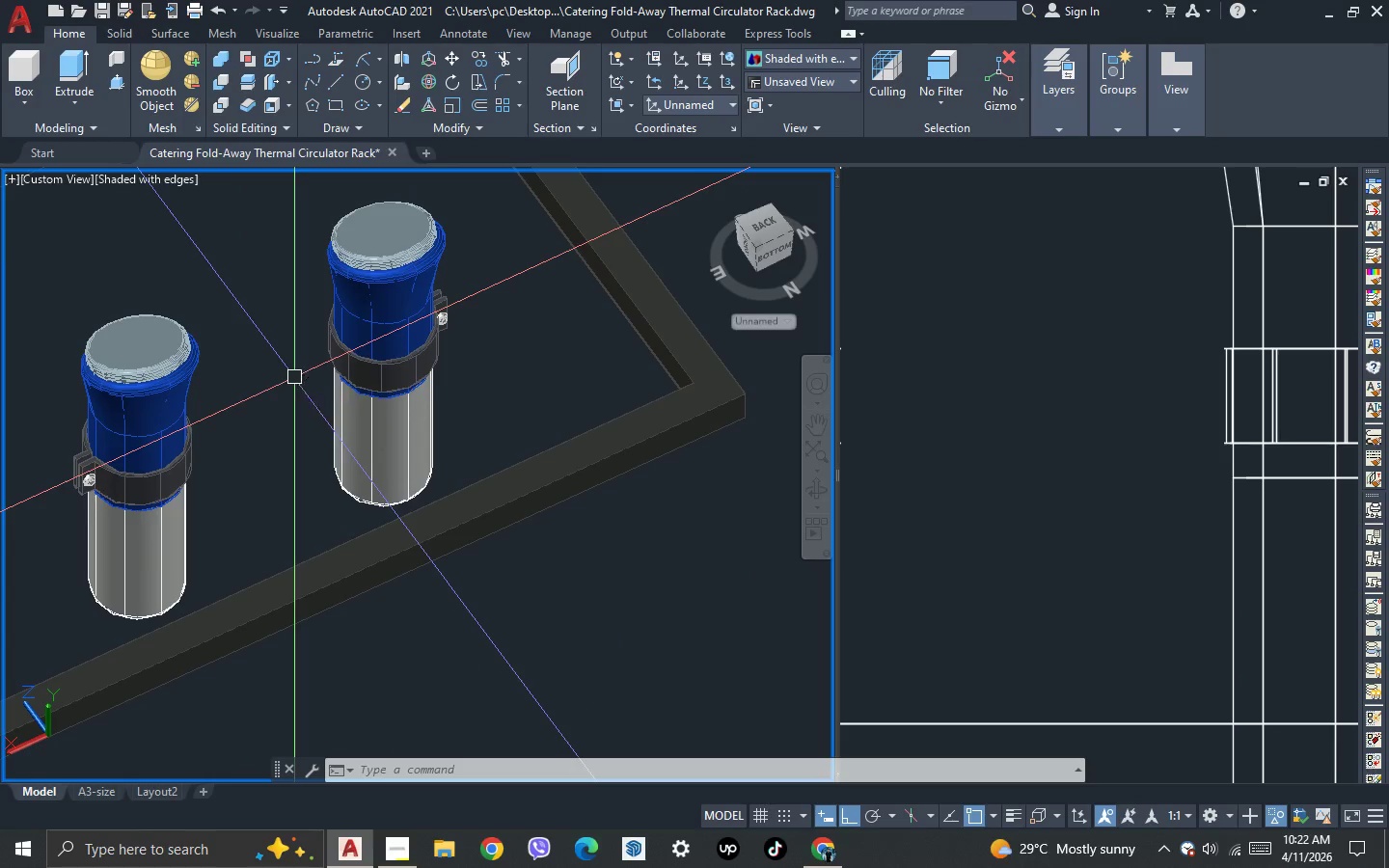 
key(Space)
 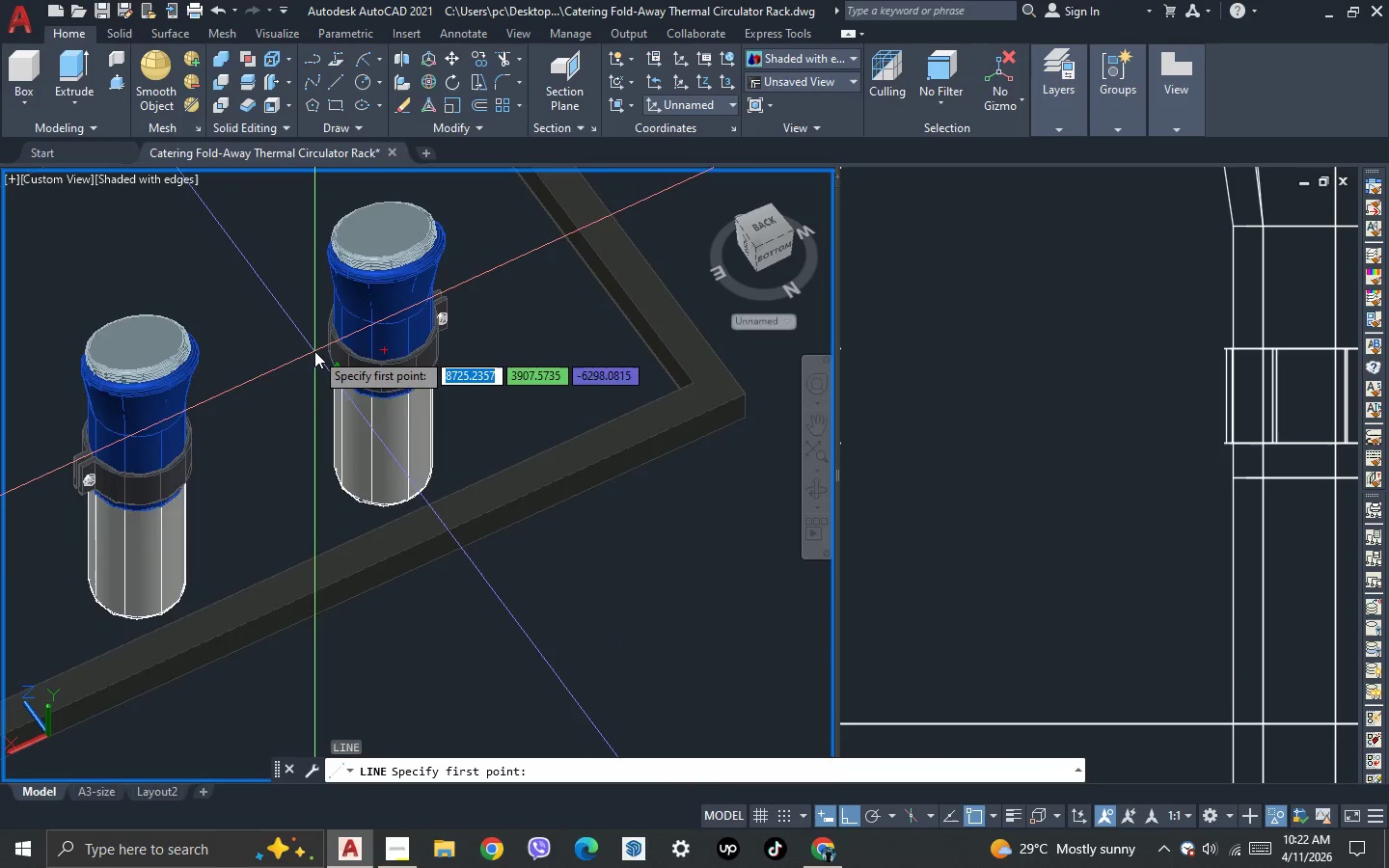 
scroll: coordinate [317, 350], scroll_direction: up, amount: 5.0
 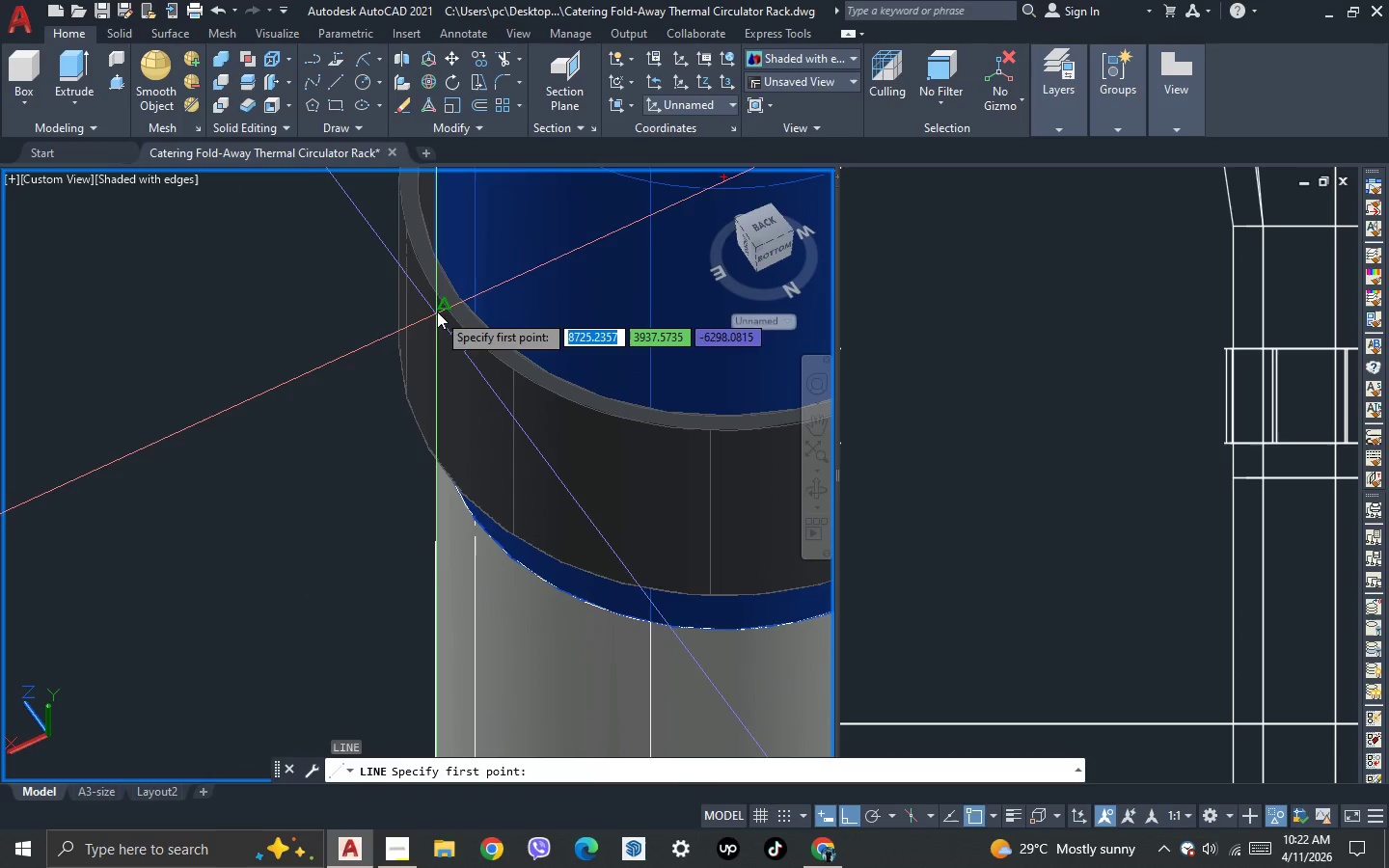 
left_click_drag(start_coordinate=[438, 310], to_coordinate=[436, 319])
 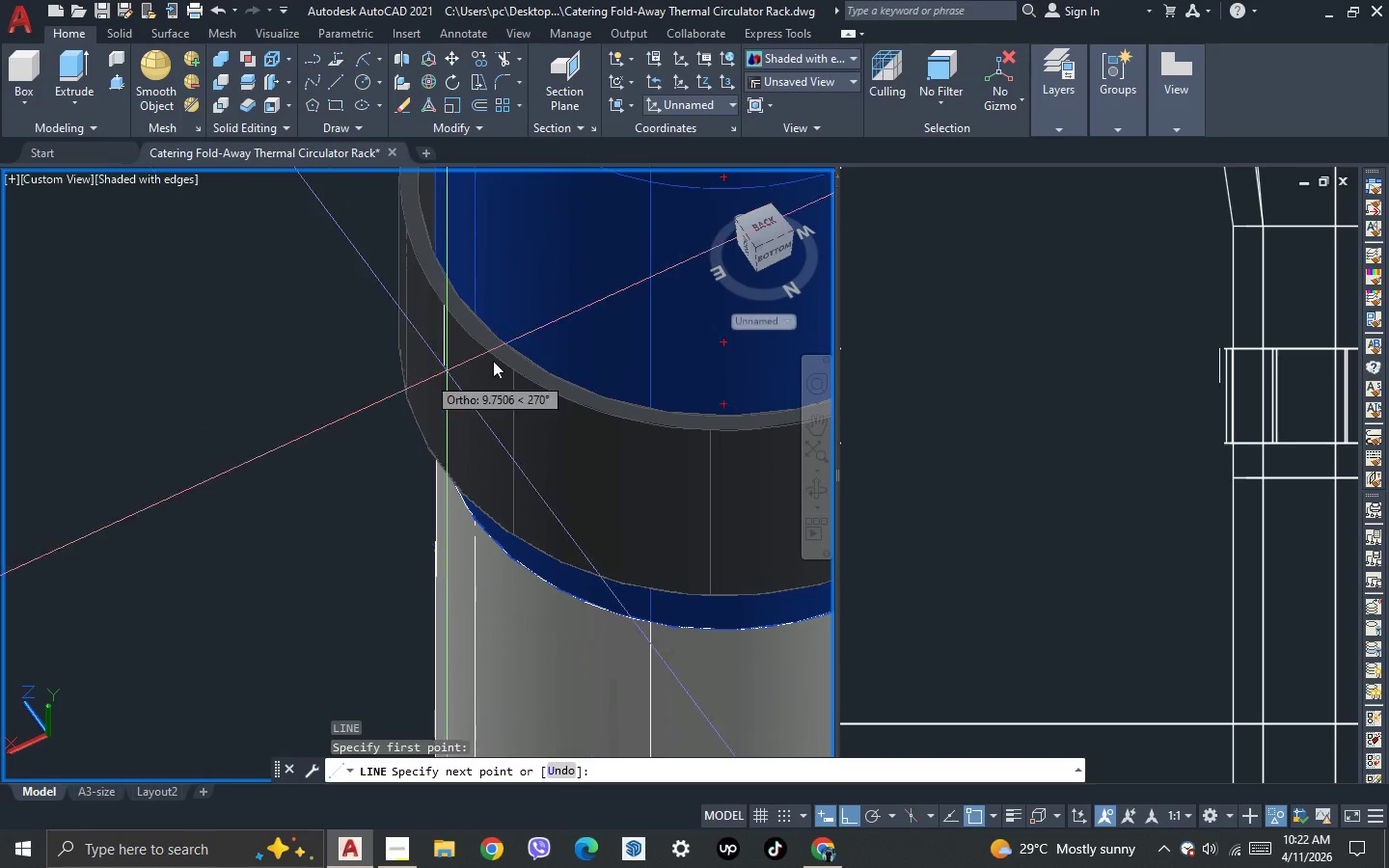 
scroll: coordinate [510, 357], scroll_direction: down, amount: 4.0
 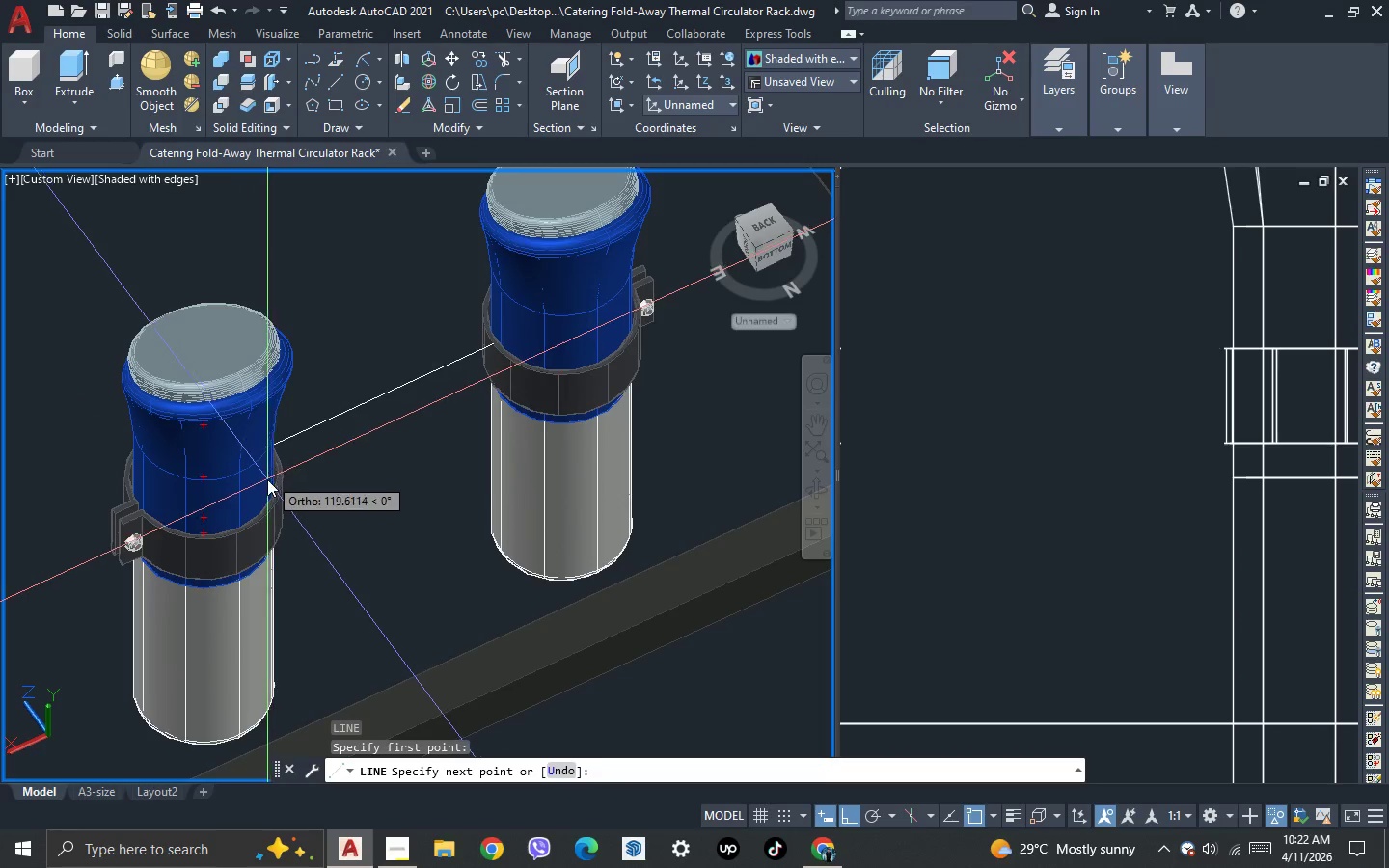 
scroll: coordinate [311, 427], scroll_direction: up, amount: 5.0
 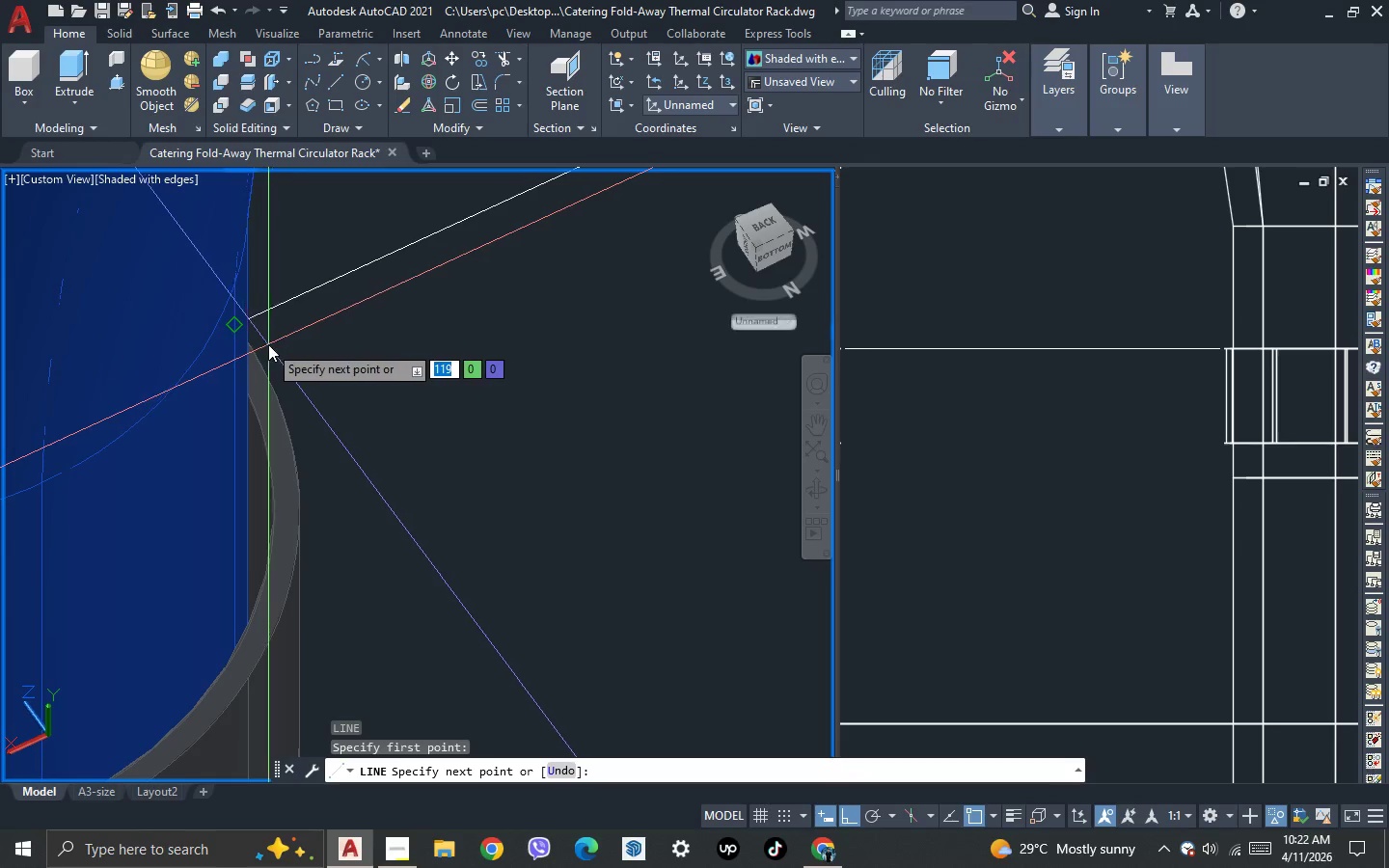 
left_click([268, 344])
 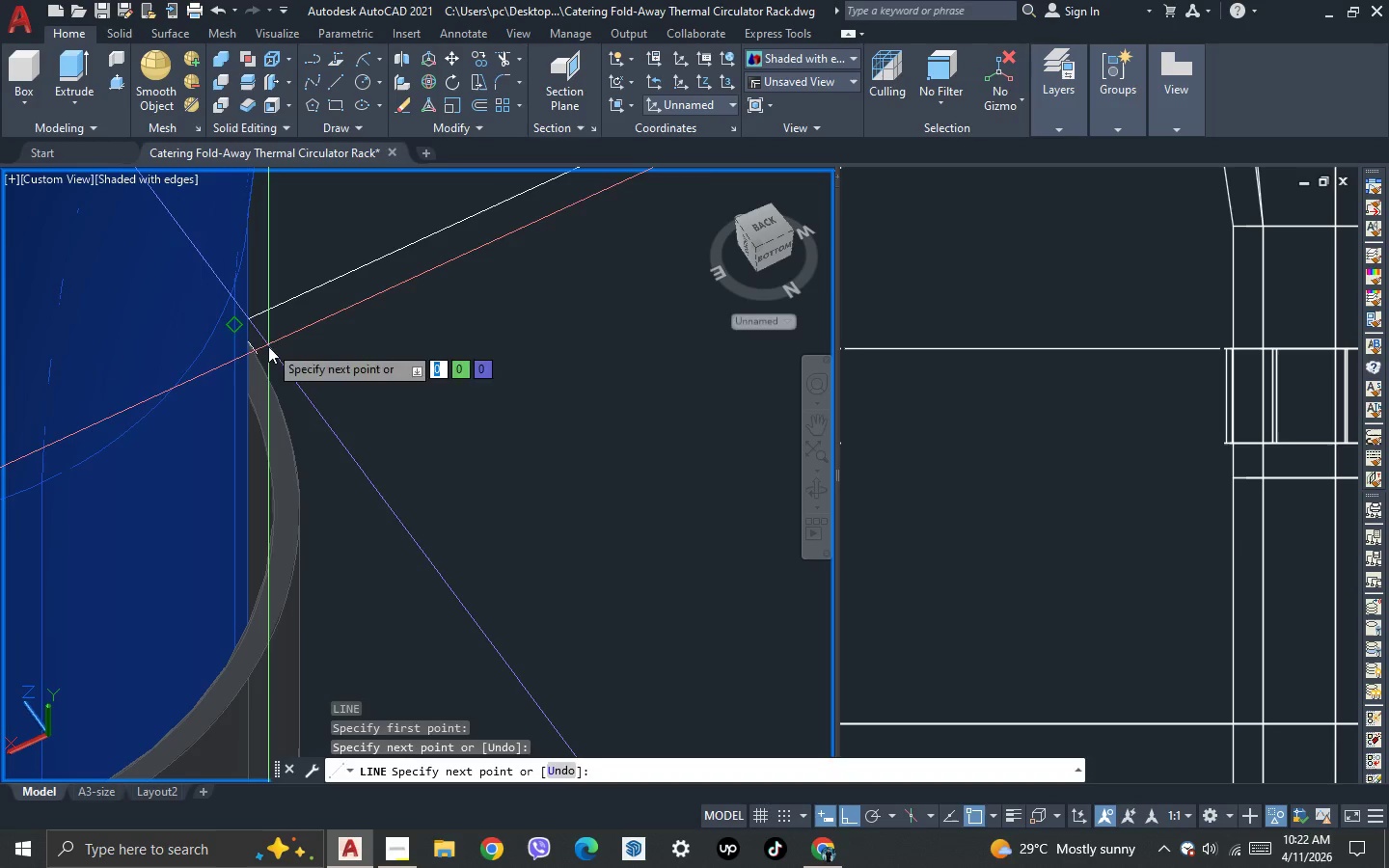 
key(Escape)
 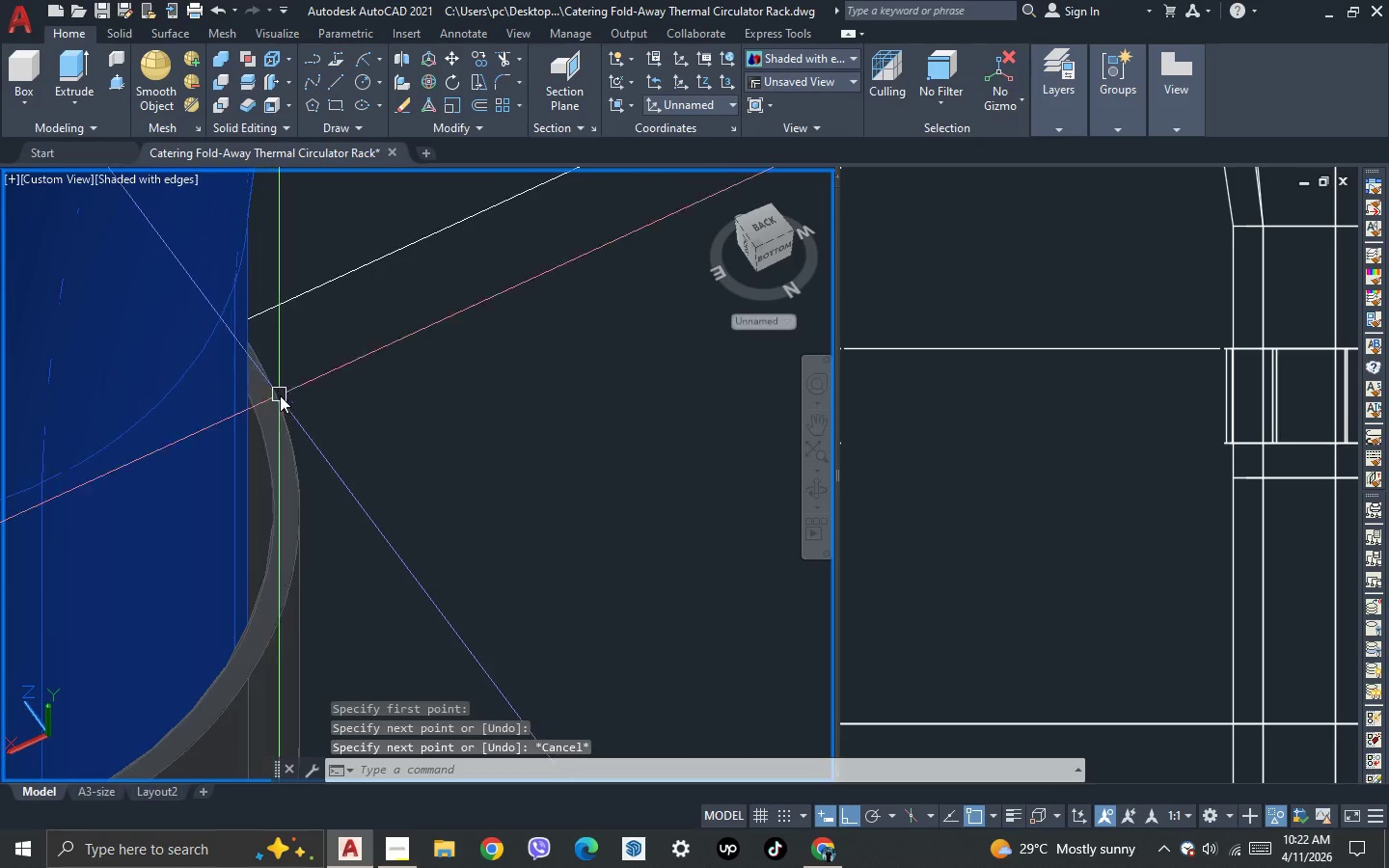 
scroll: coordinate [305, 434], scroll_direction: down, amount: 2.0
 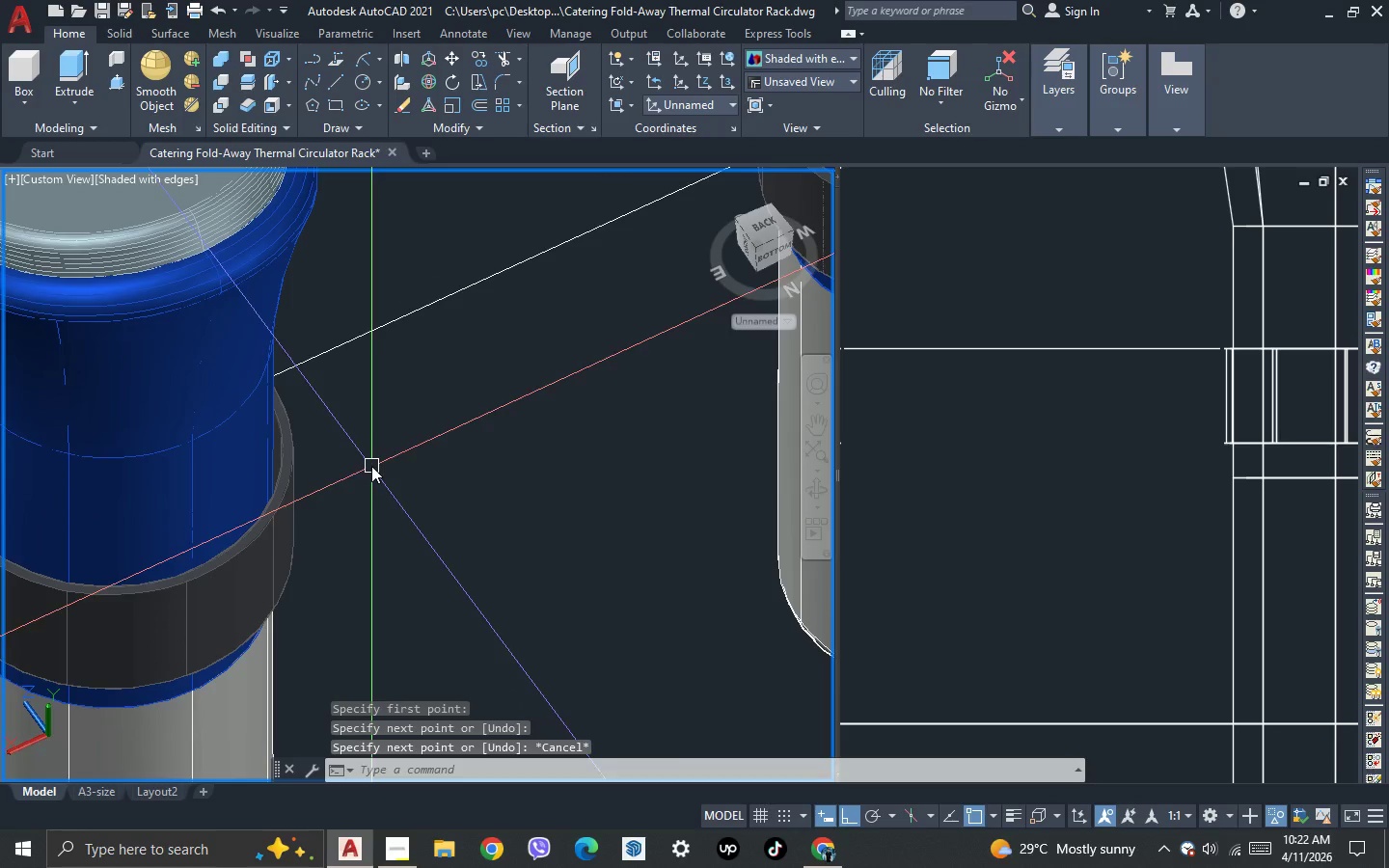 
key(3)
 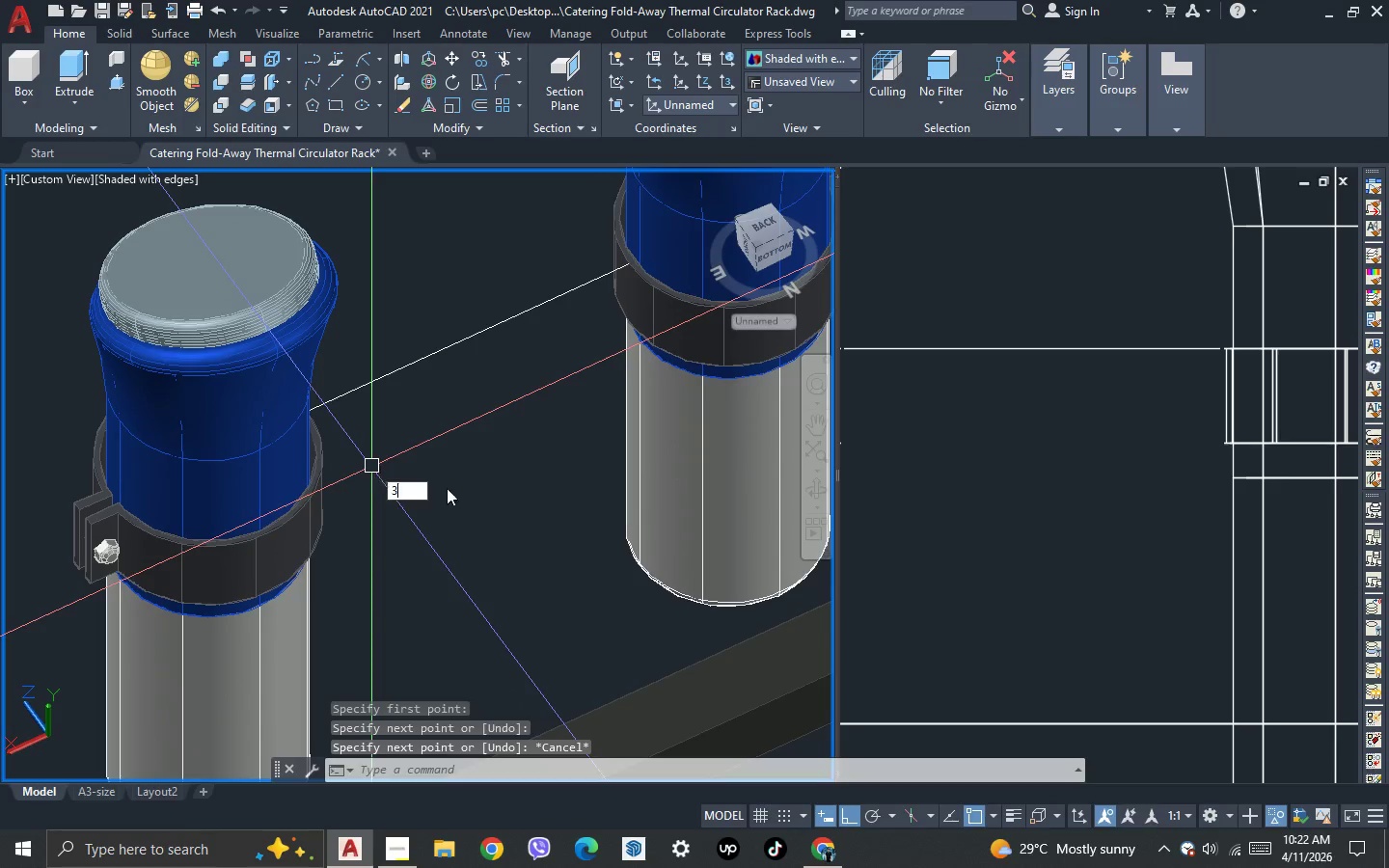 
key(Space)
 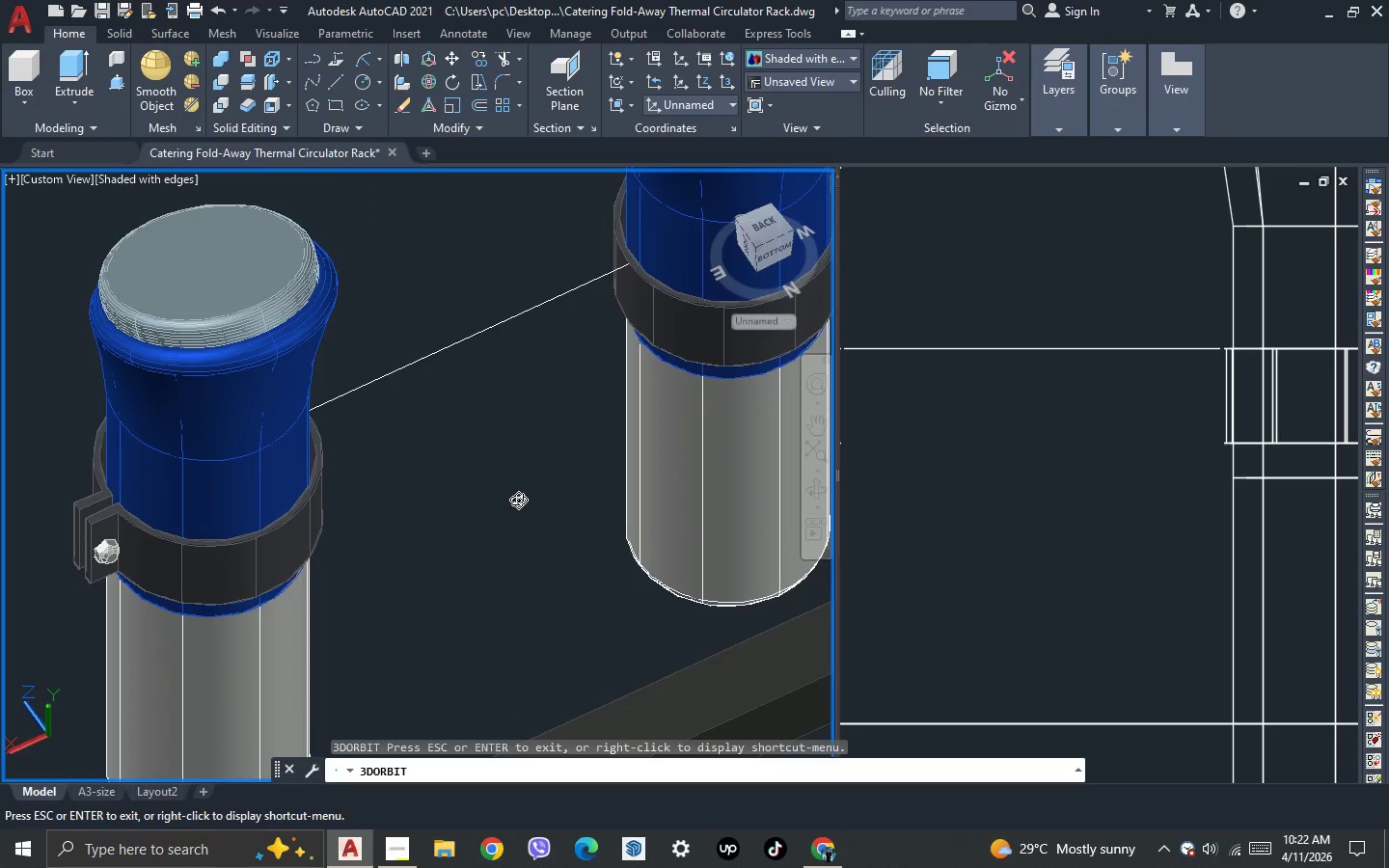 
left_click_drag(start_coordinate=[518, 501], to_coordinate=[395, 533])
 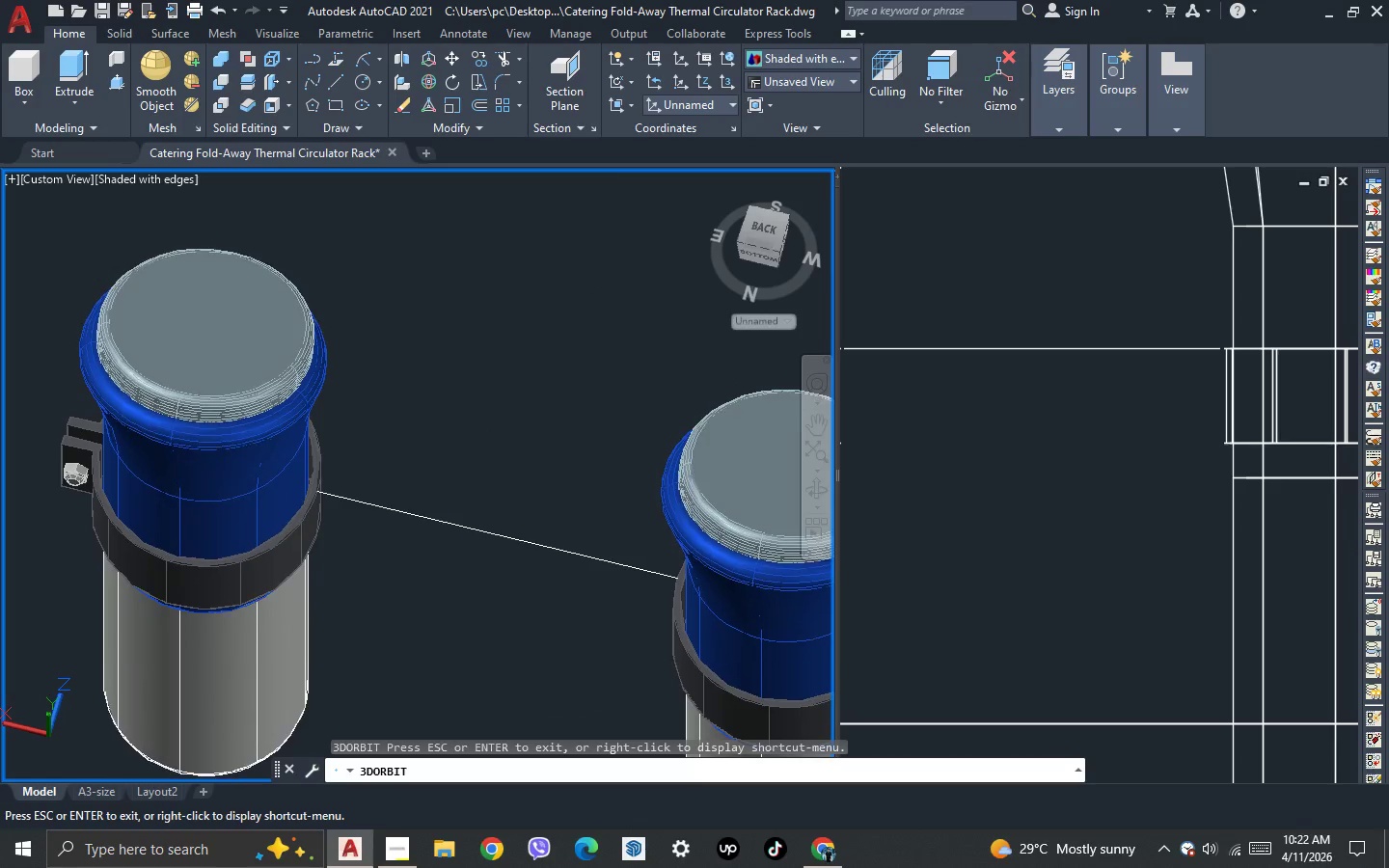 
scroll: coordinate [371, 466], scroll_direction: down, amount: 1.0
 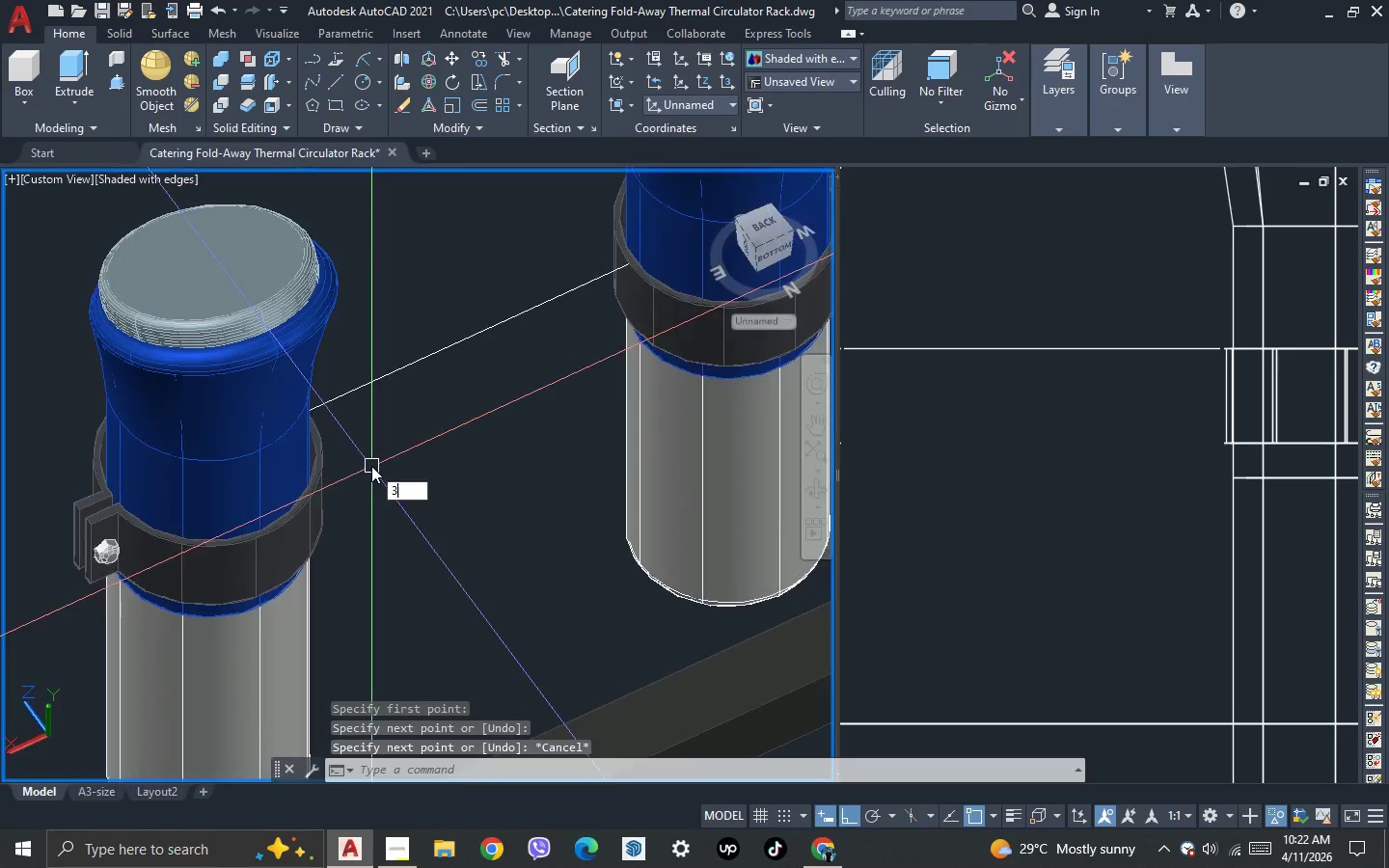 
key(Escape)
 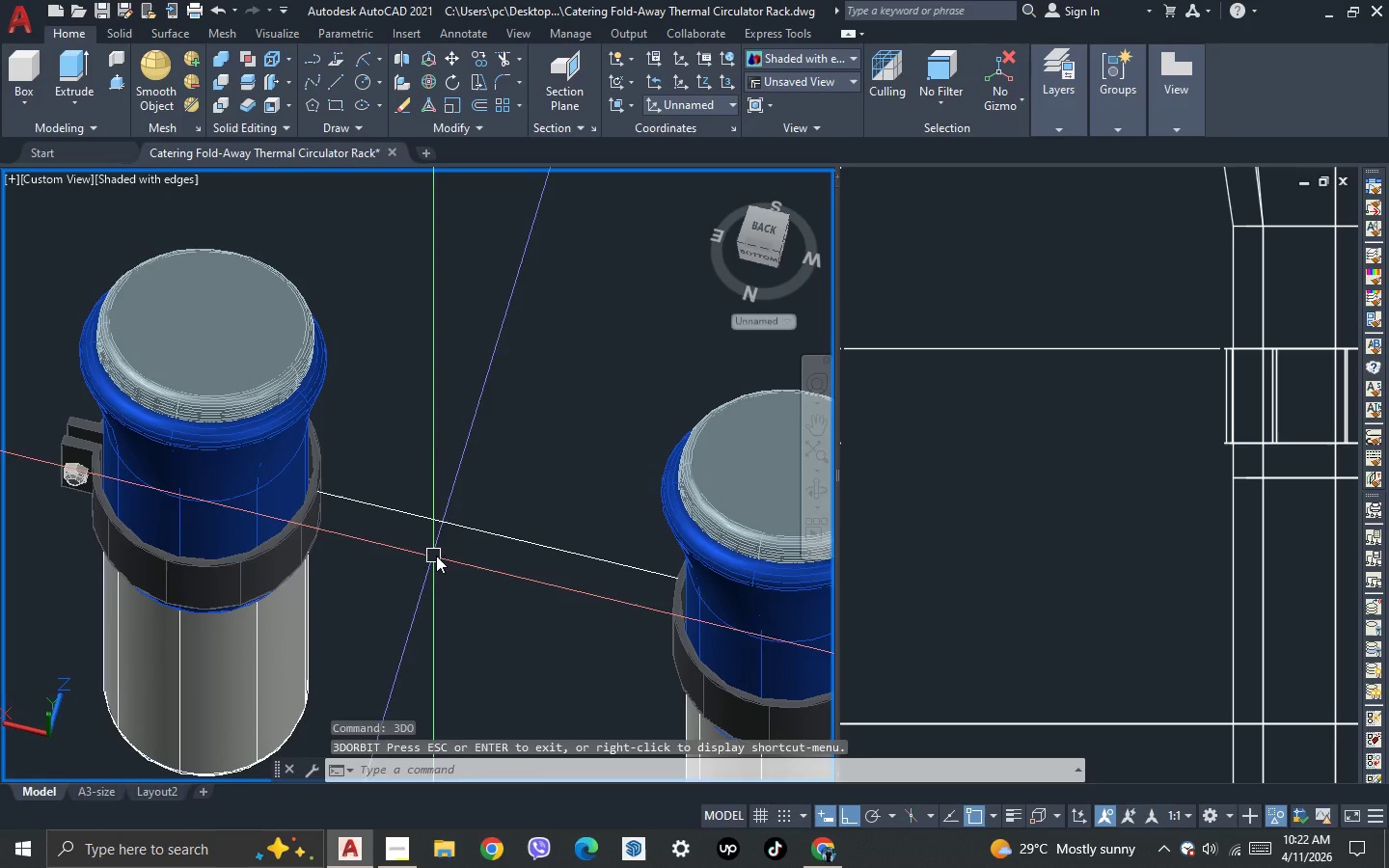 
left_click_drag(start_coordinate=[439, 556], to_coordinate=[432, 532])
 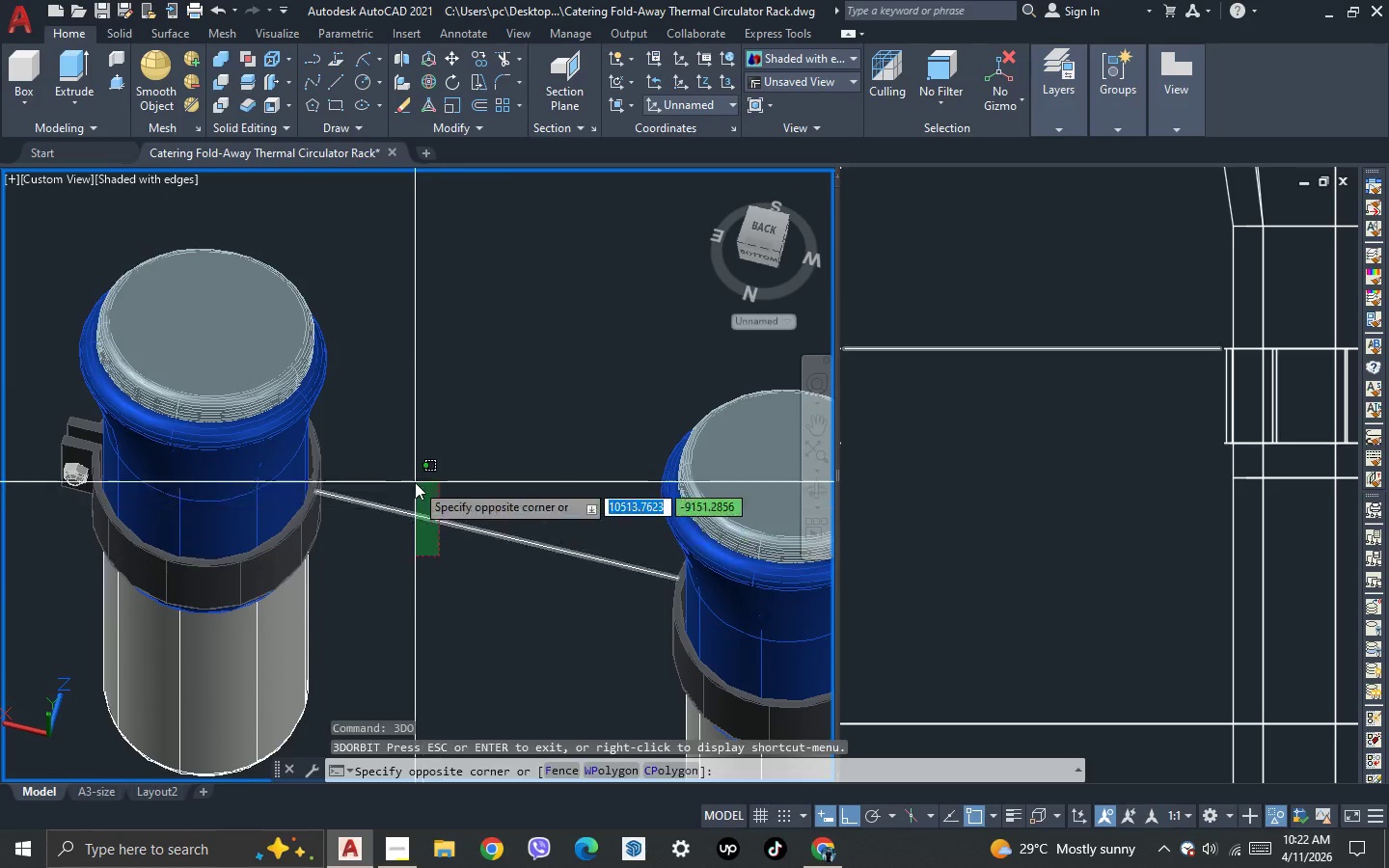 
double_click([415, 482])
 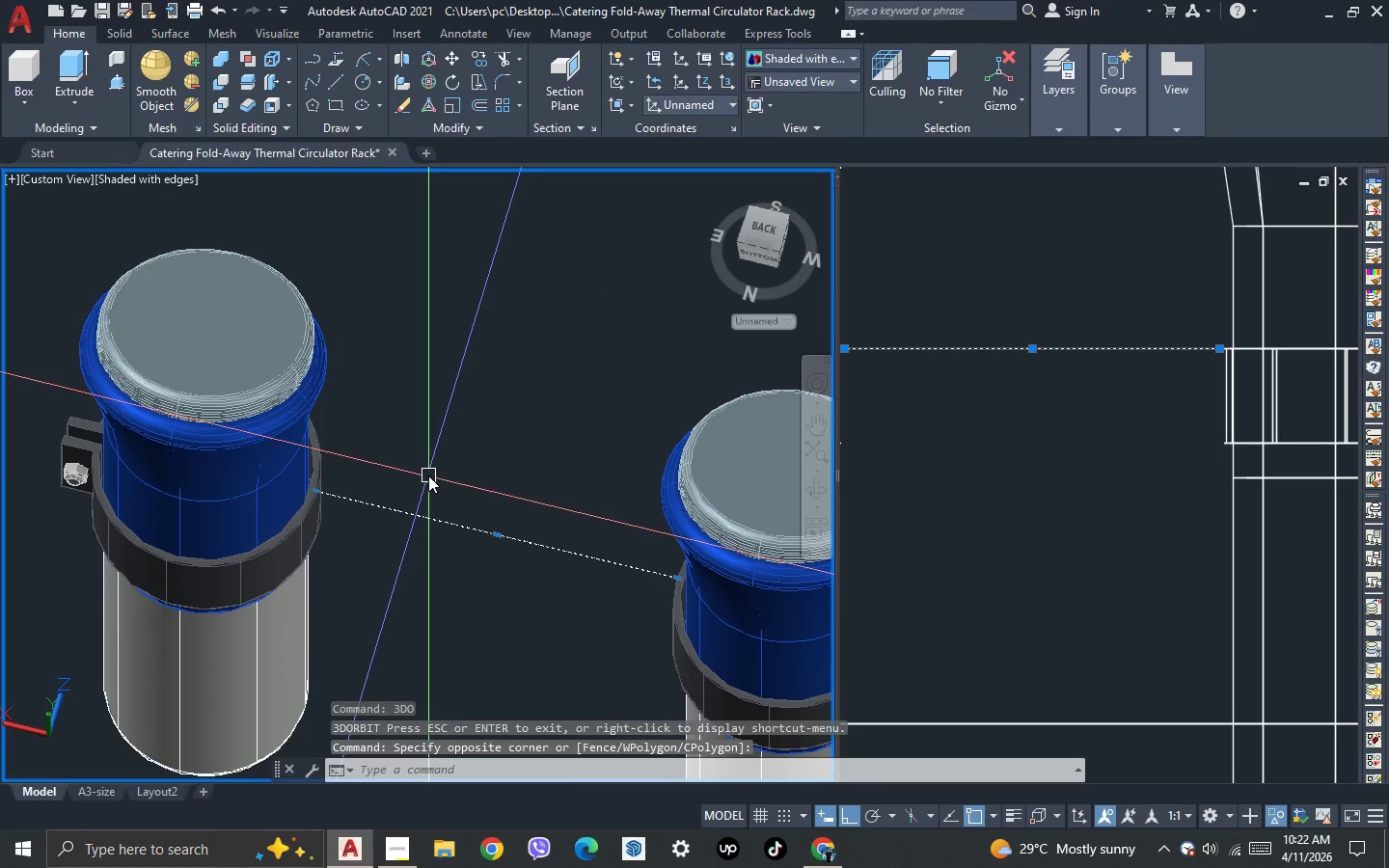 
key(O)
 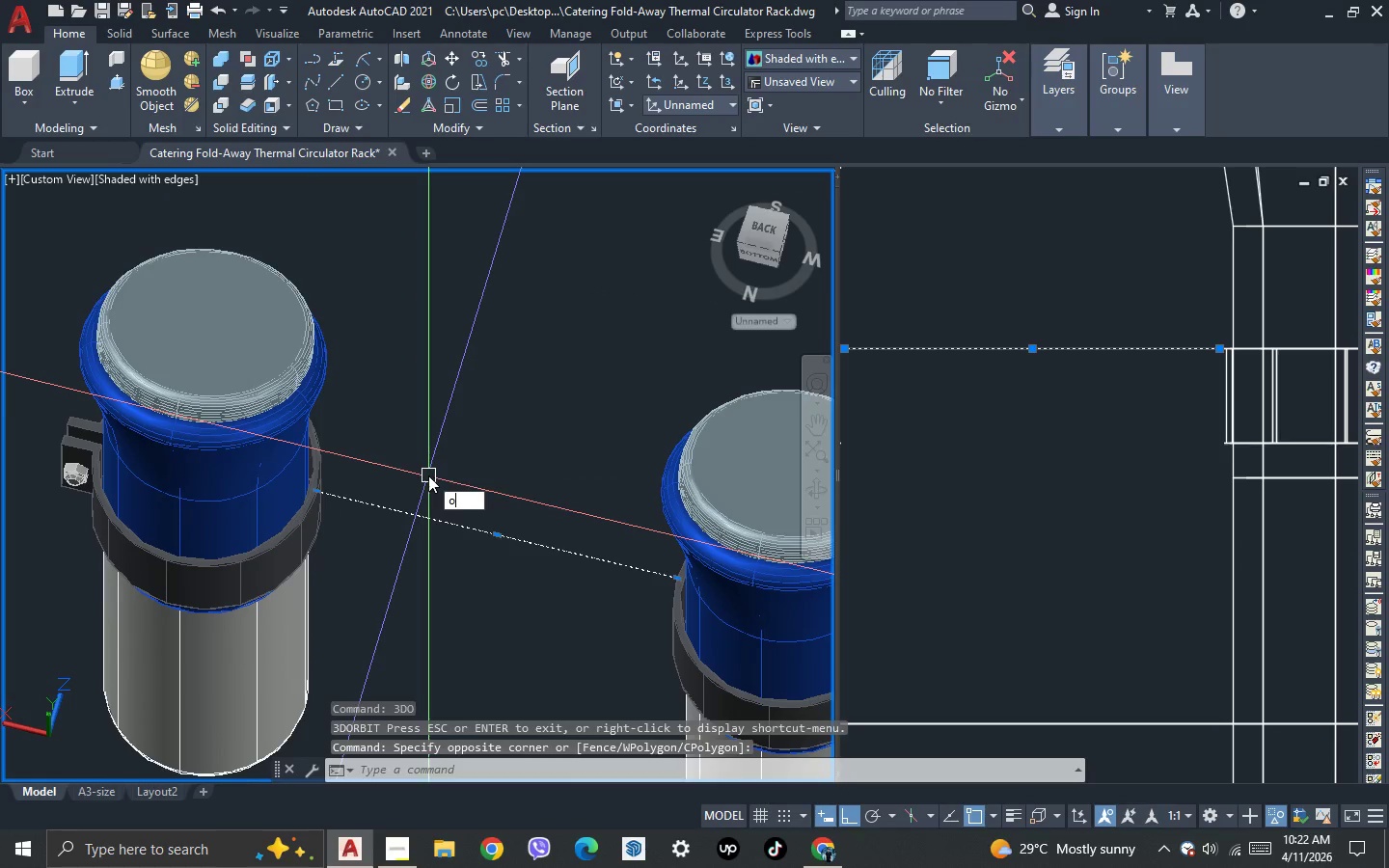 
key(Enter)
 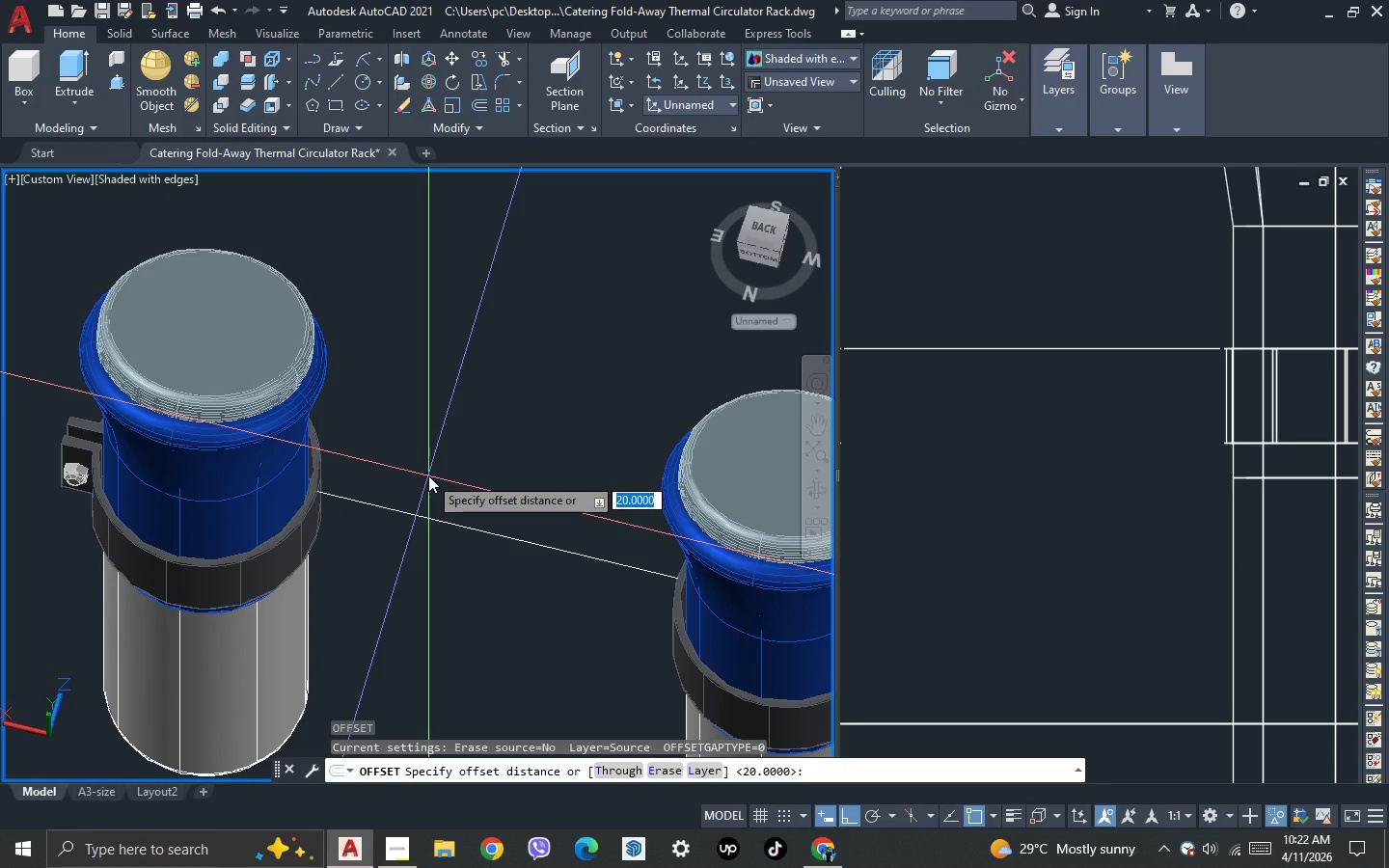 
key(Space)
 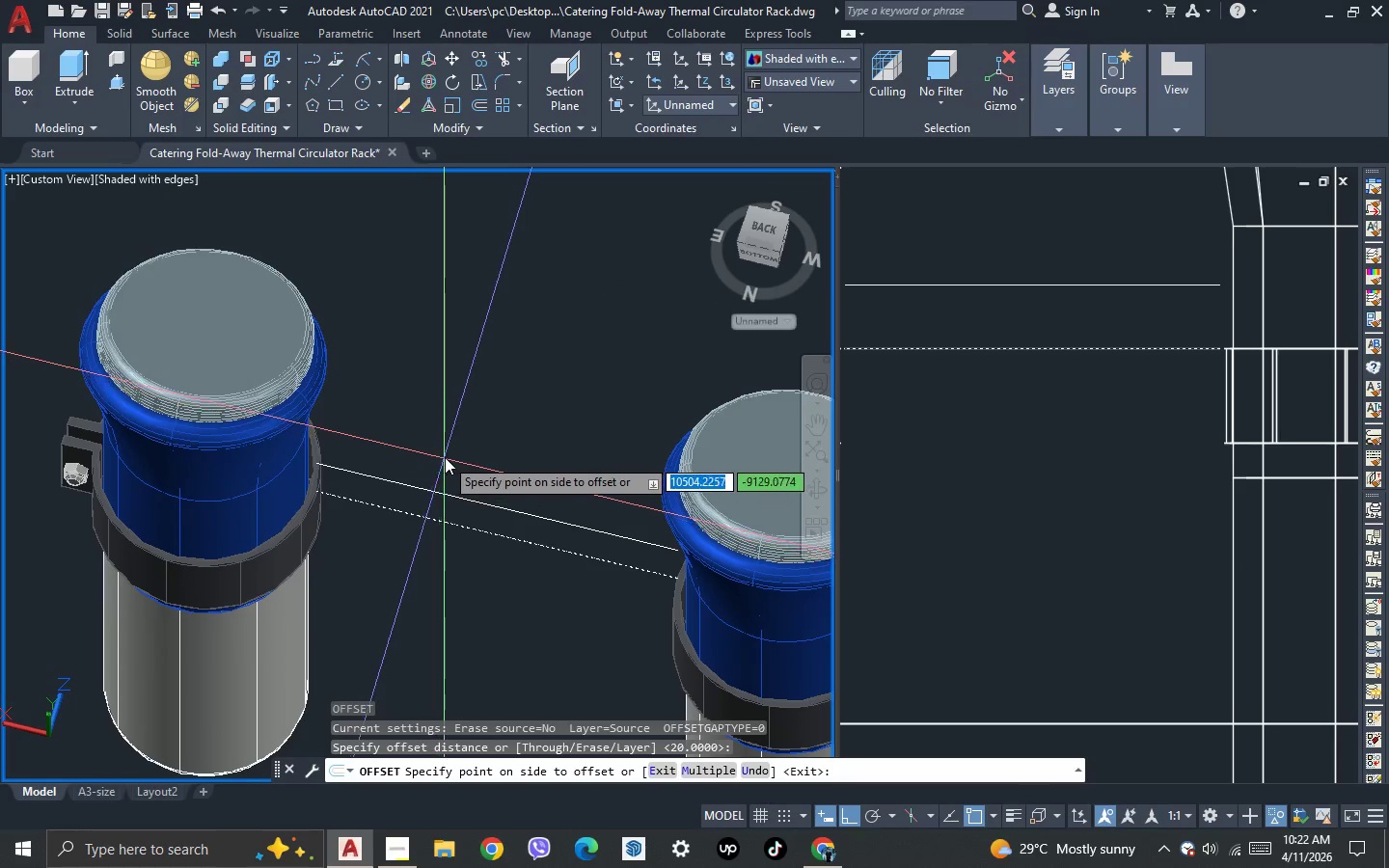 
left_click([446, 457])
 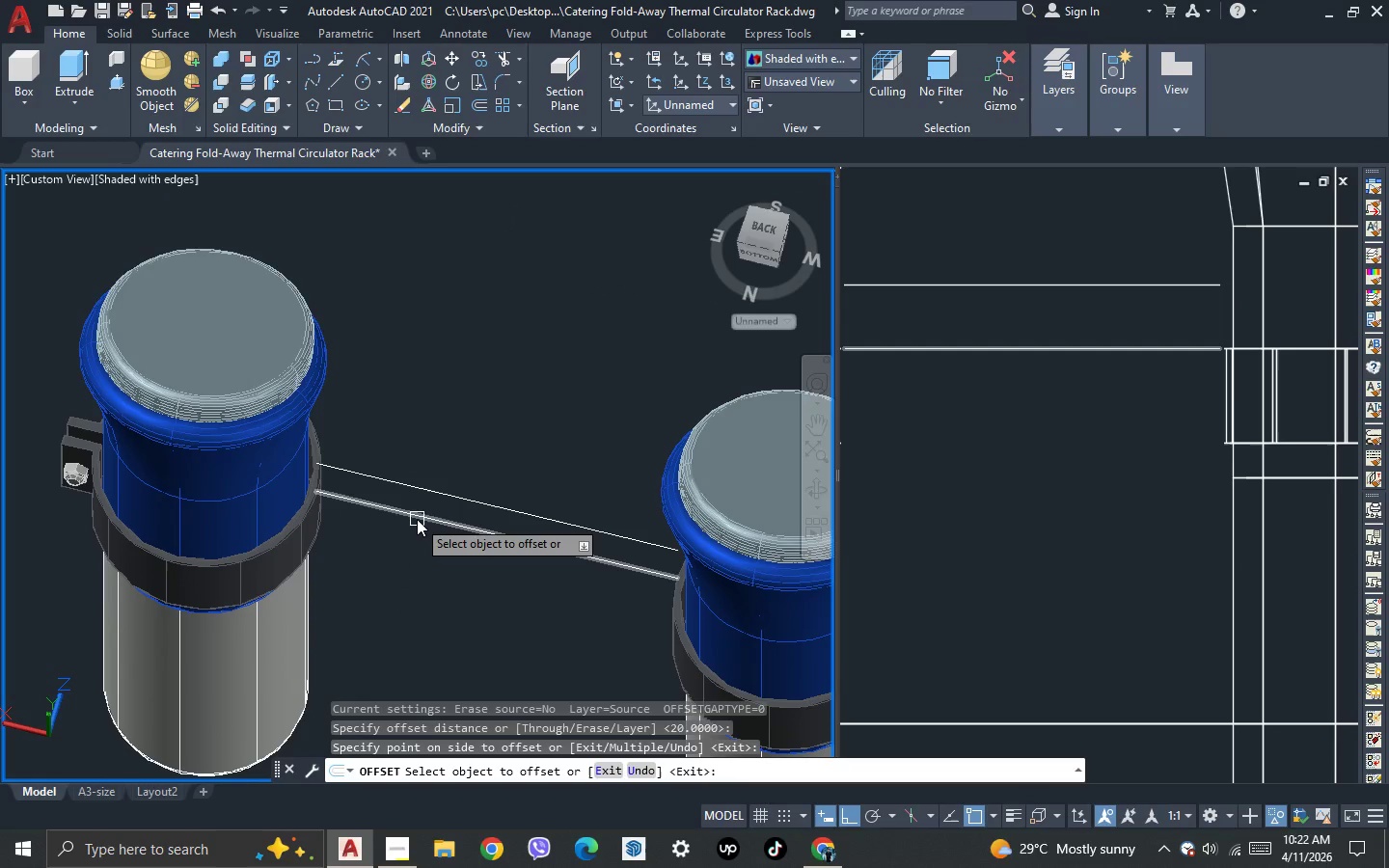 
left_click([417, 519])
 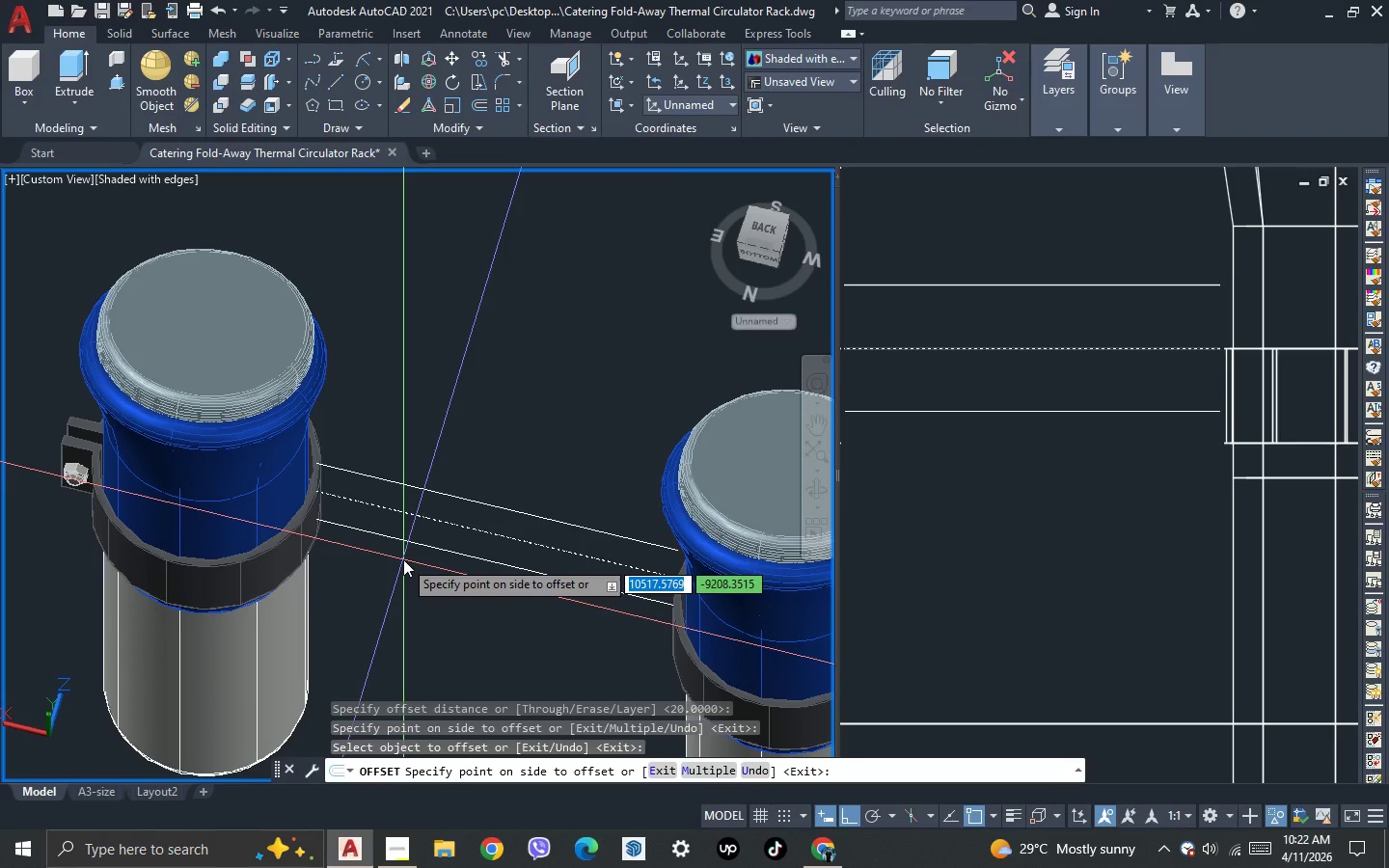 
key(Escape)
 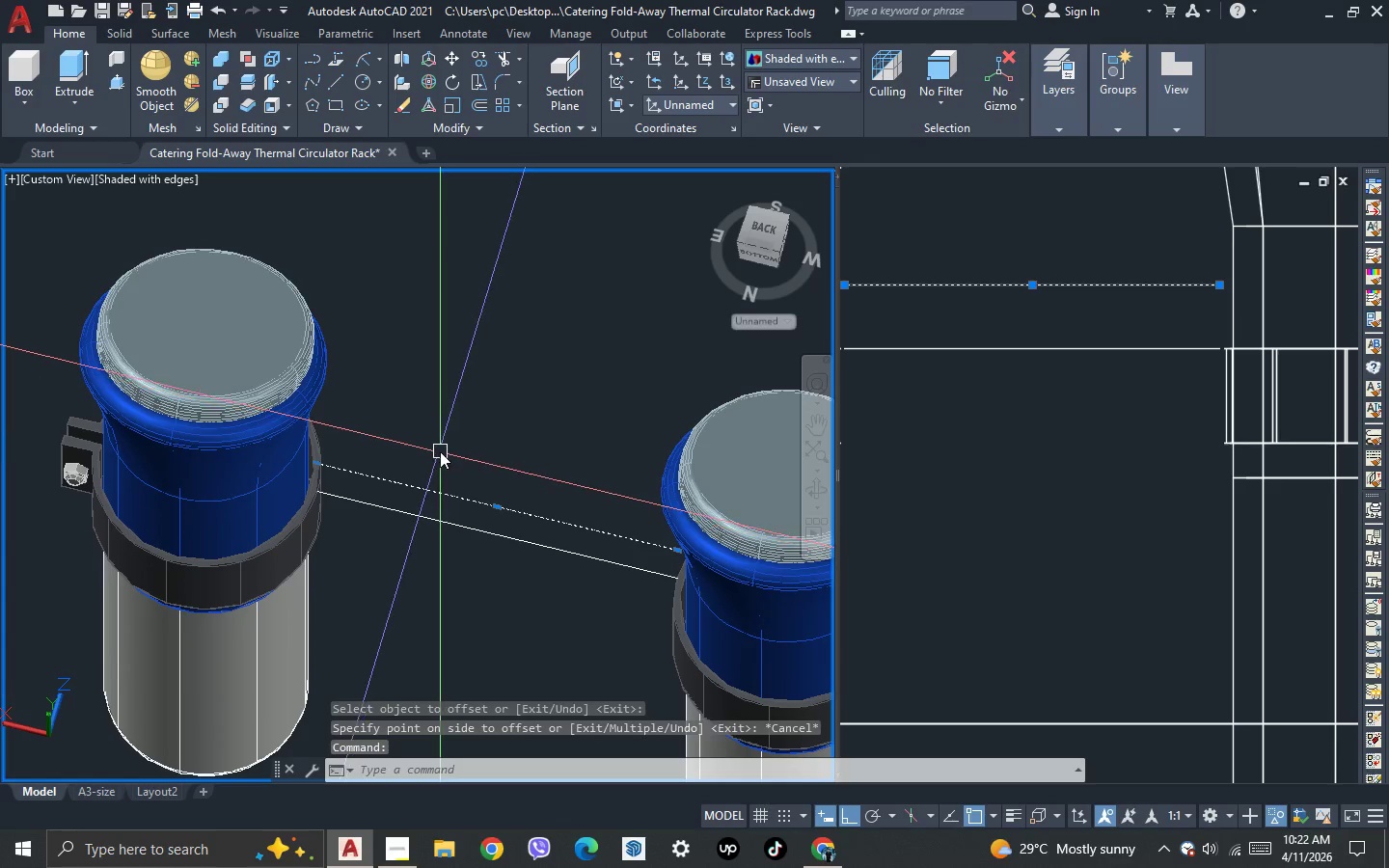 
key(Delete)
 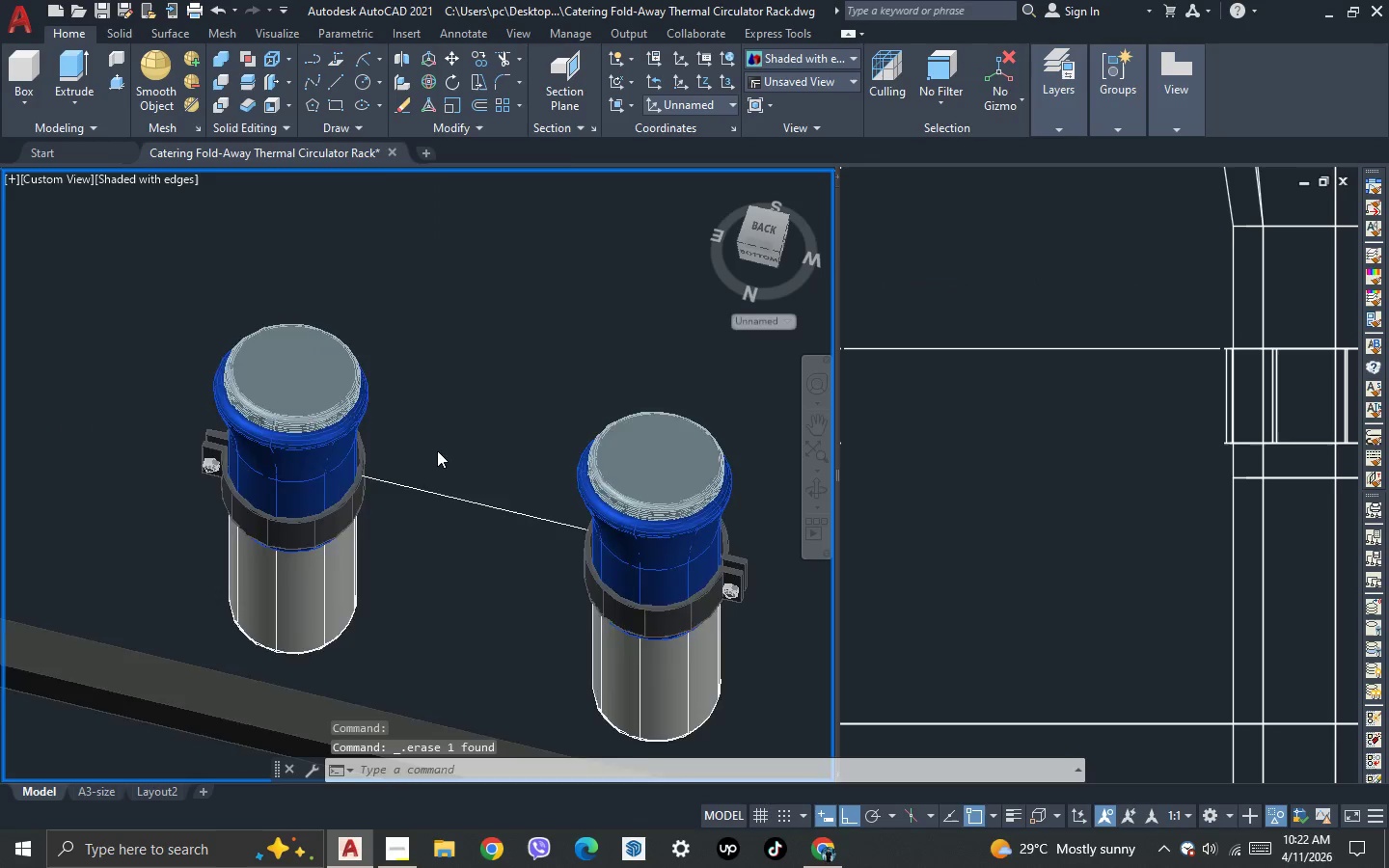 
key(3)
 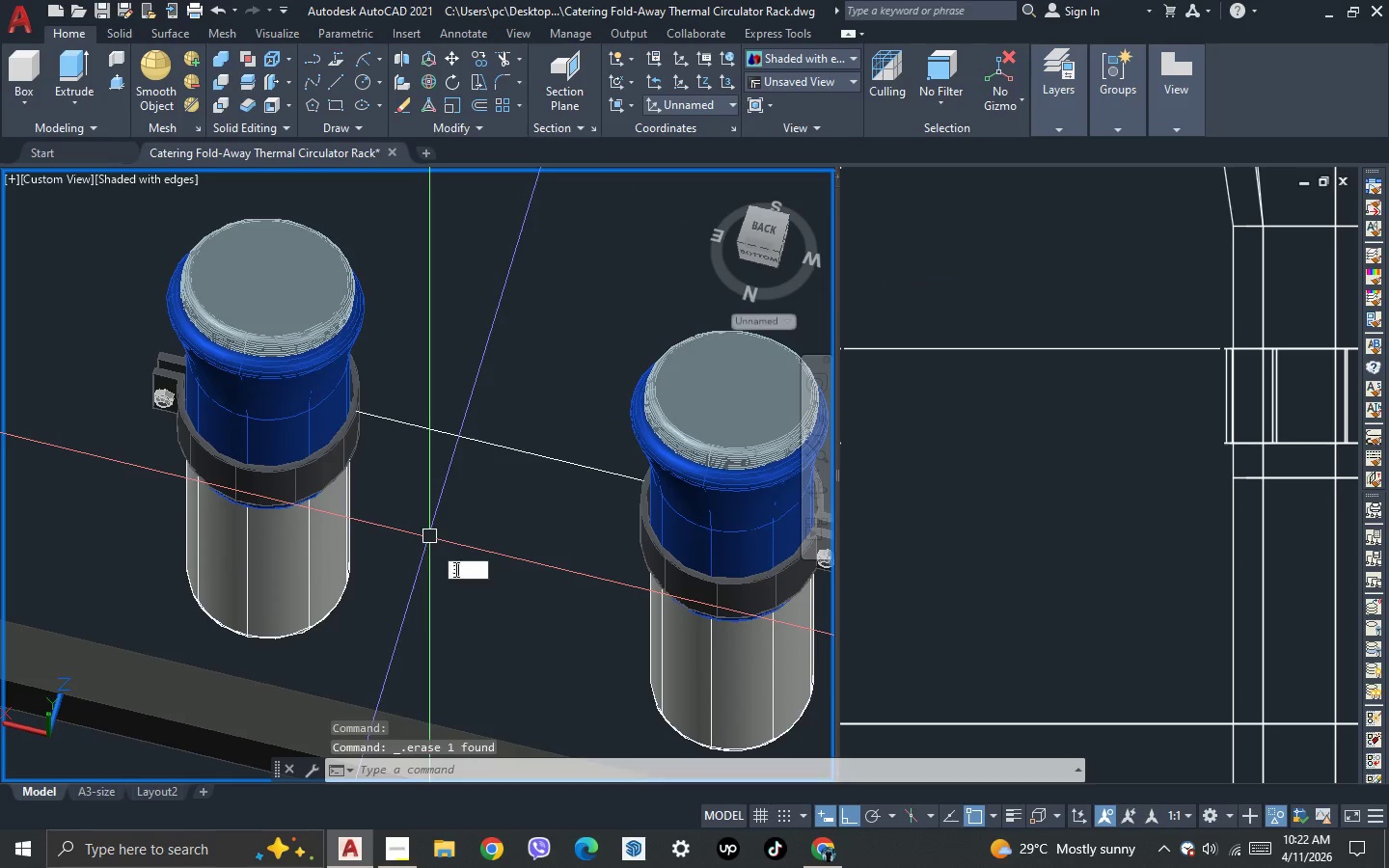 
scroll: coordinate [422, 519], scroll_direction: none, amount: 0.0
 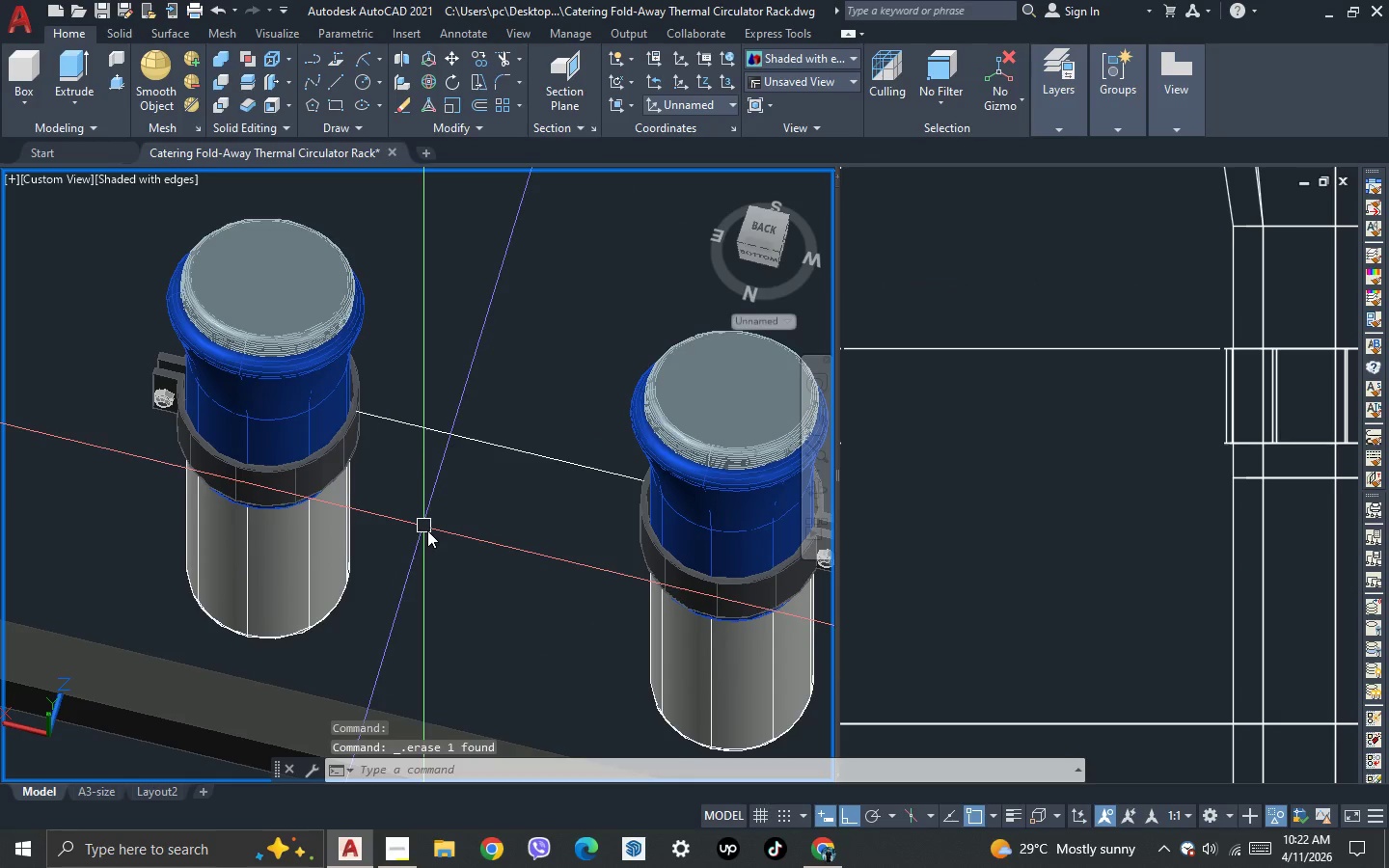 
key(Space)
 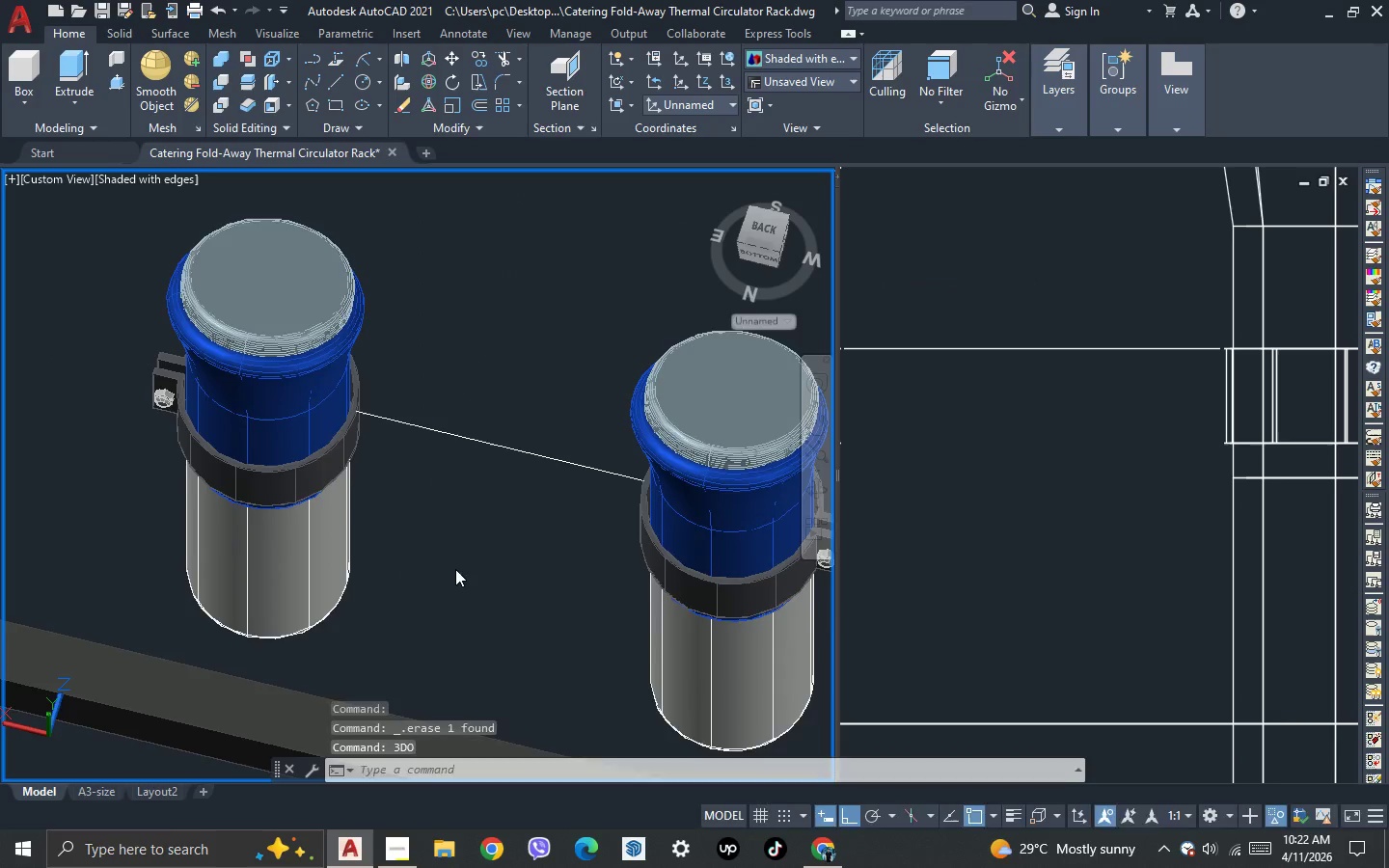 
left_click_drag(start_coordinate=[455, 569], to_coordinate=[505, 544])
 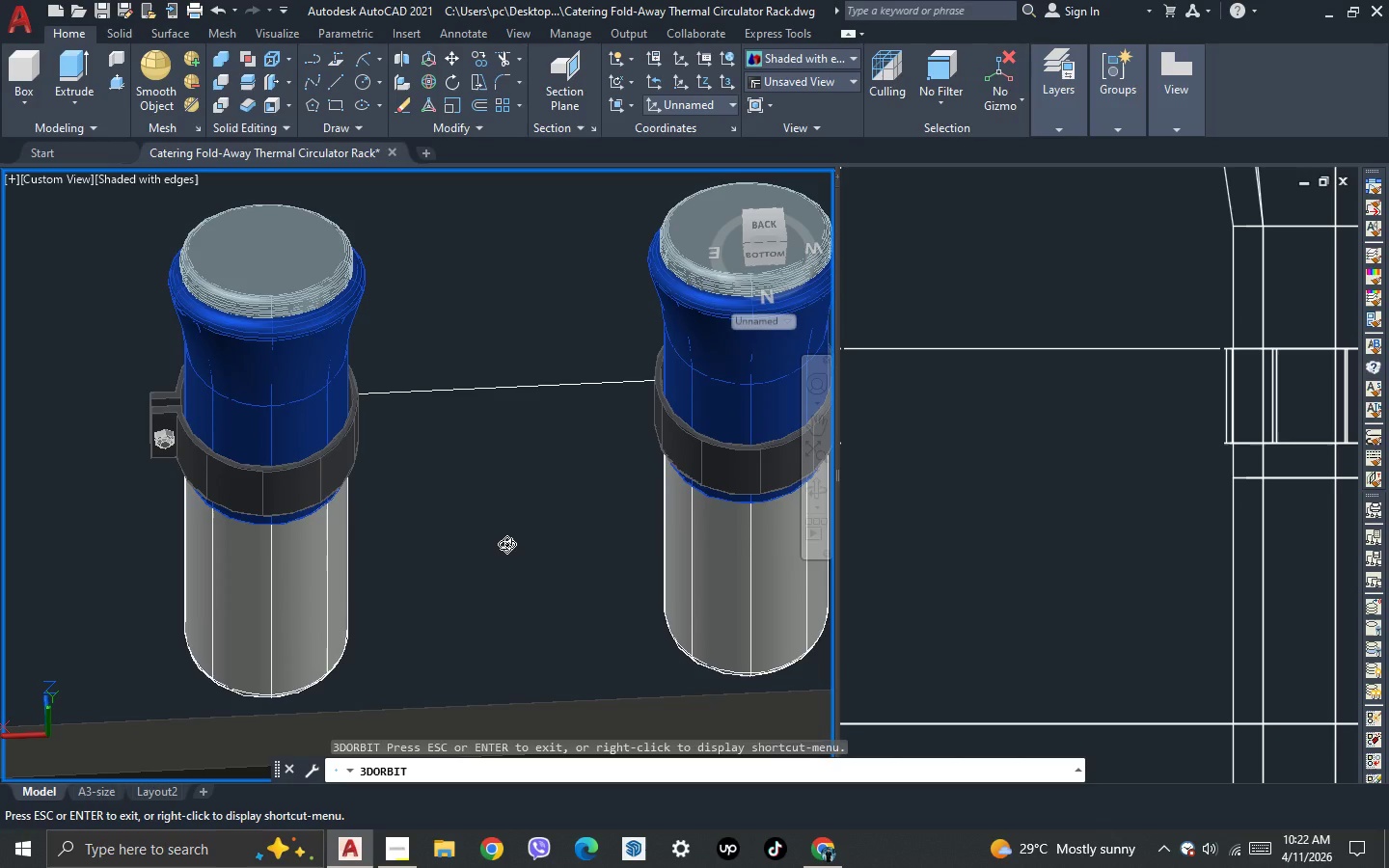 
wait(9.92)
 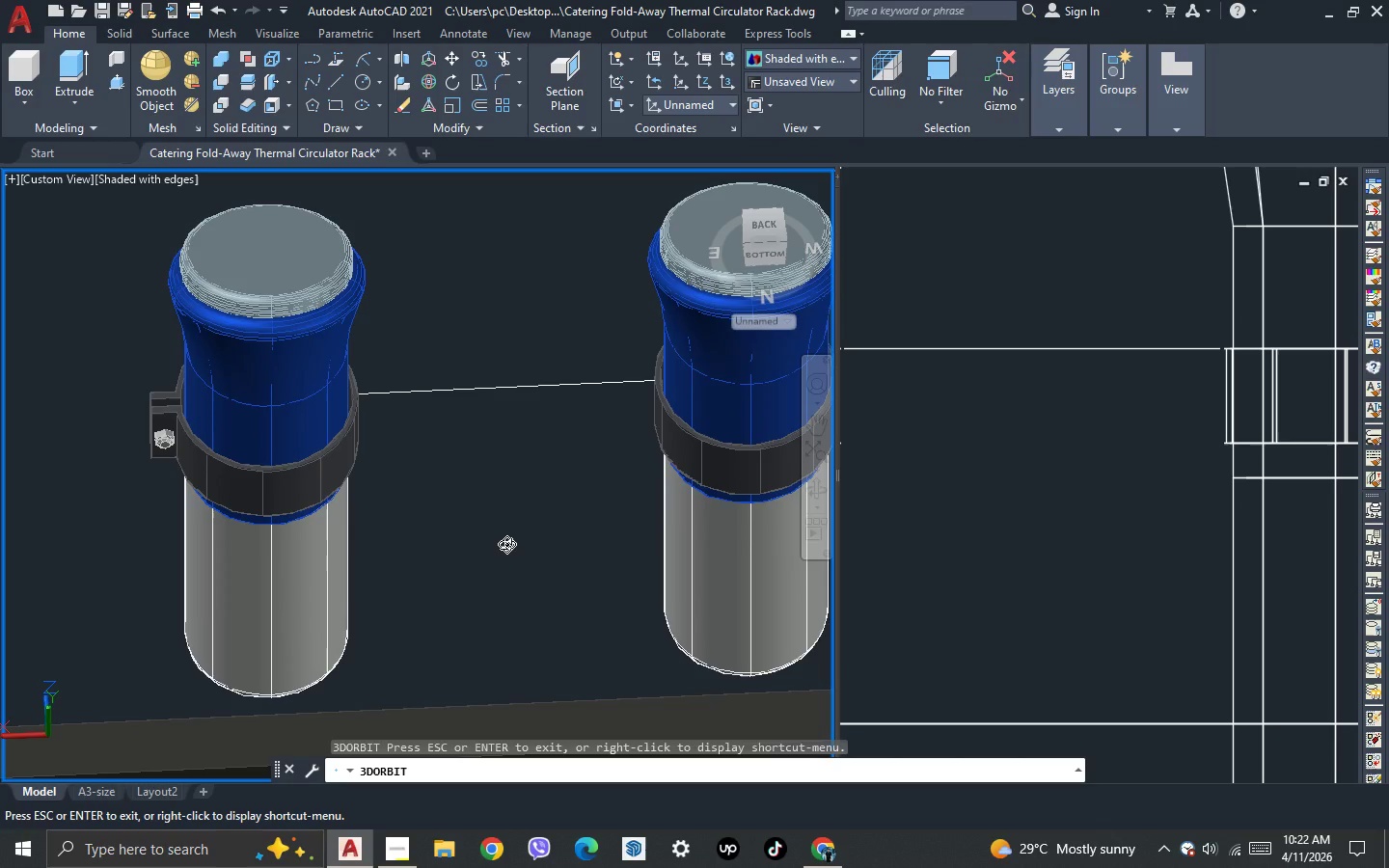 
left_click_drag(start_coordinate=[395, 474], to_coordinate=[399, 488])
 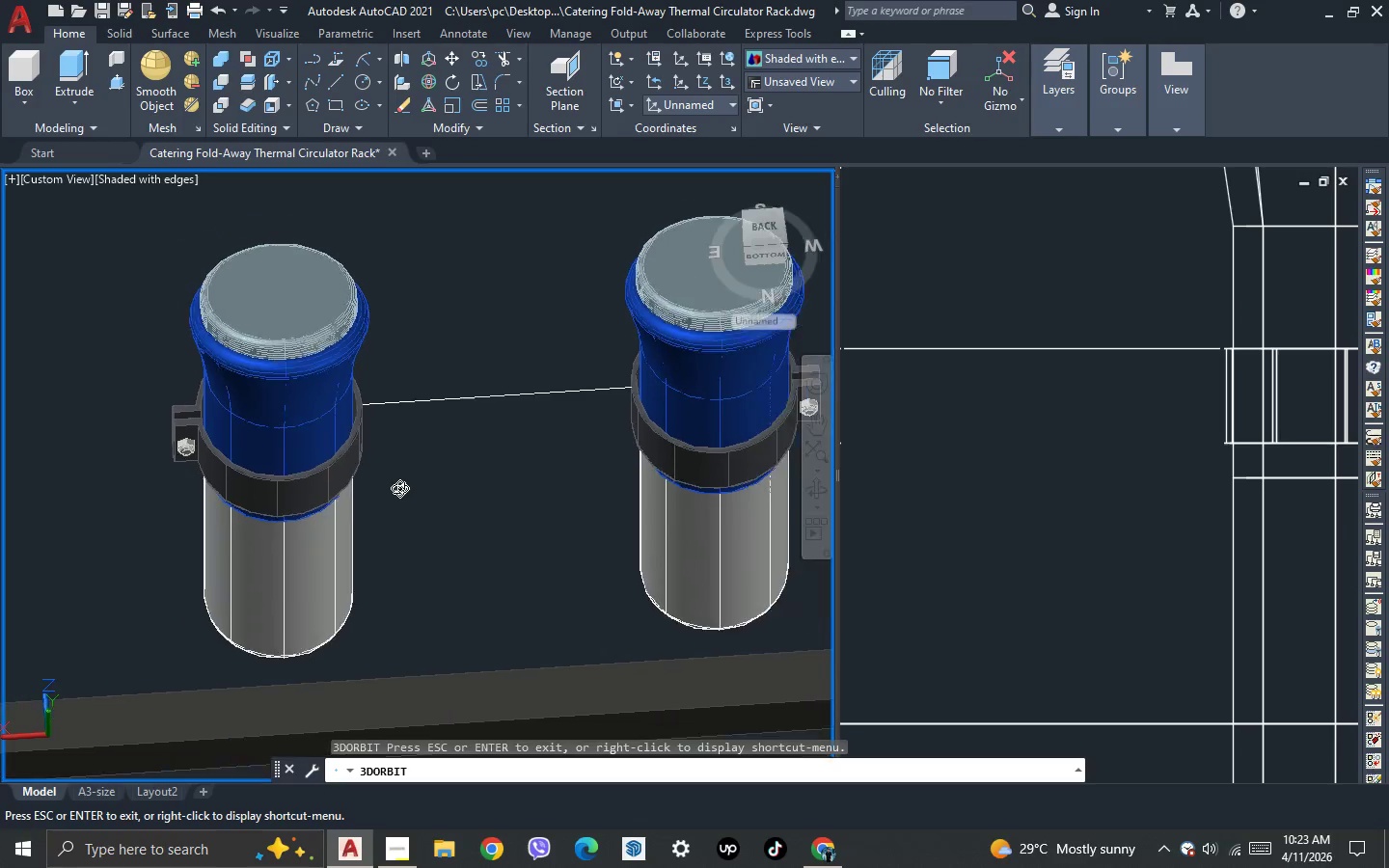 
left_click_drag(start_coordinate=[408, 524], to_coordinate=[546, 468])
 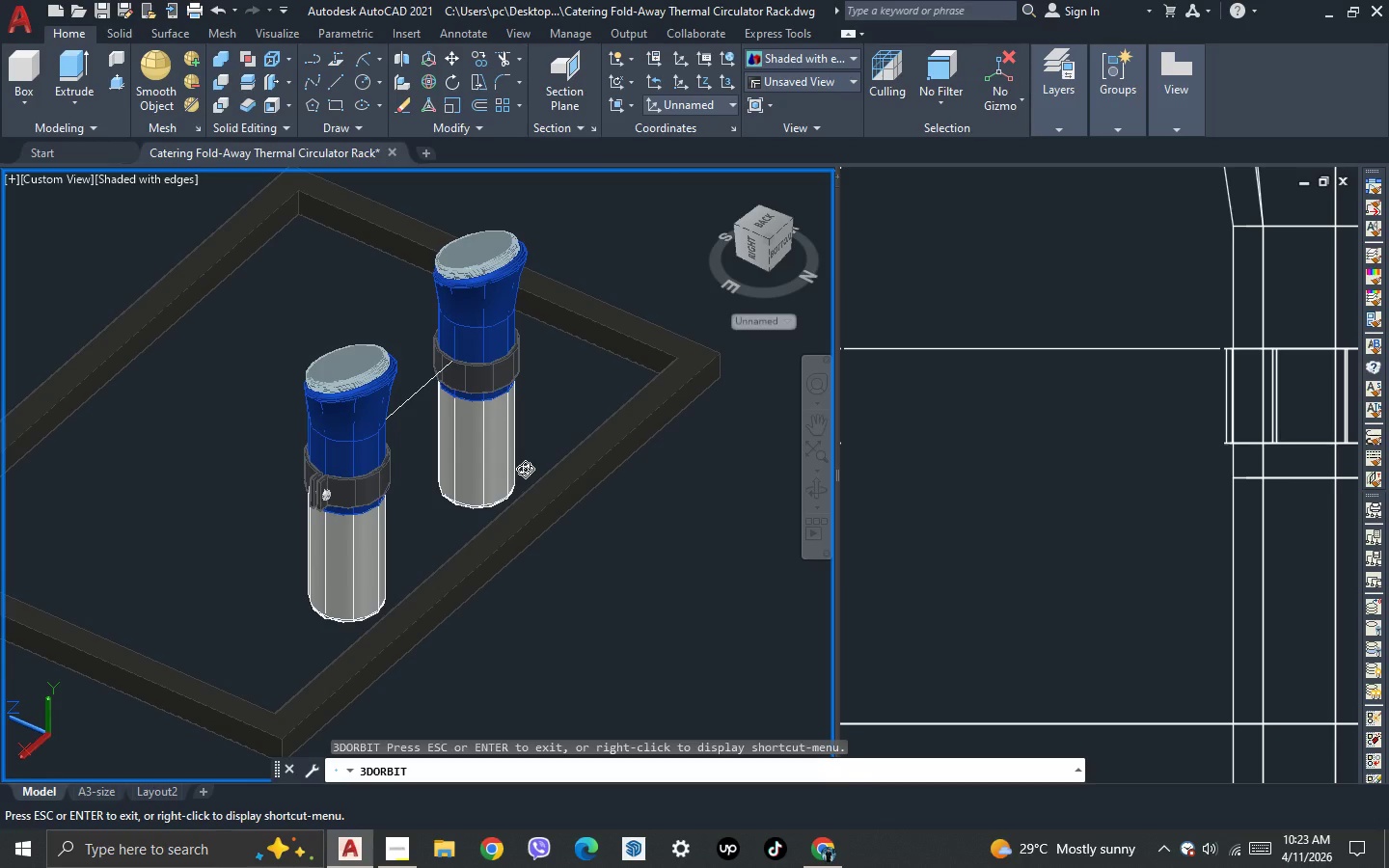 
scroll: coordinate [399, 489], scroll_direction: down, amount: 10.0
 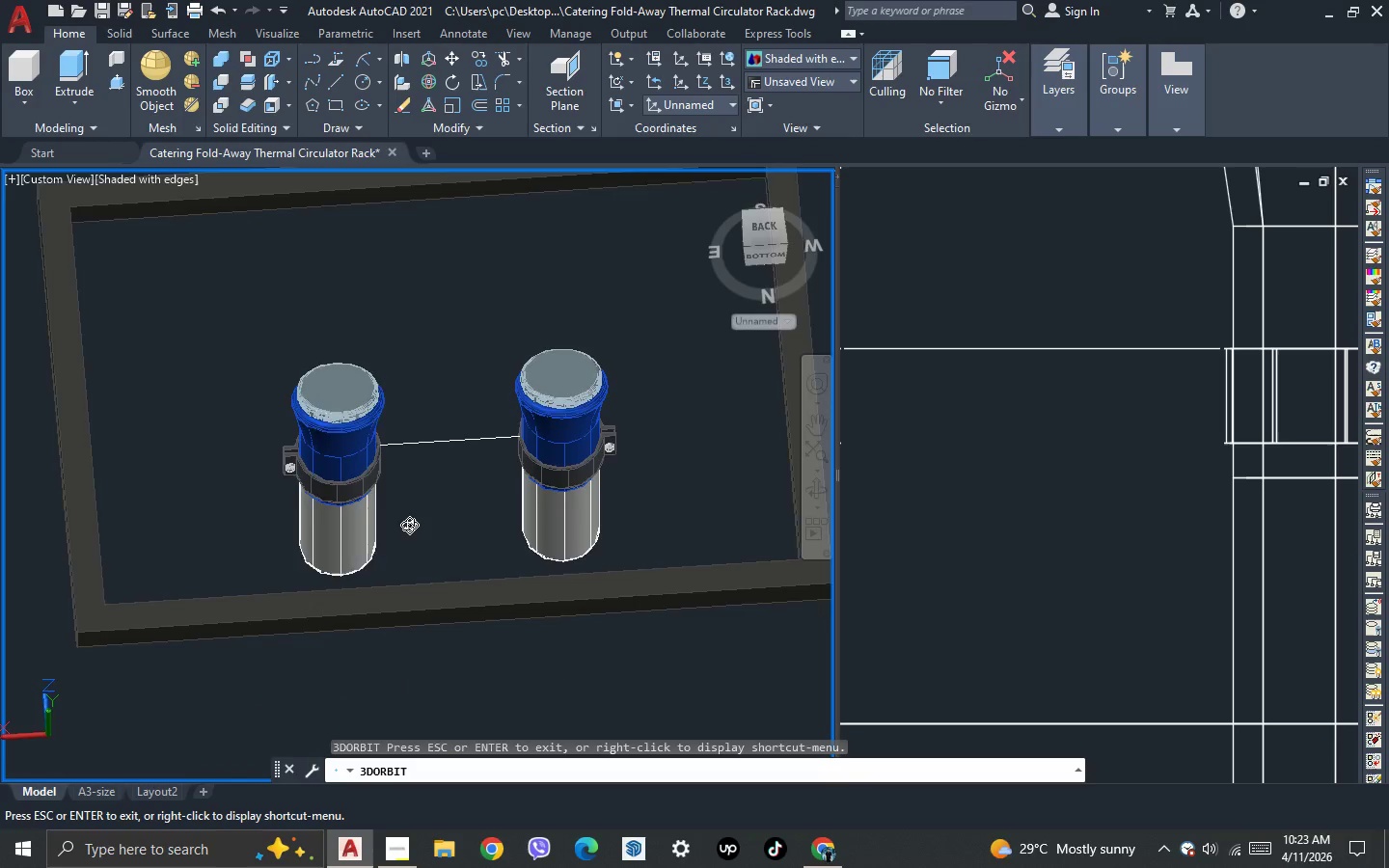 
wait(11.81)
 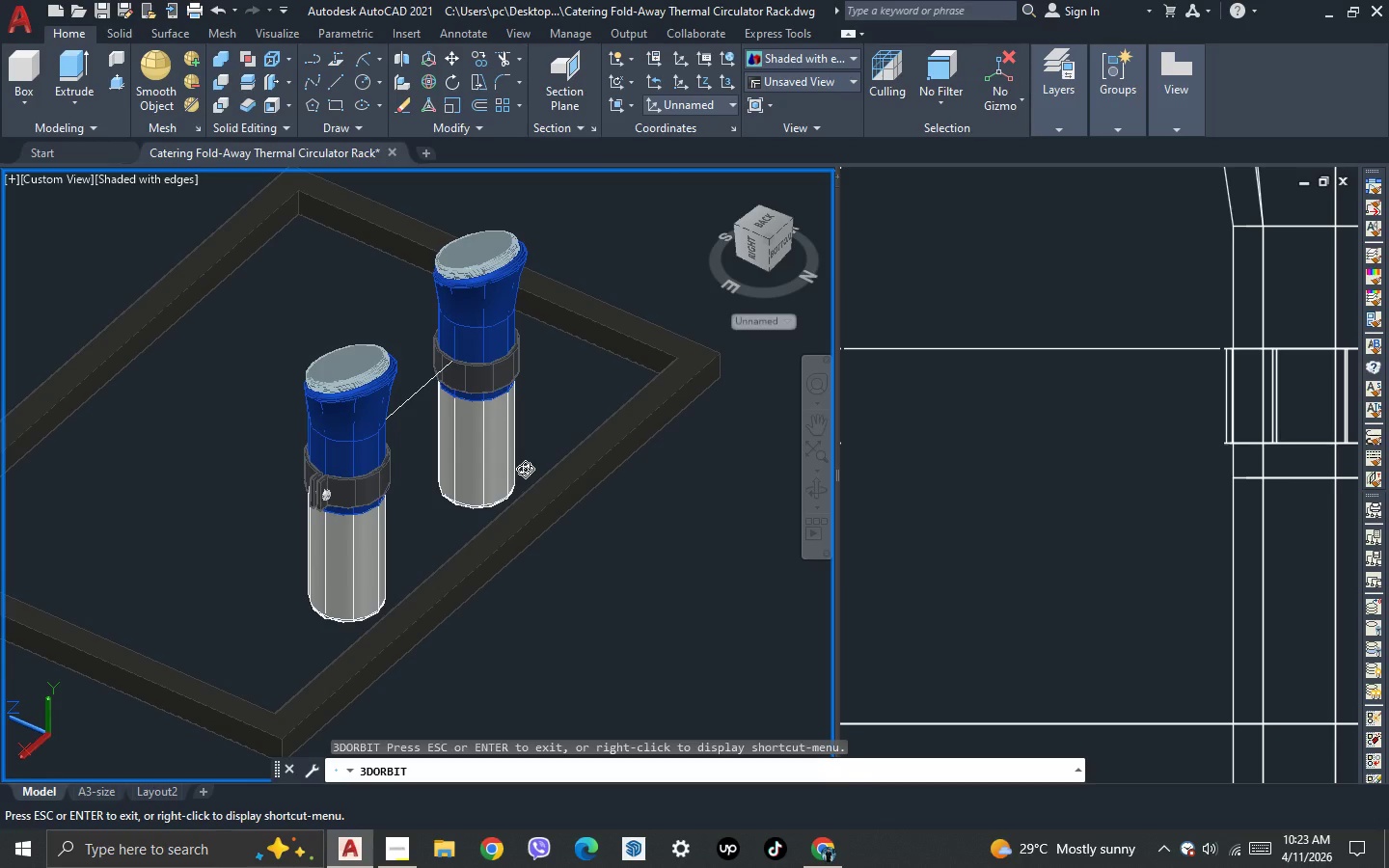 
key(Escape)
 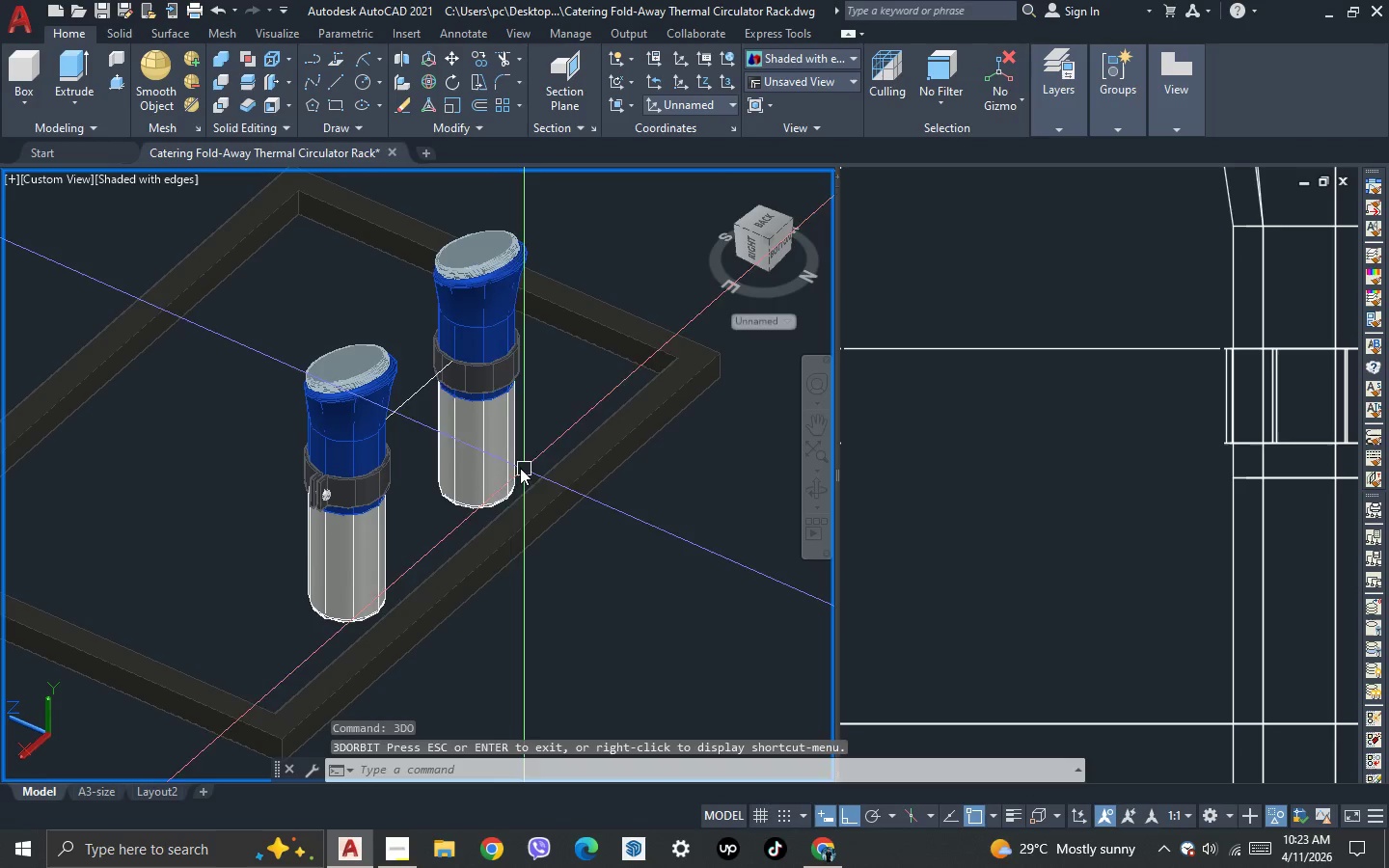 
key(3)
 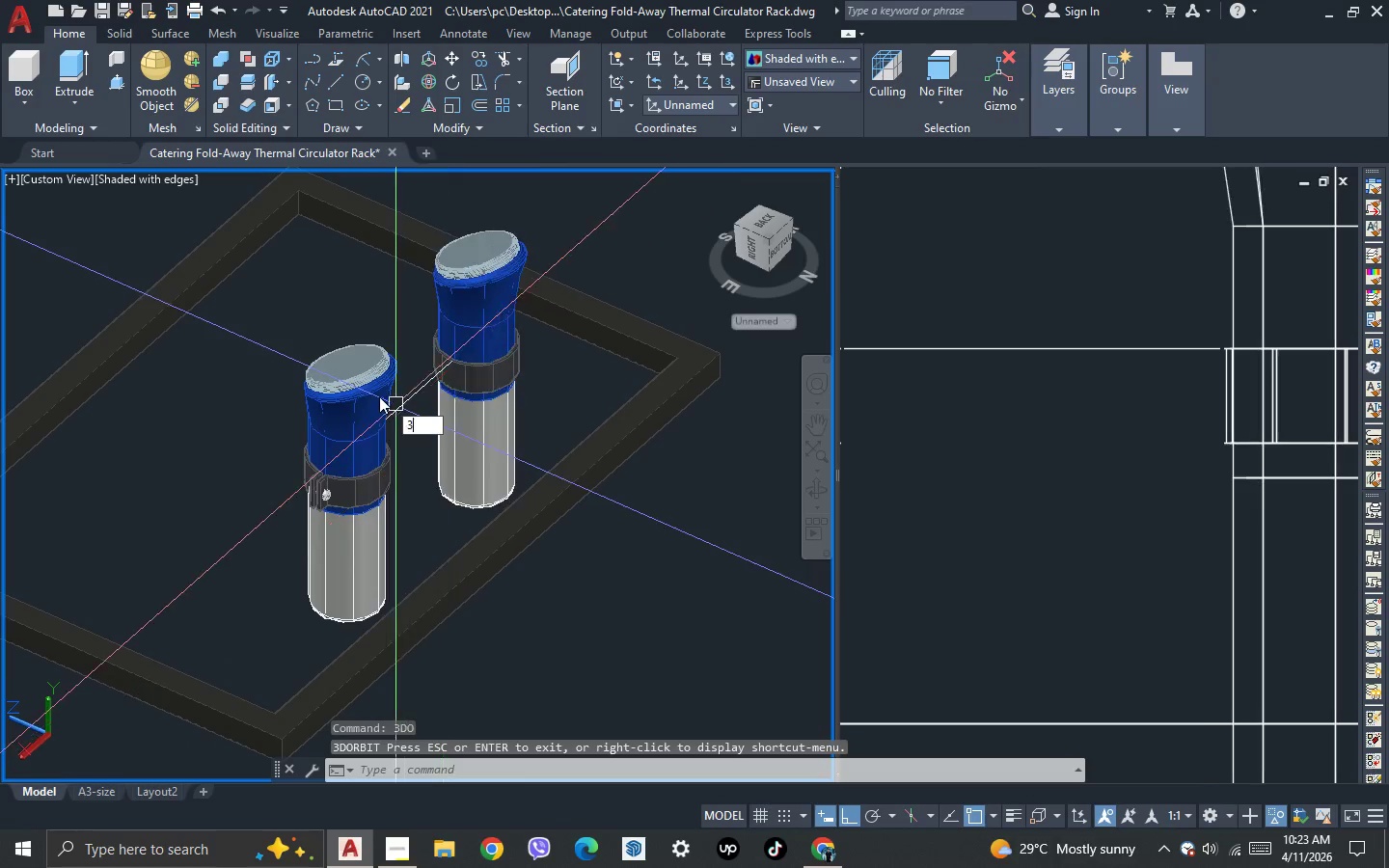 
key(Space)
 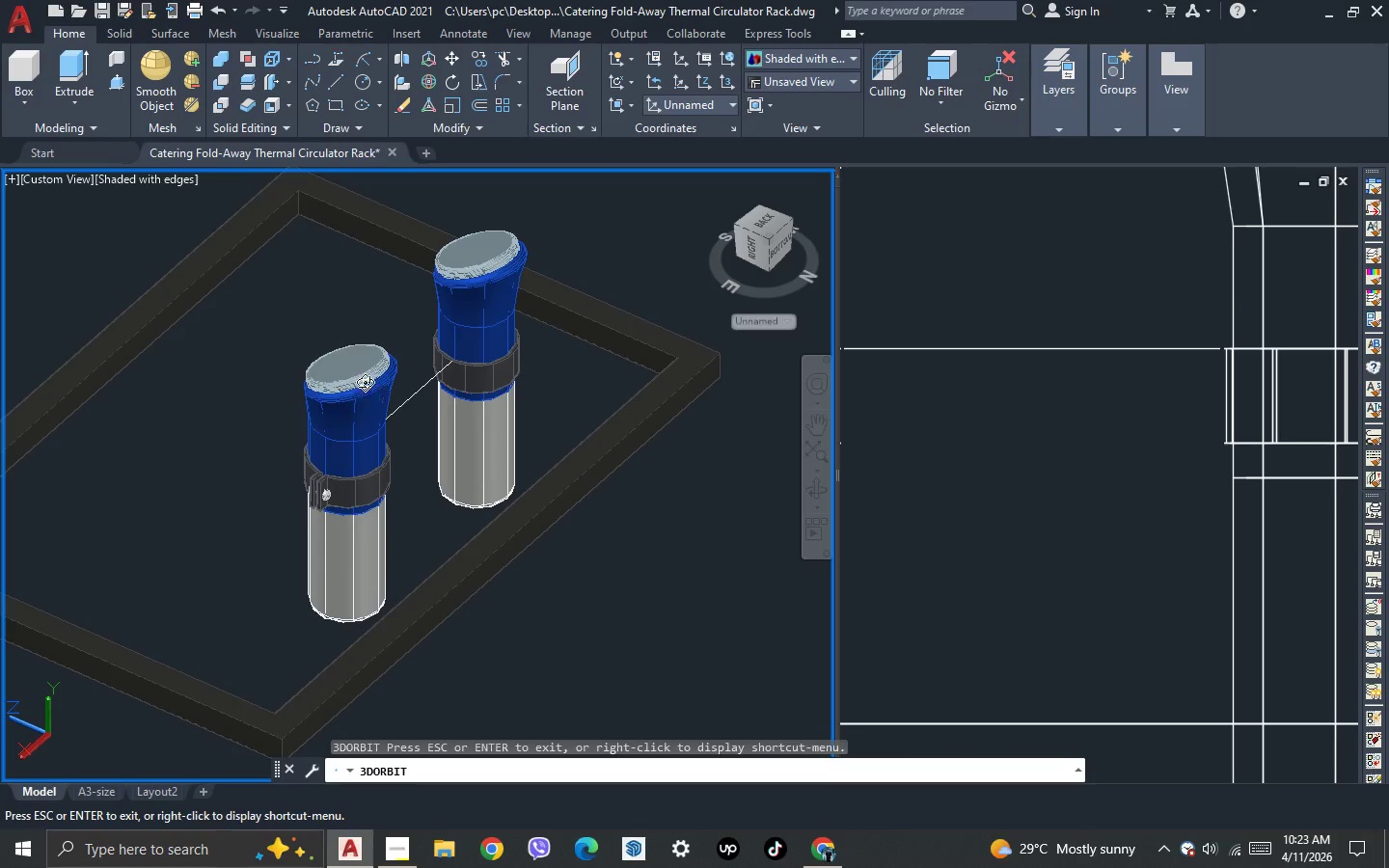 
left_click_drag(start_coordinate=[486, 458], to_coordinate=[299, 481])
 